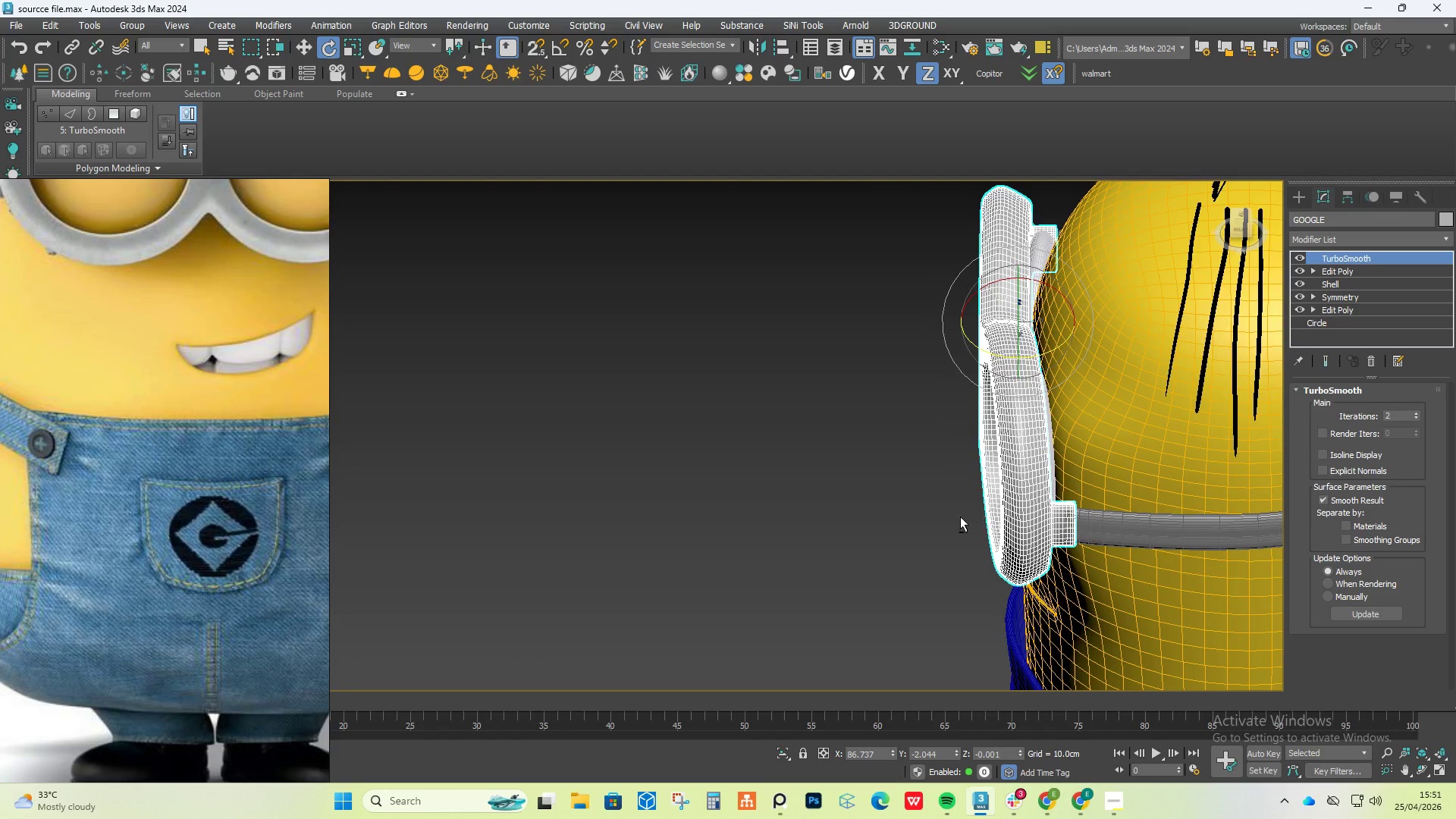 
key(Control+Z)
 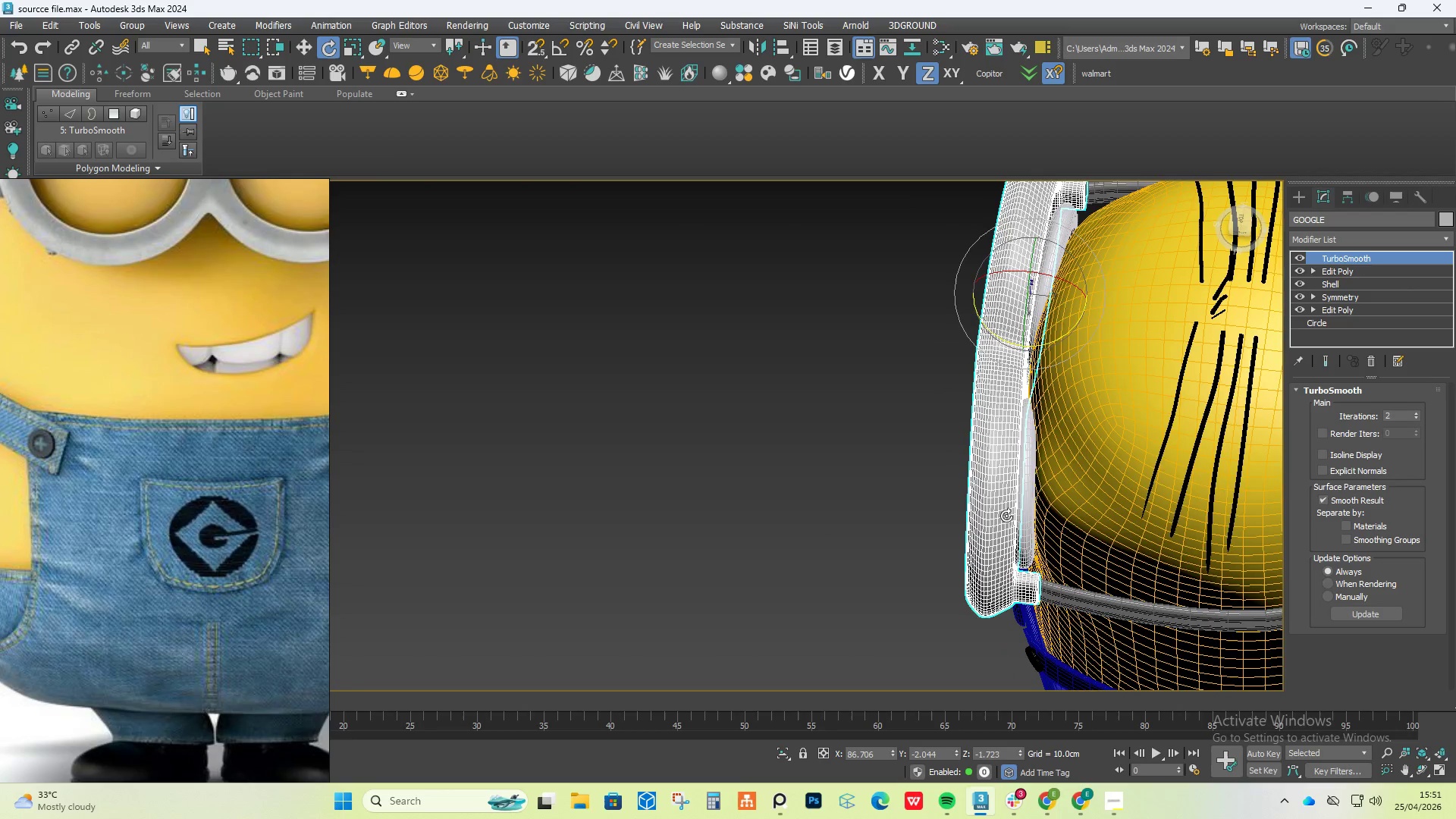 
hold_key(key=AltLeft, duration=0.62)
 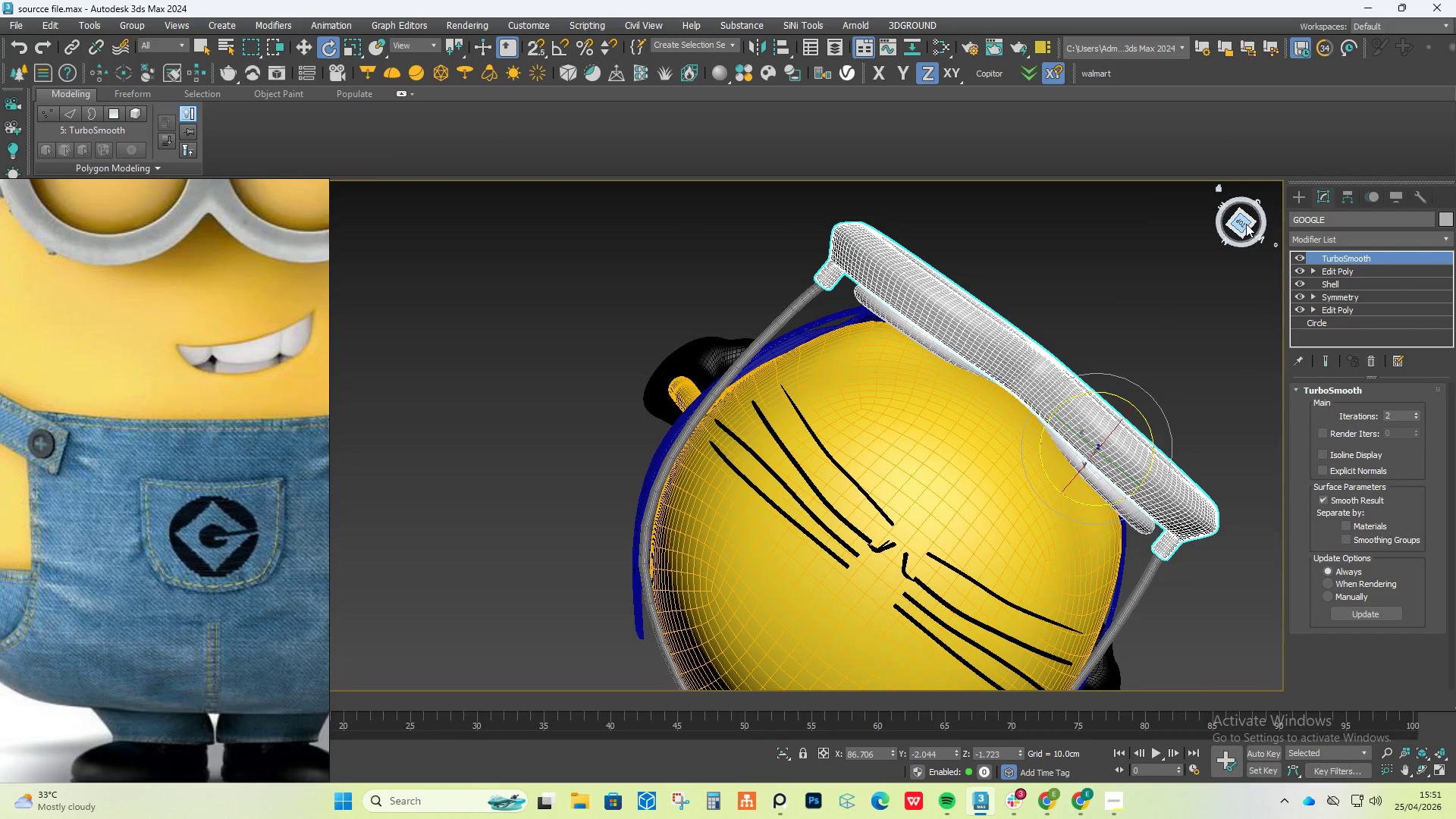 
left_click([1246, 224])
 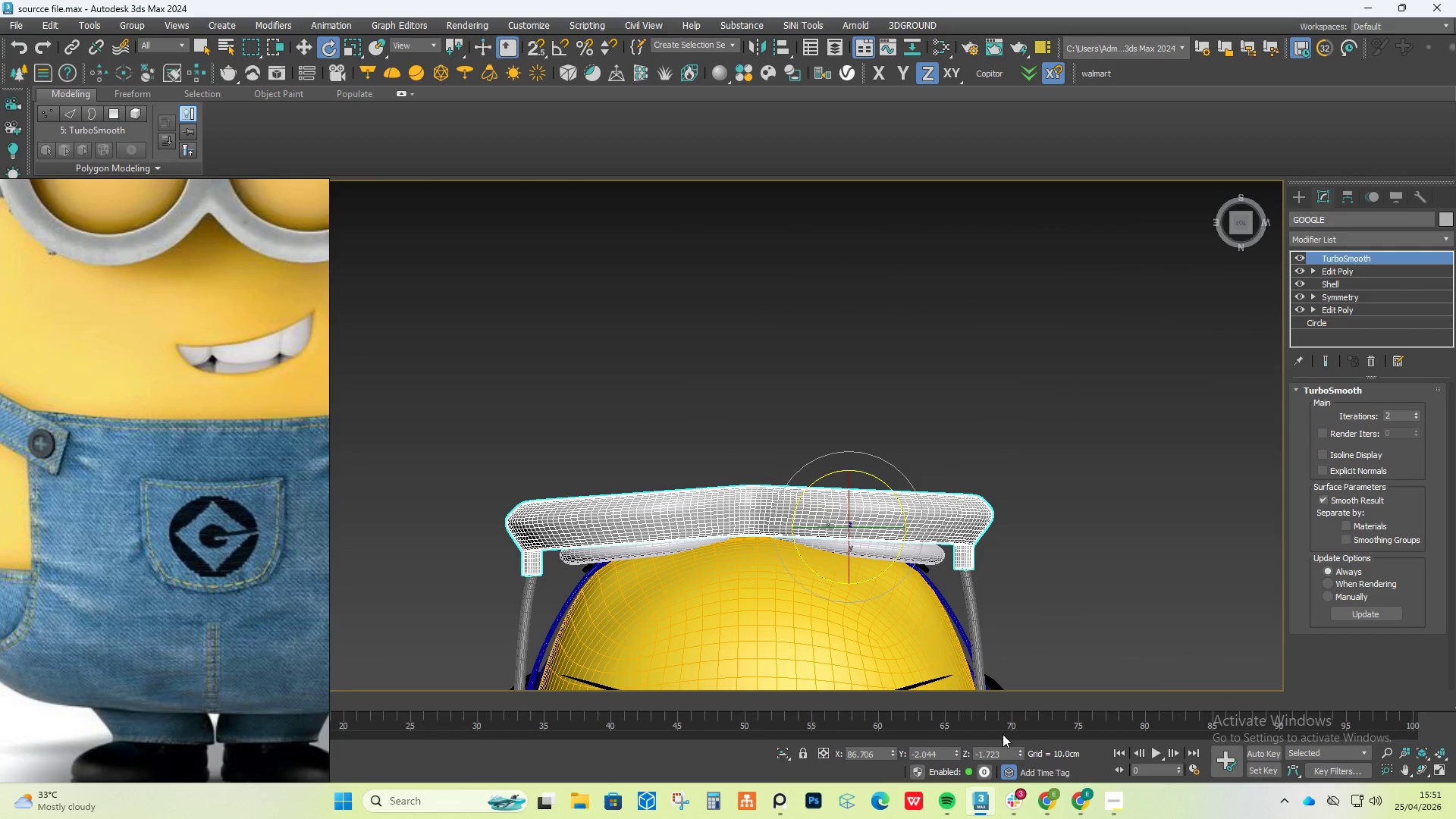 
right_click([1021, 752])
 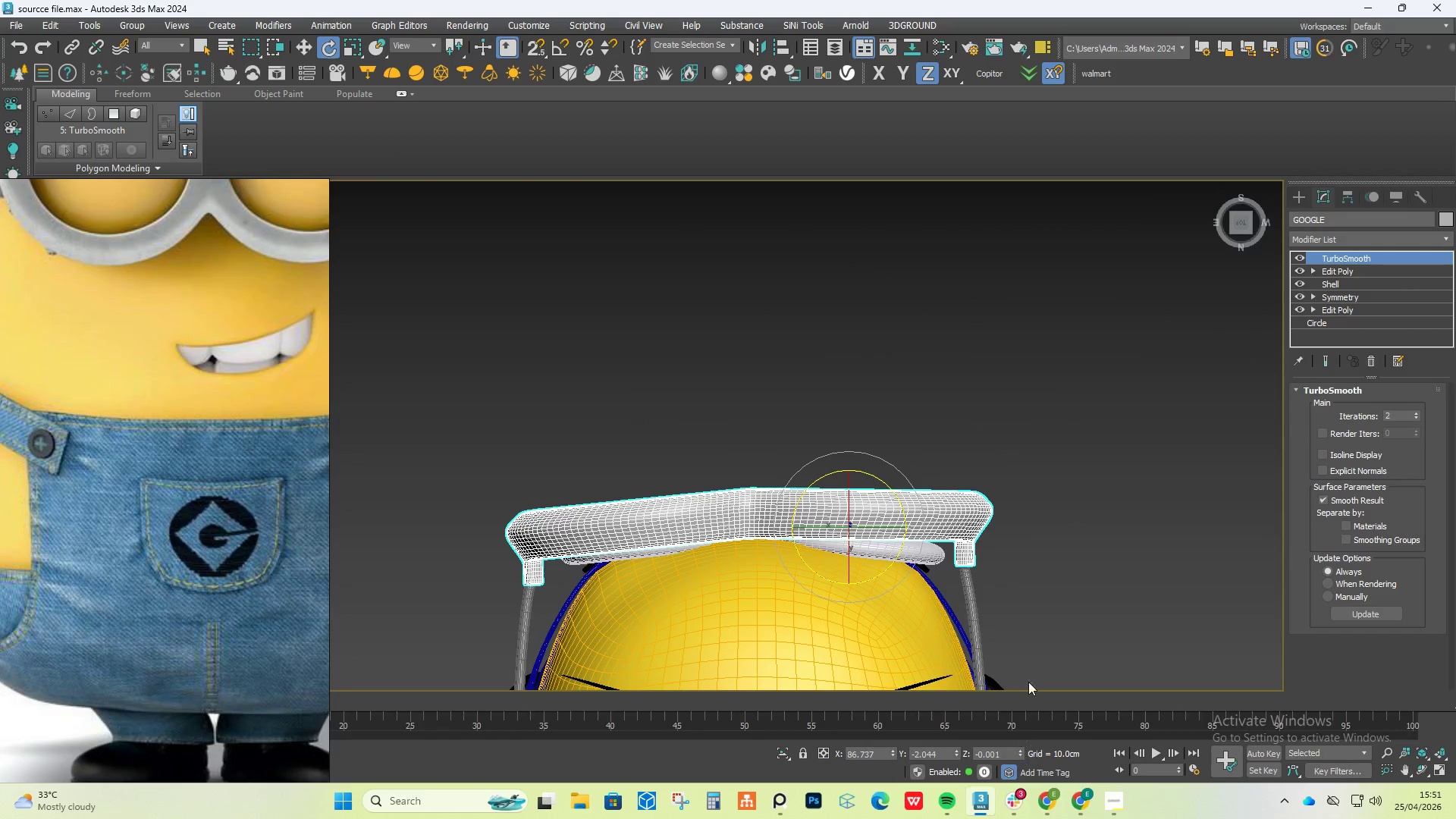 
key(Control+Z)
 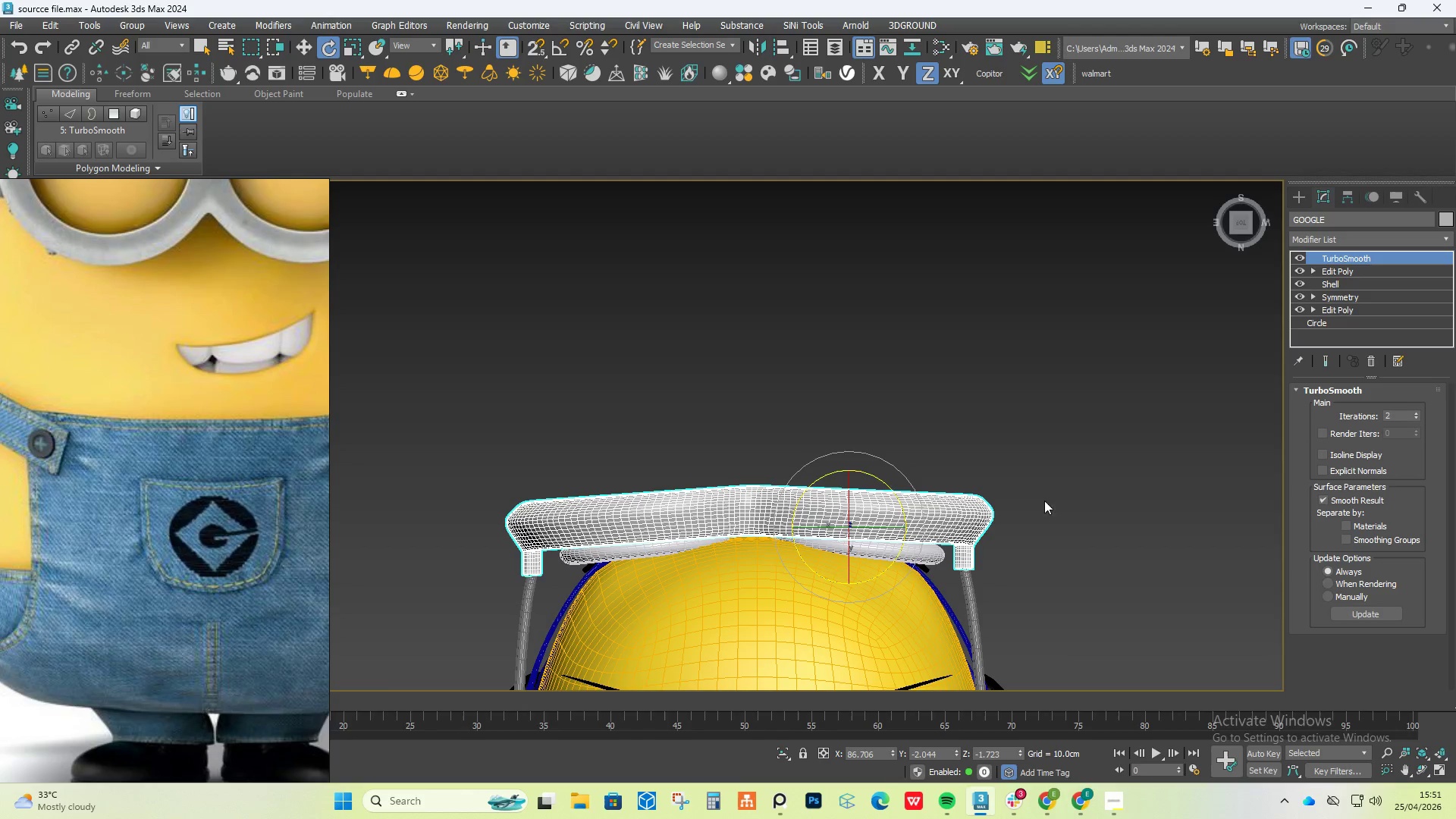 
hold_key(key=AltLeft, duration=1.19)
 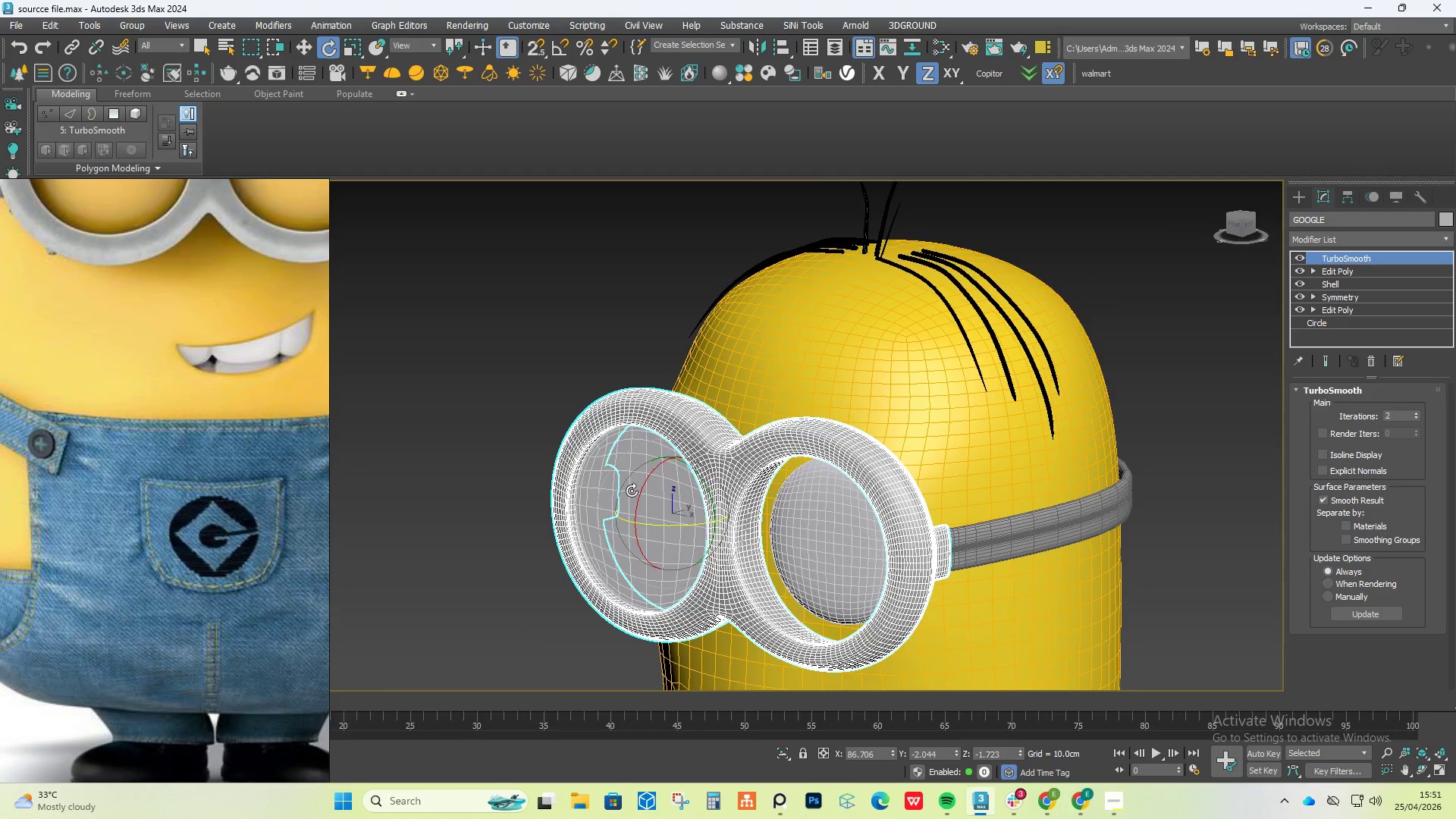 
scroll: coordinate [631, 491], scroll_direction: up, amount: 3.0
 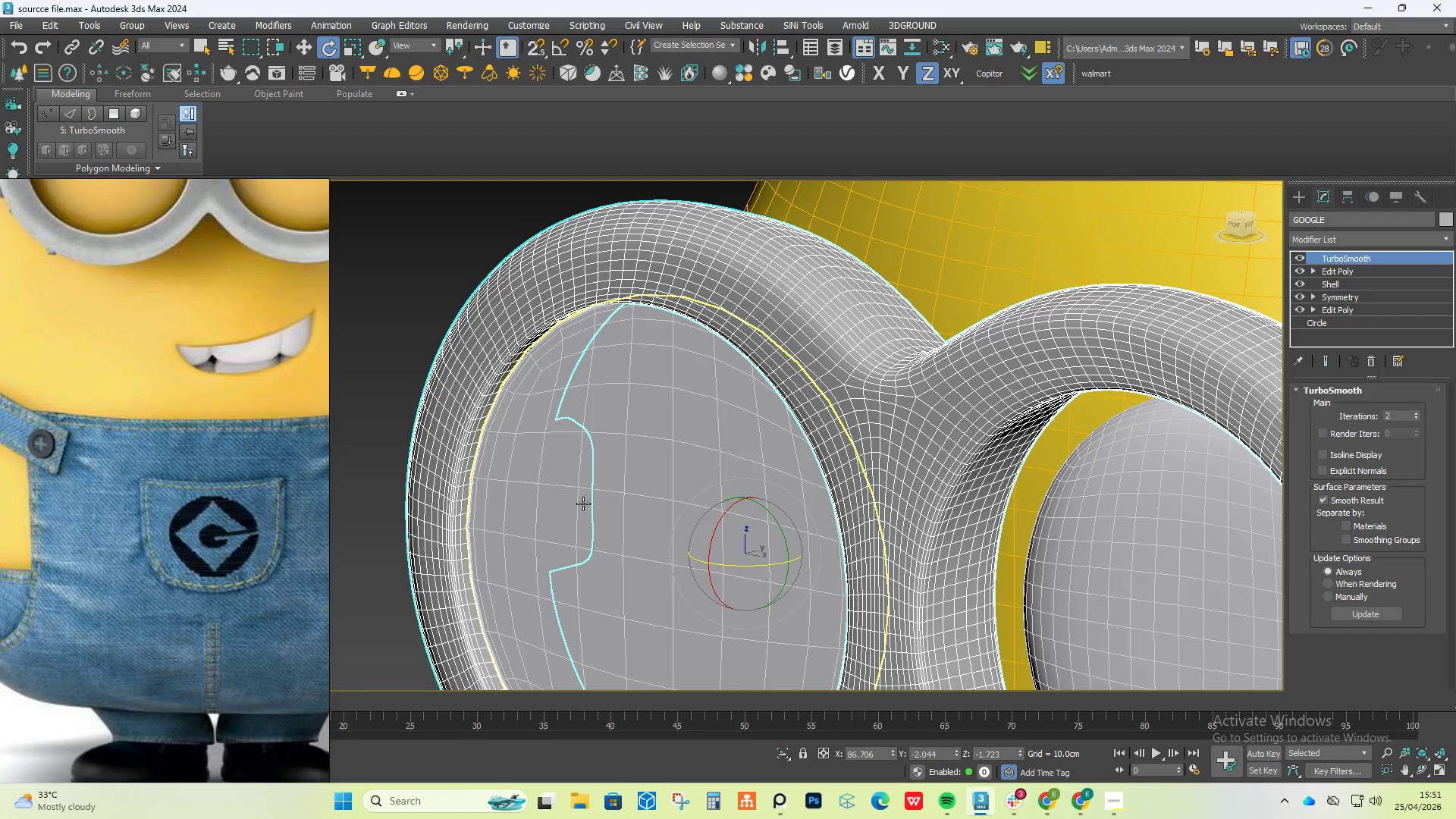 
left_click([754, 365])
 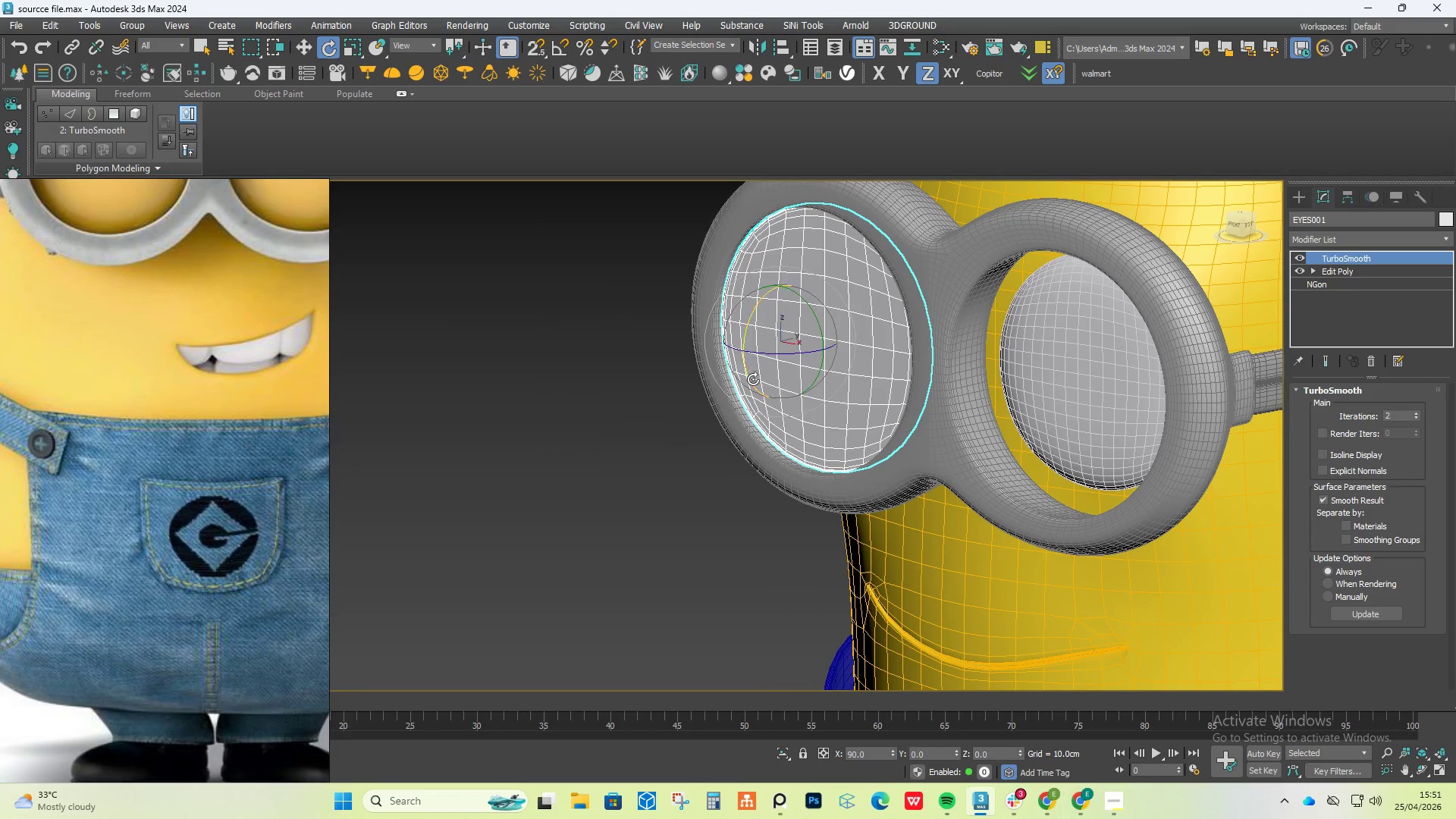 
scroll: coordinate [775, 296], scroll_direction: down, amount: 2.0
 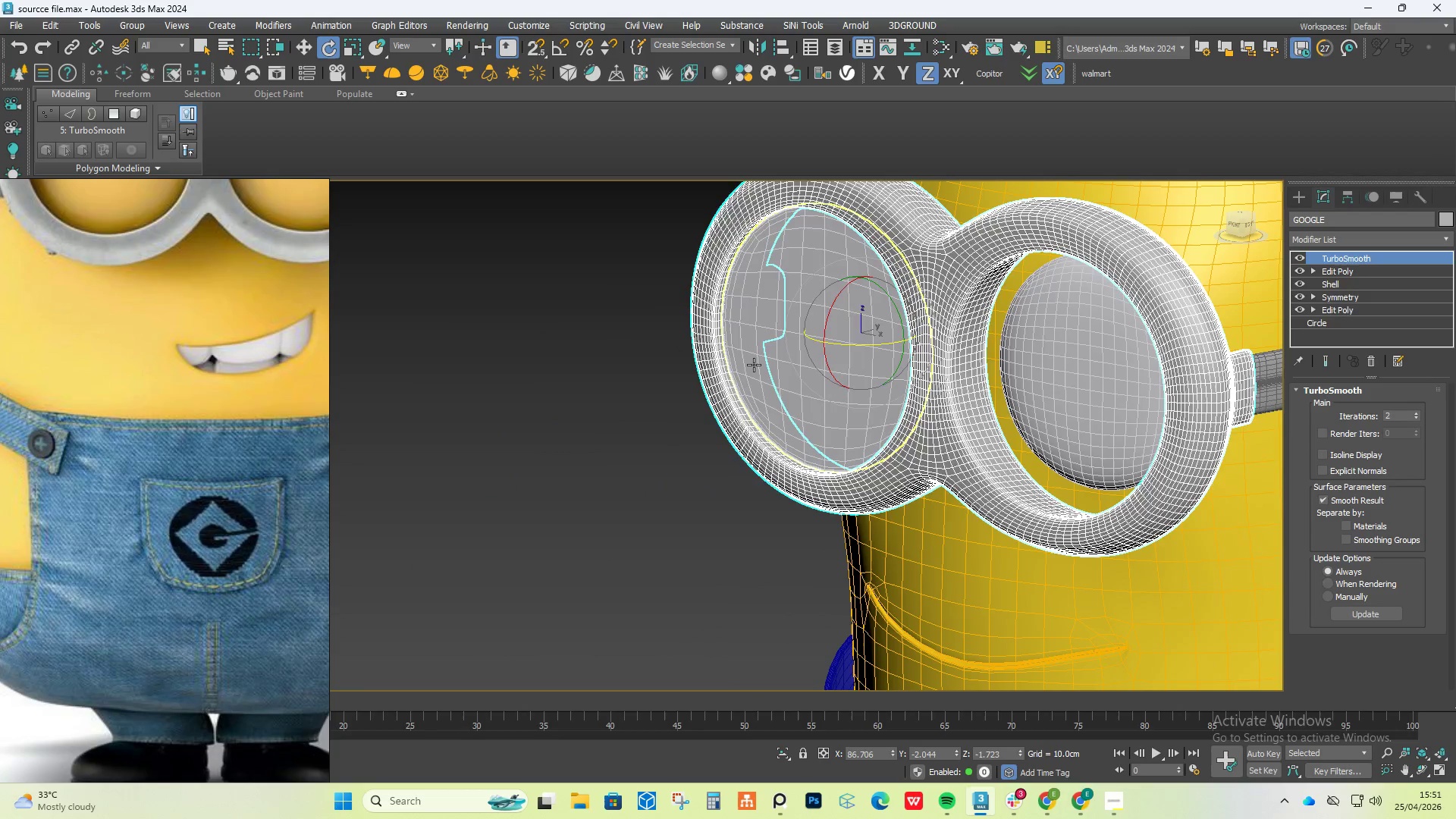 
hold_key(key=AltLeft, duration=0.45)
 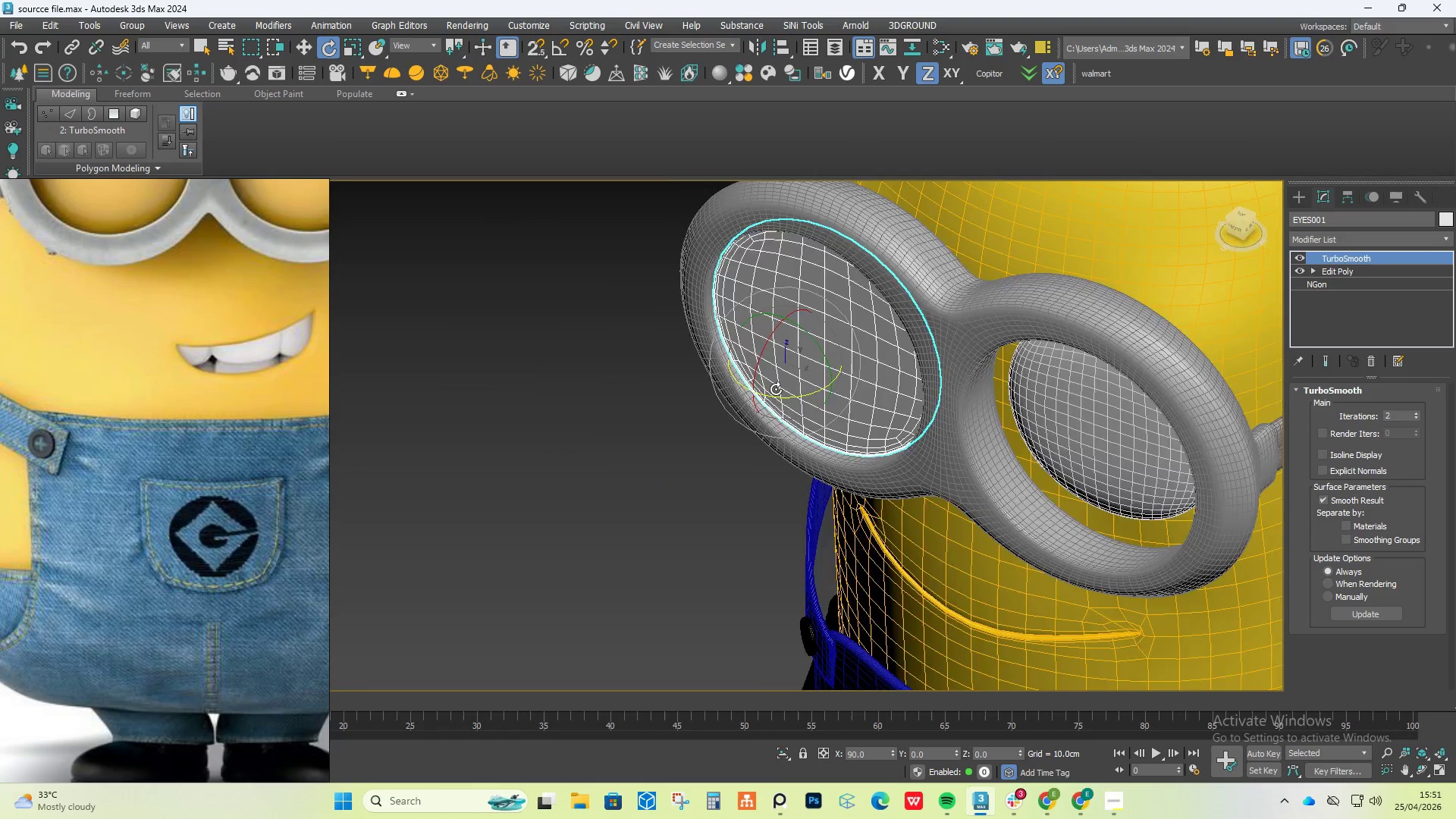 
scroll: coordinate [776, 388], scroll_direction: up, amount: 2.0
 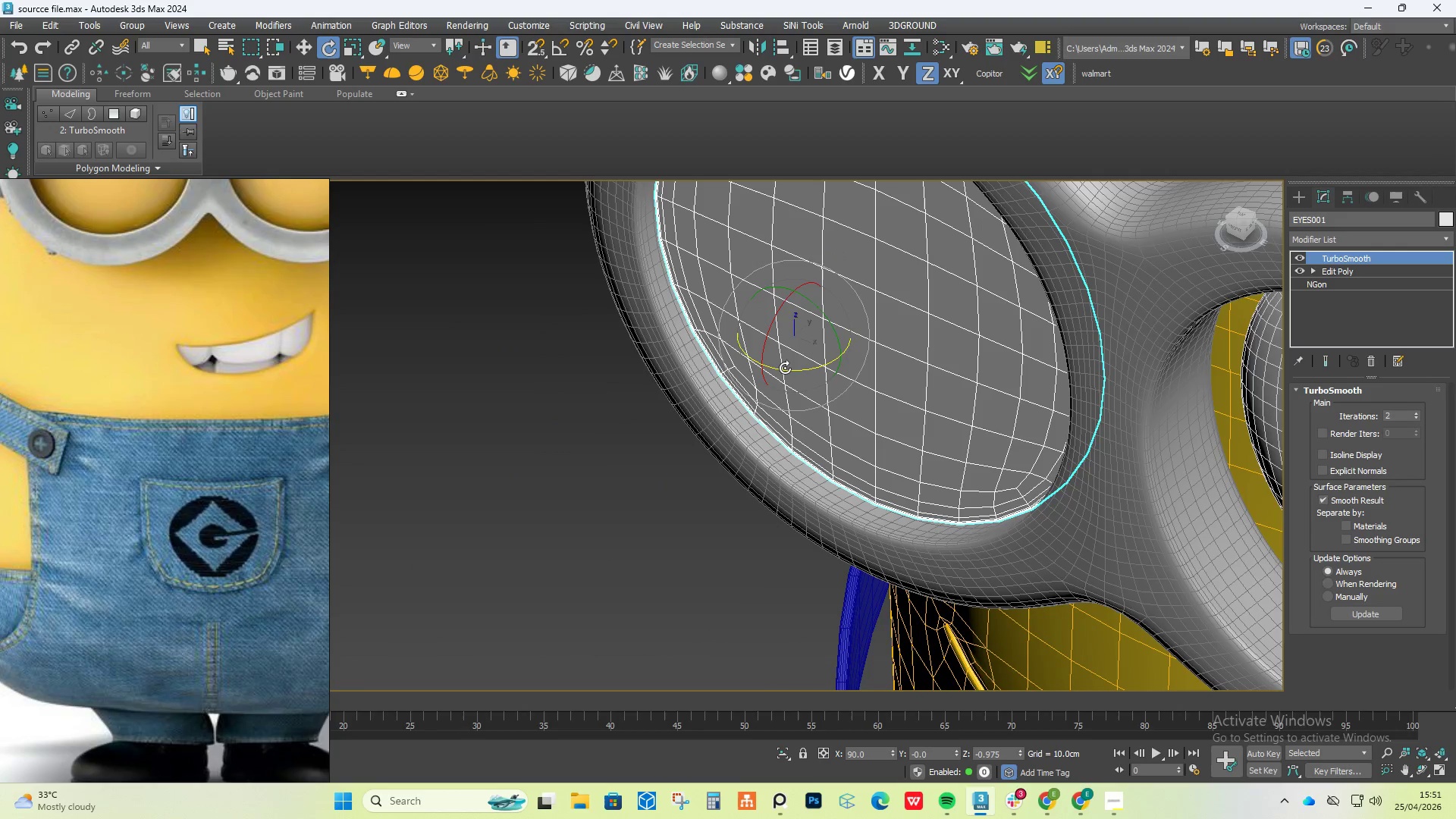 
key(W)
 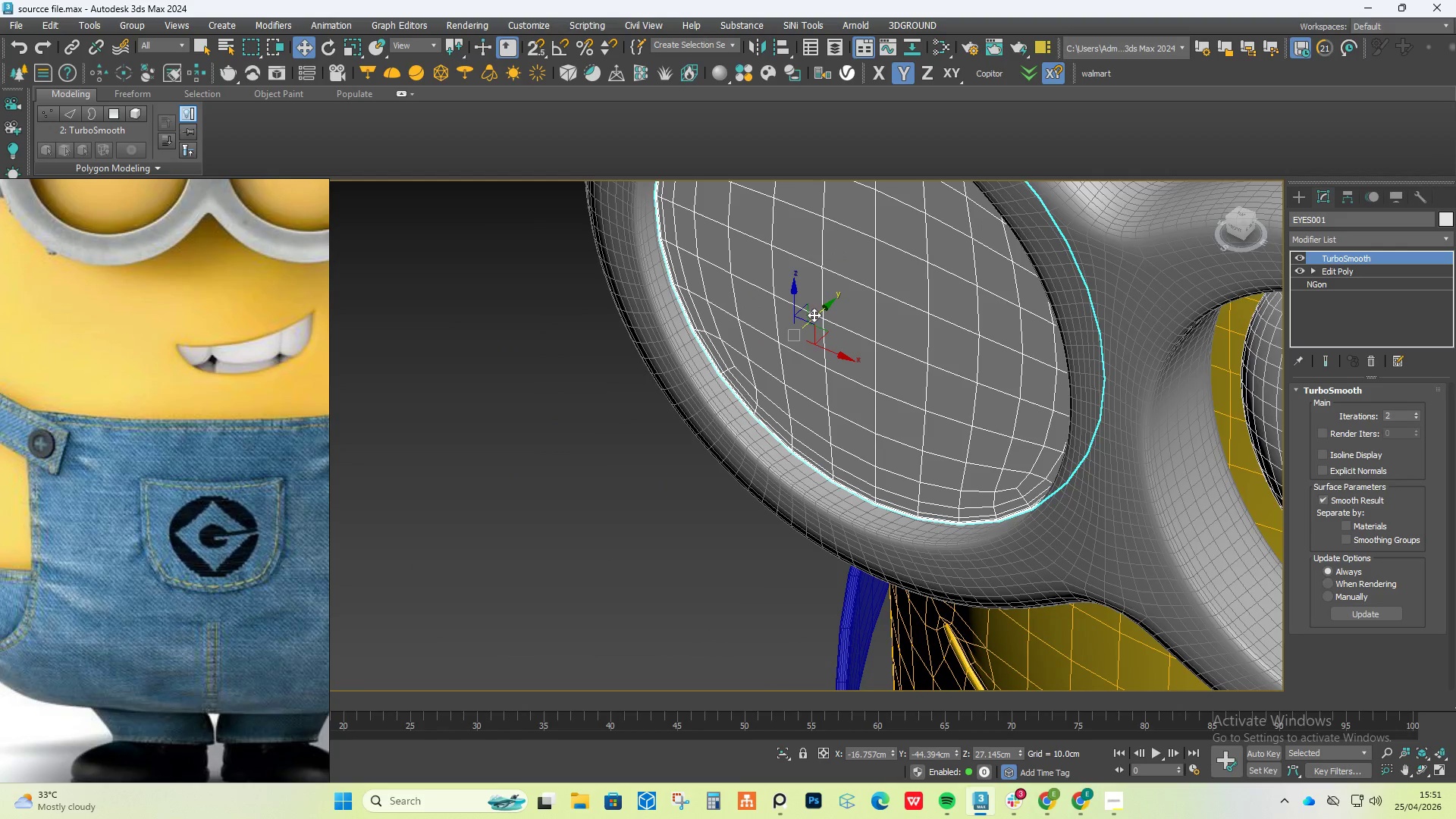 
left_click_drag(start_coordinate=[814, 314], to_coordinate=[805, 329])
 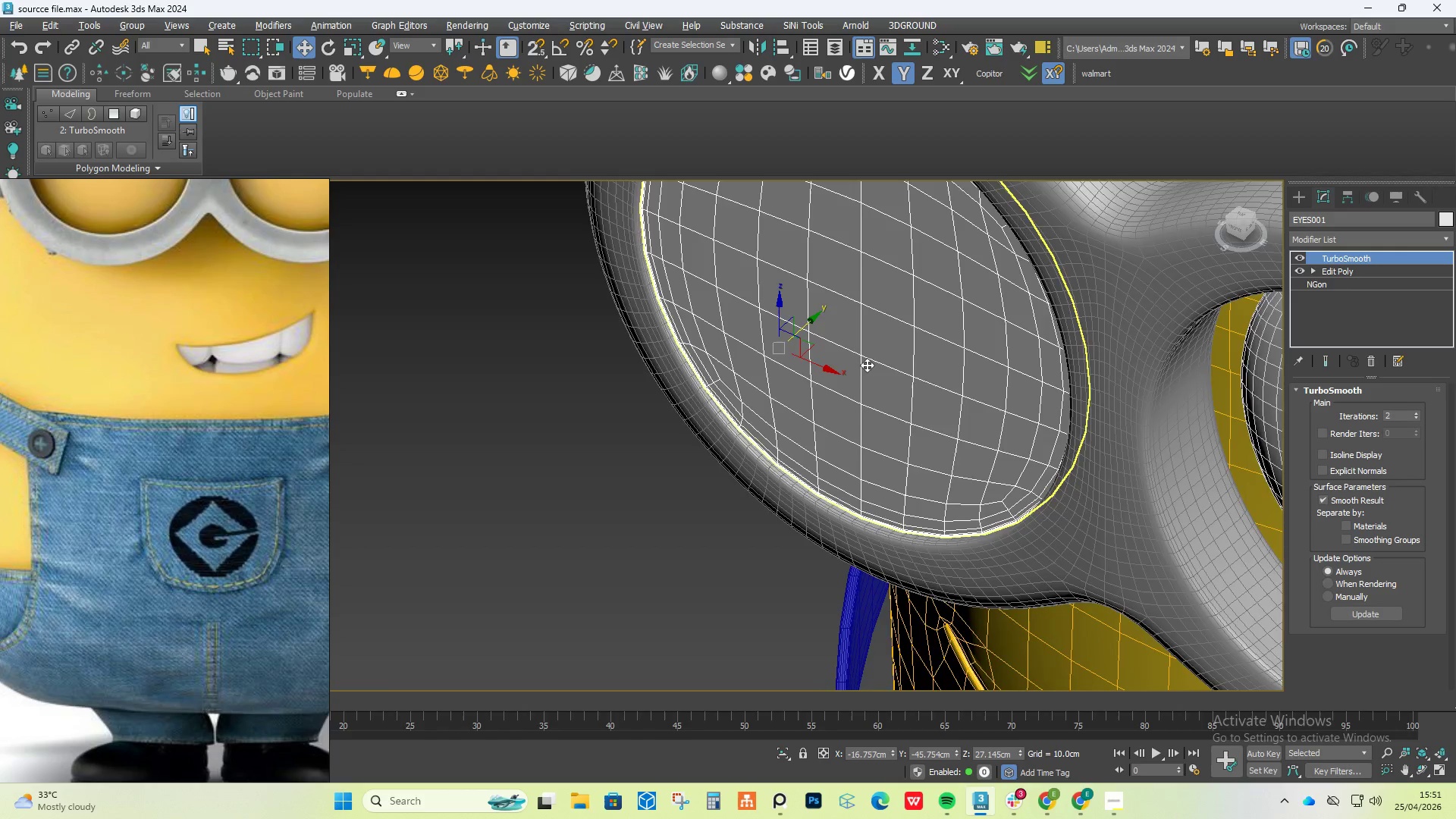 
hold_key(key=AltLeft, duration=1.33)
 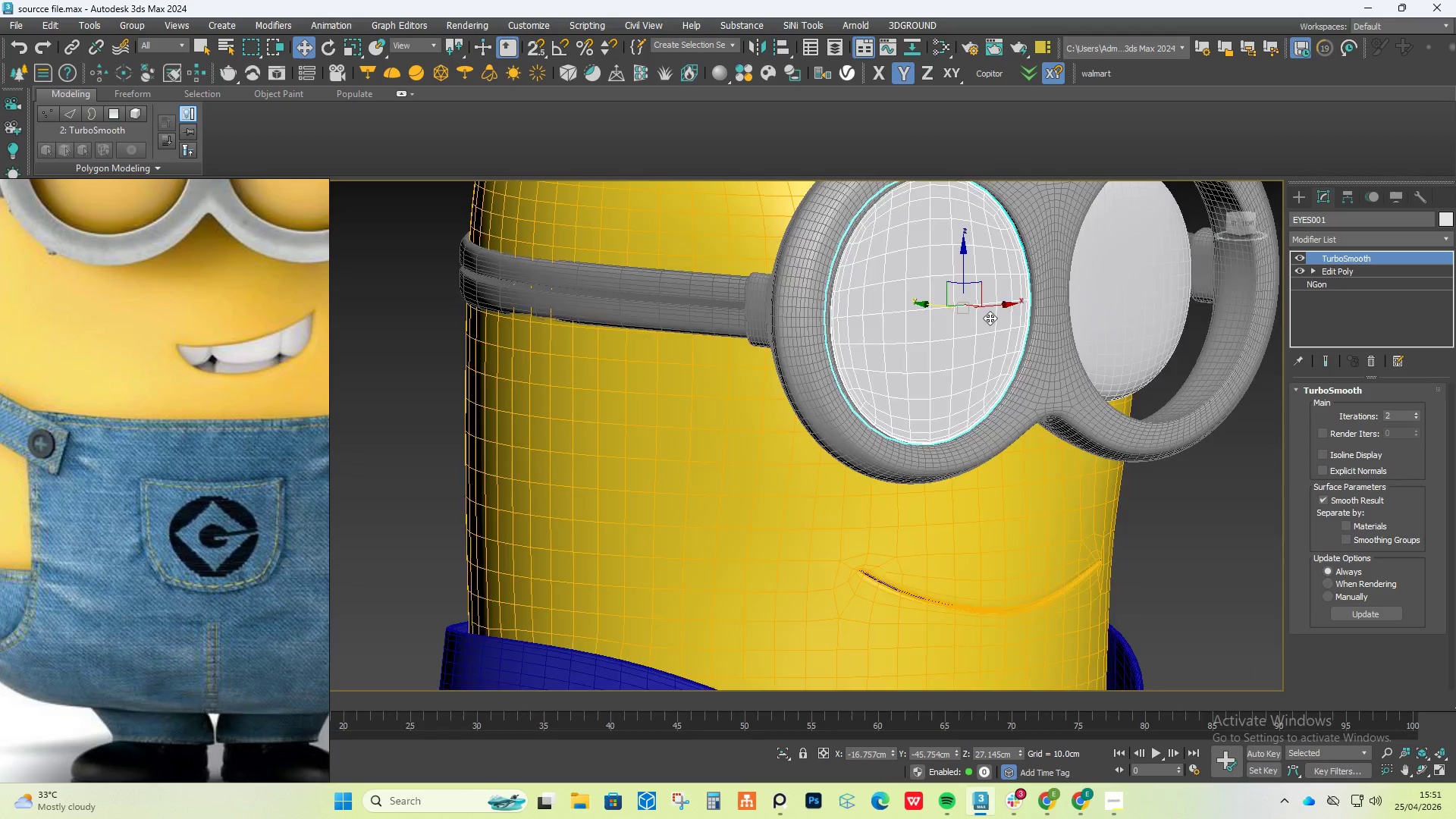 
hold_key(key=AltLeft, duration=1.05)
 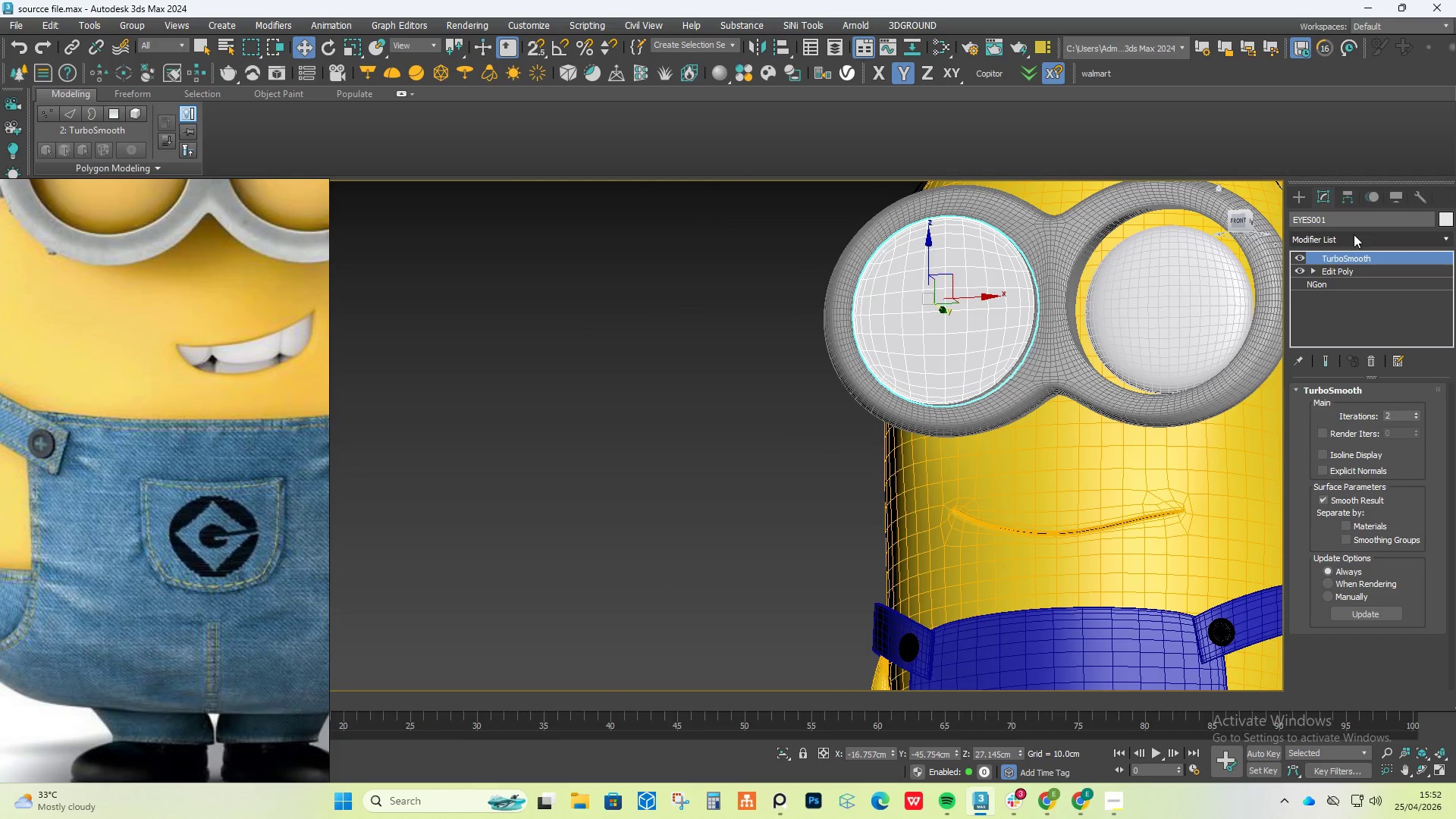 
scroll: coordinate [990, 318], scroll_direction: down, amount: 3.0
 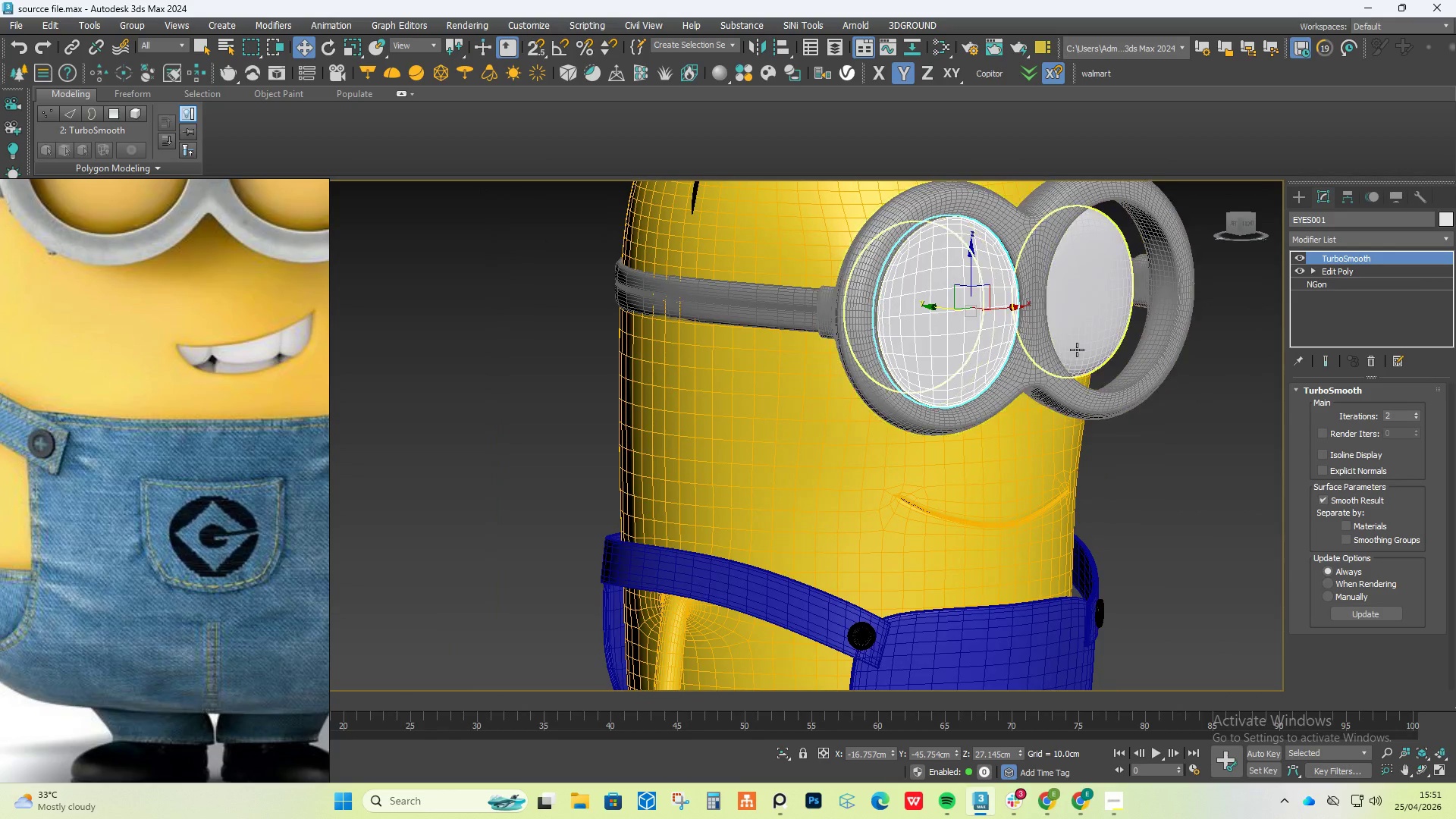 
left_click([1354, 234])
 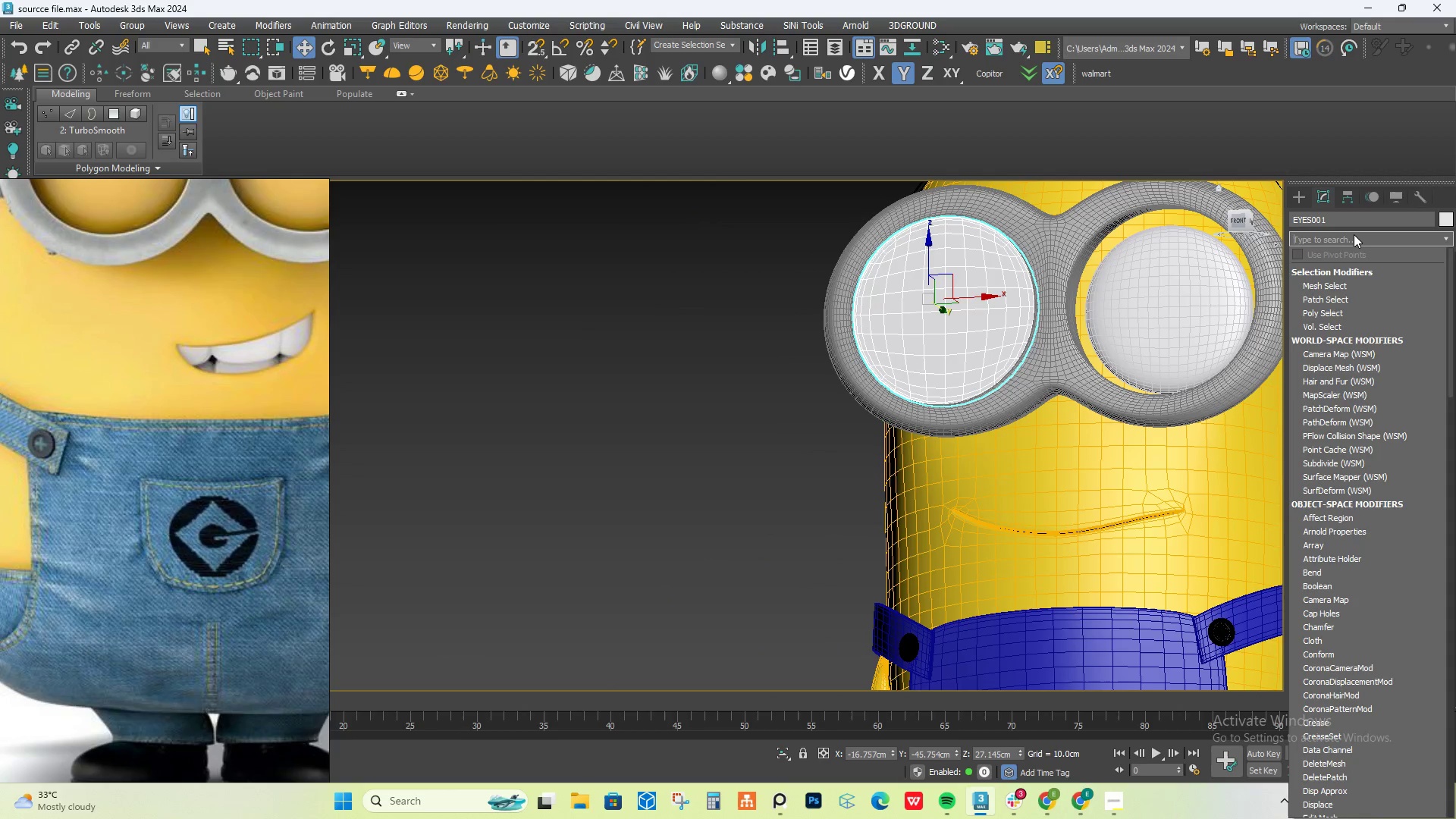 
type(sy)
 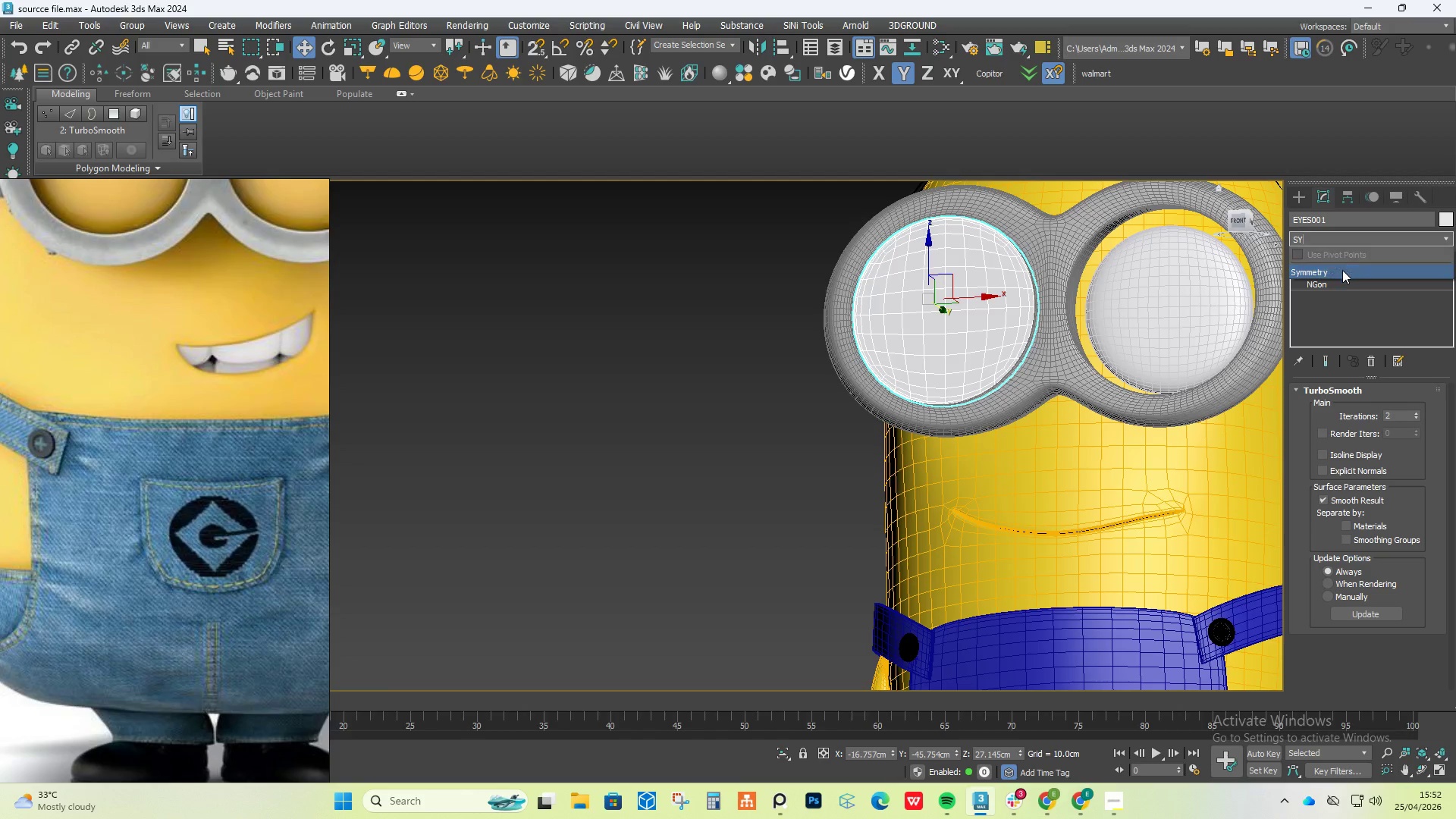 
left_click([1342, 270])
 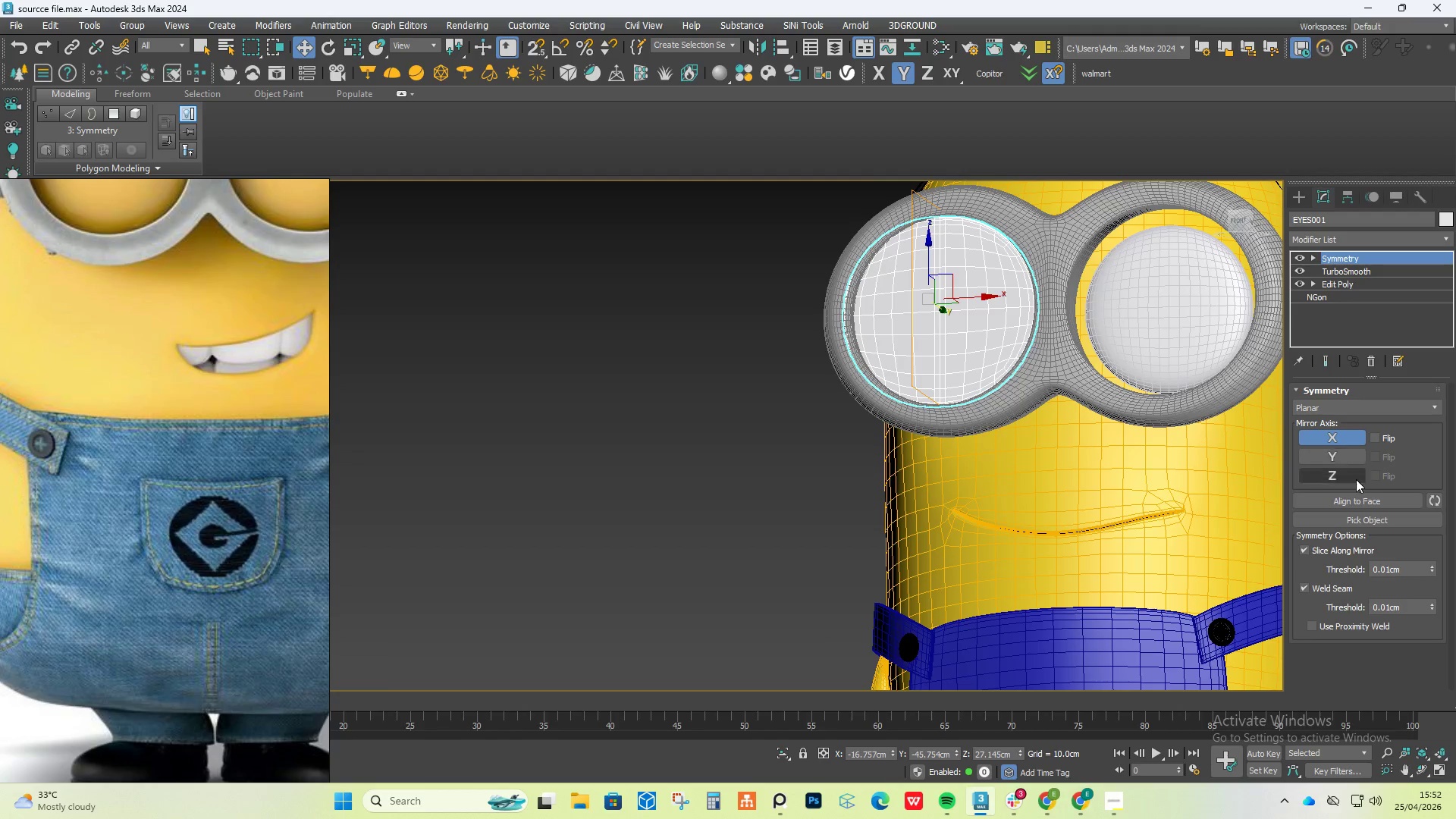 
left_click([1367, 517])
 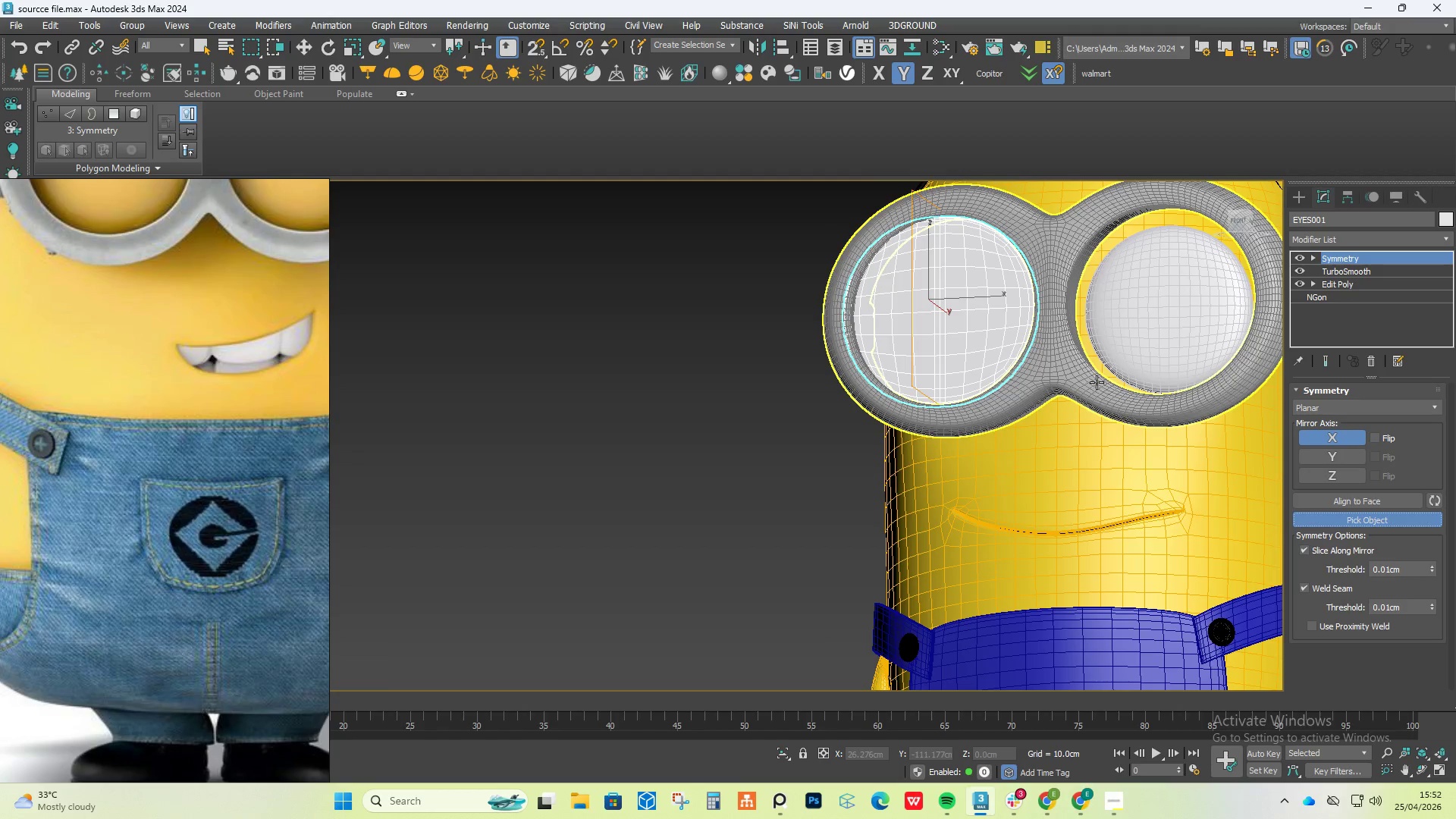 
left_click([1065, 382])
 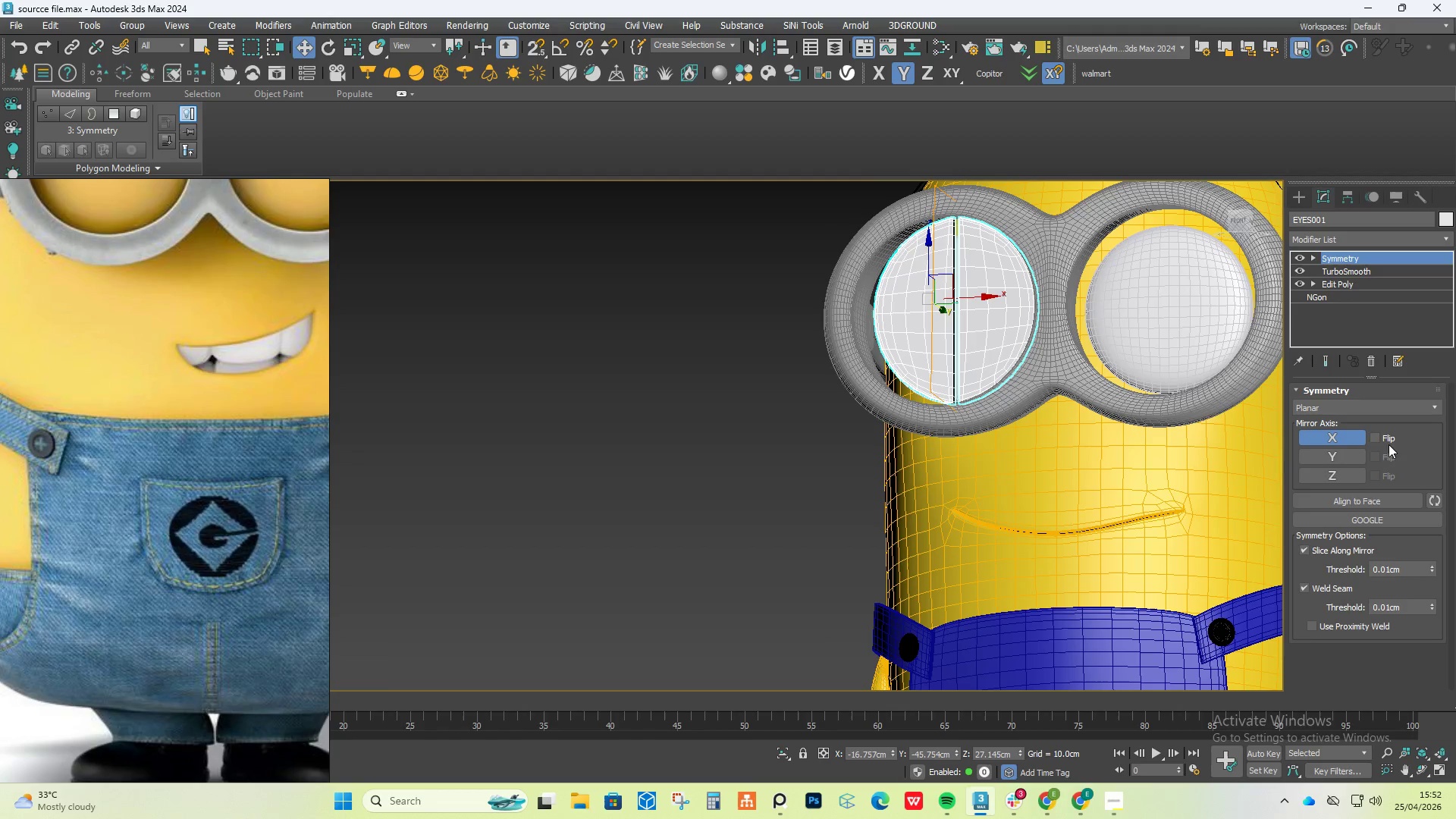 
left_click([1379, 437])
 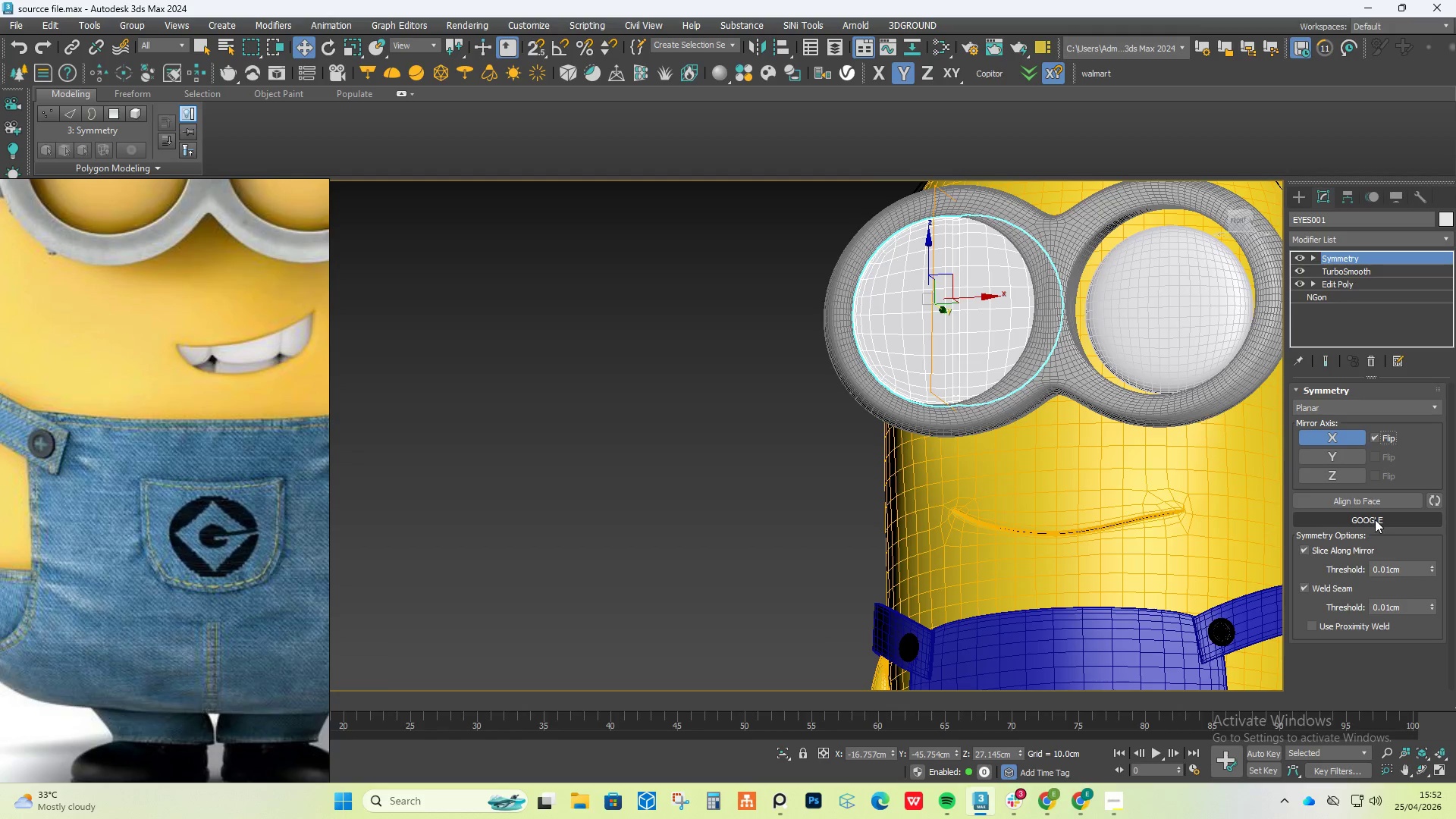 
right_click([1375, 519])
 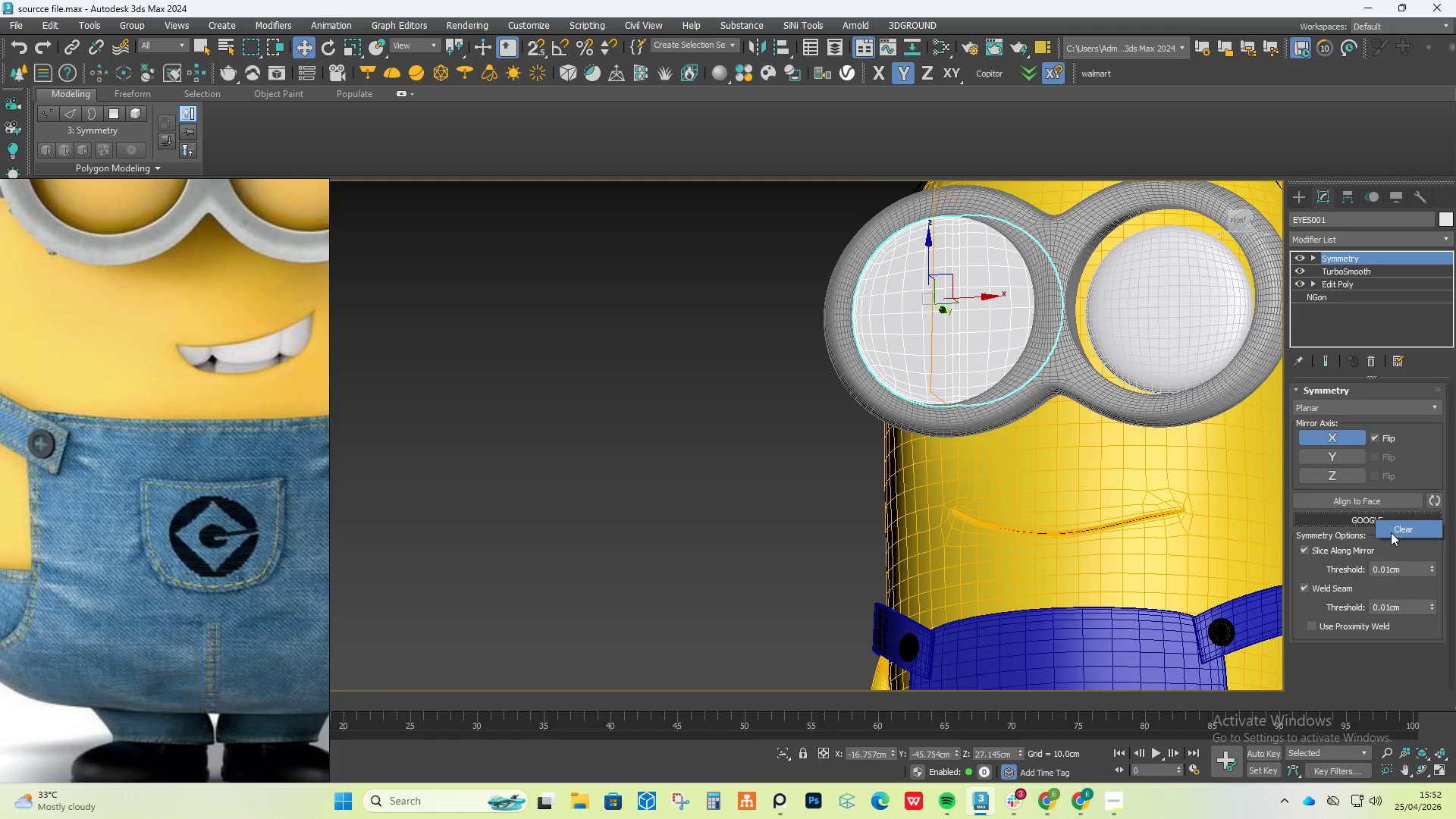 
left_click([1391, 532])
 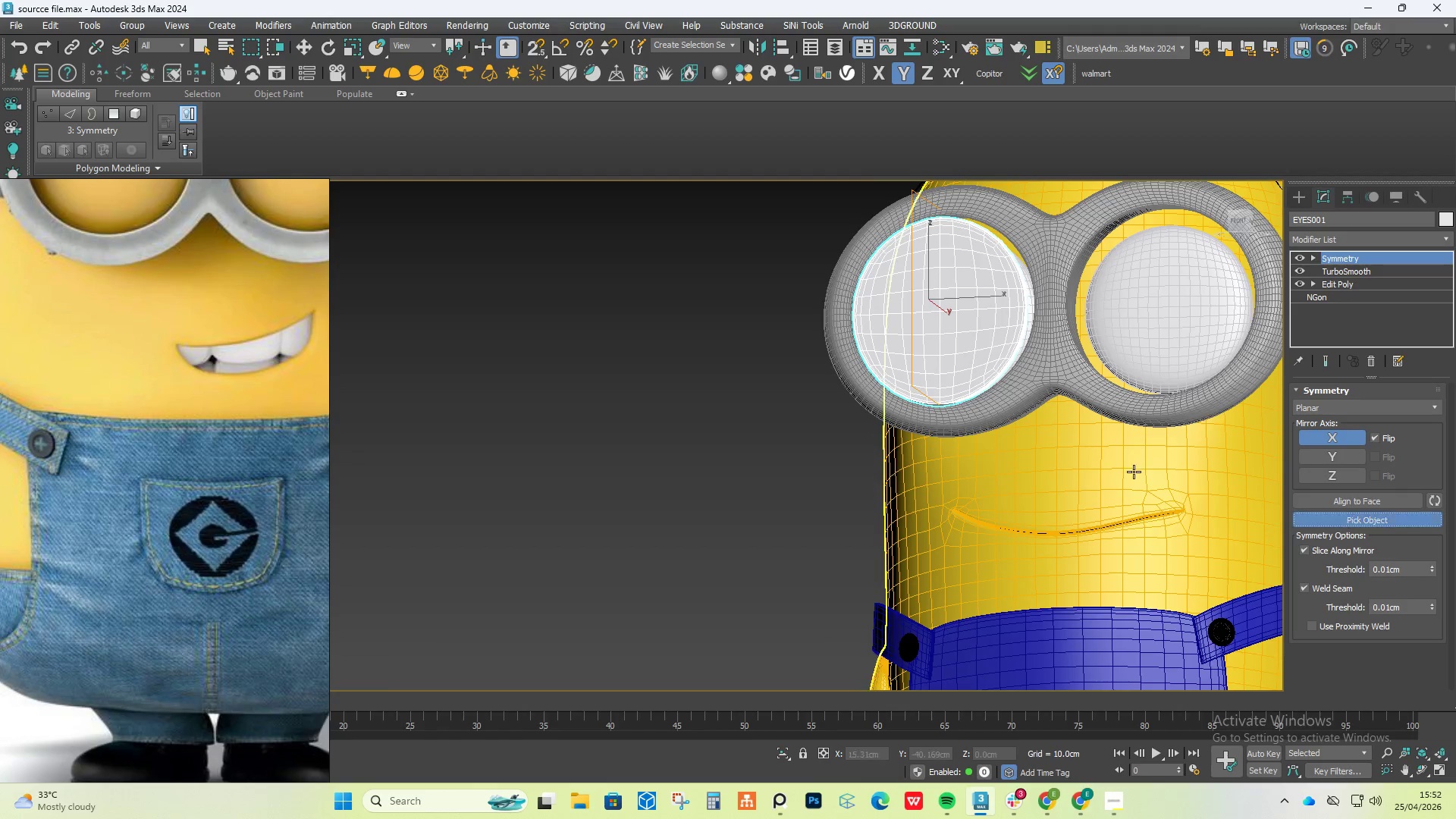 
triple_click([1110, 466])
 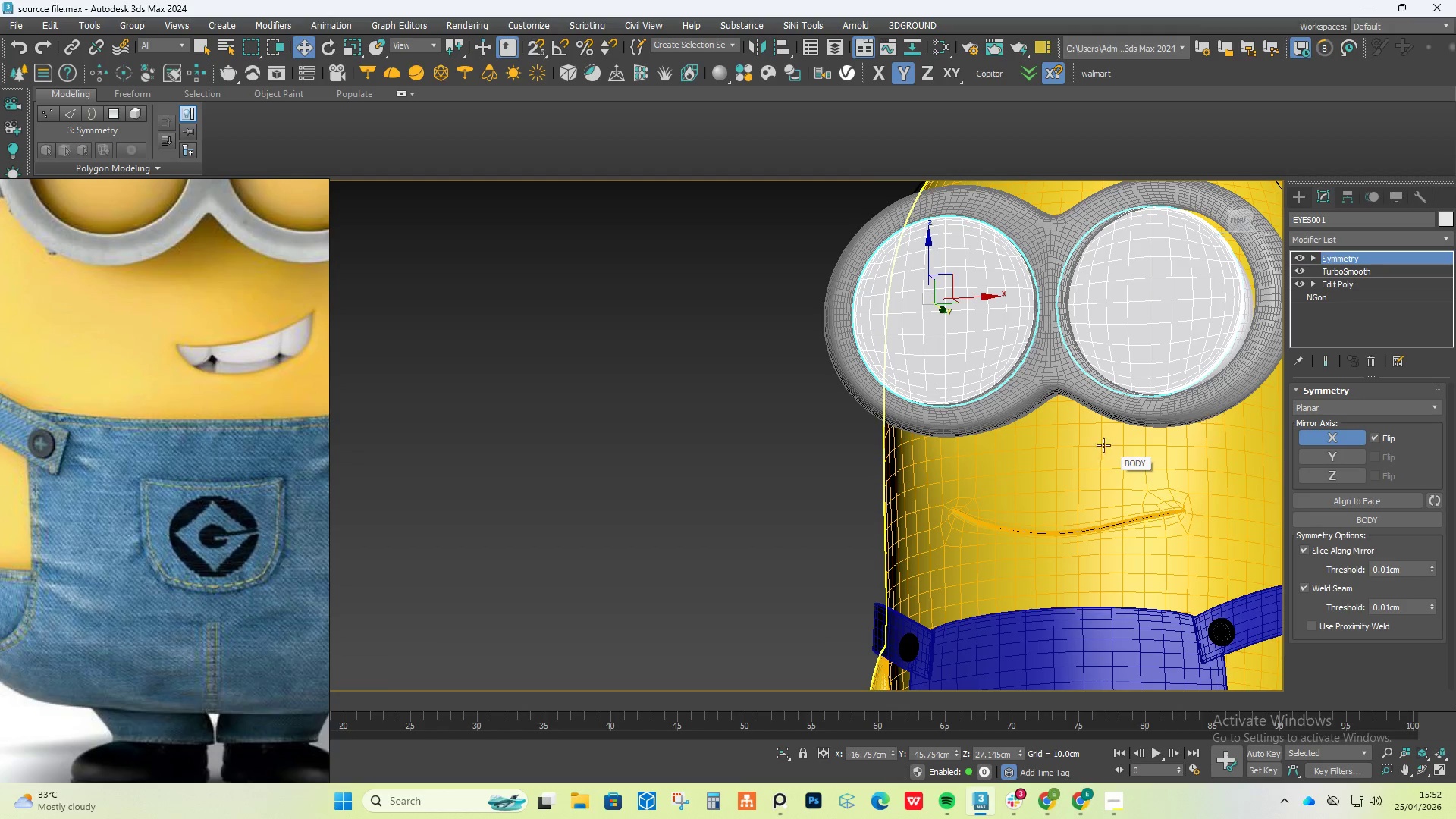 
hold_key(key=AltLeft, duration=1.3)
 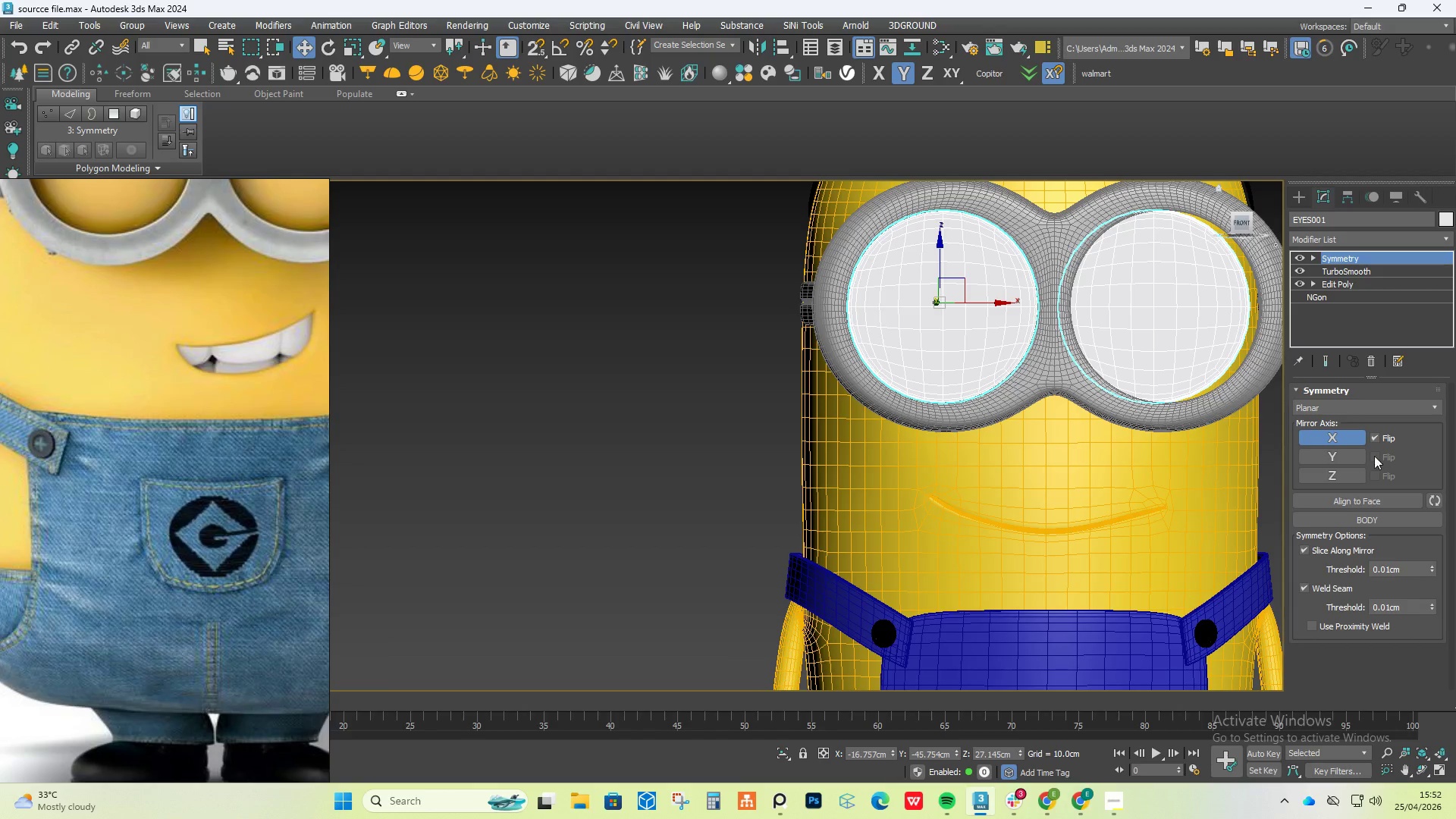 
left_click([1379, 443])
 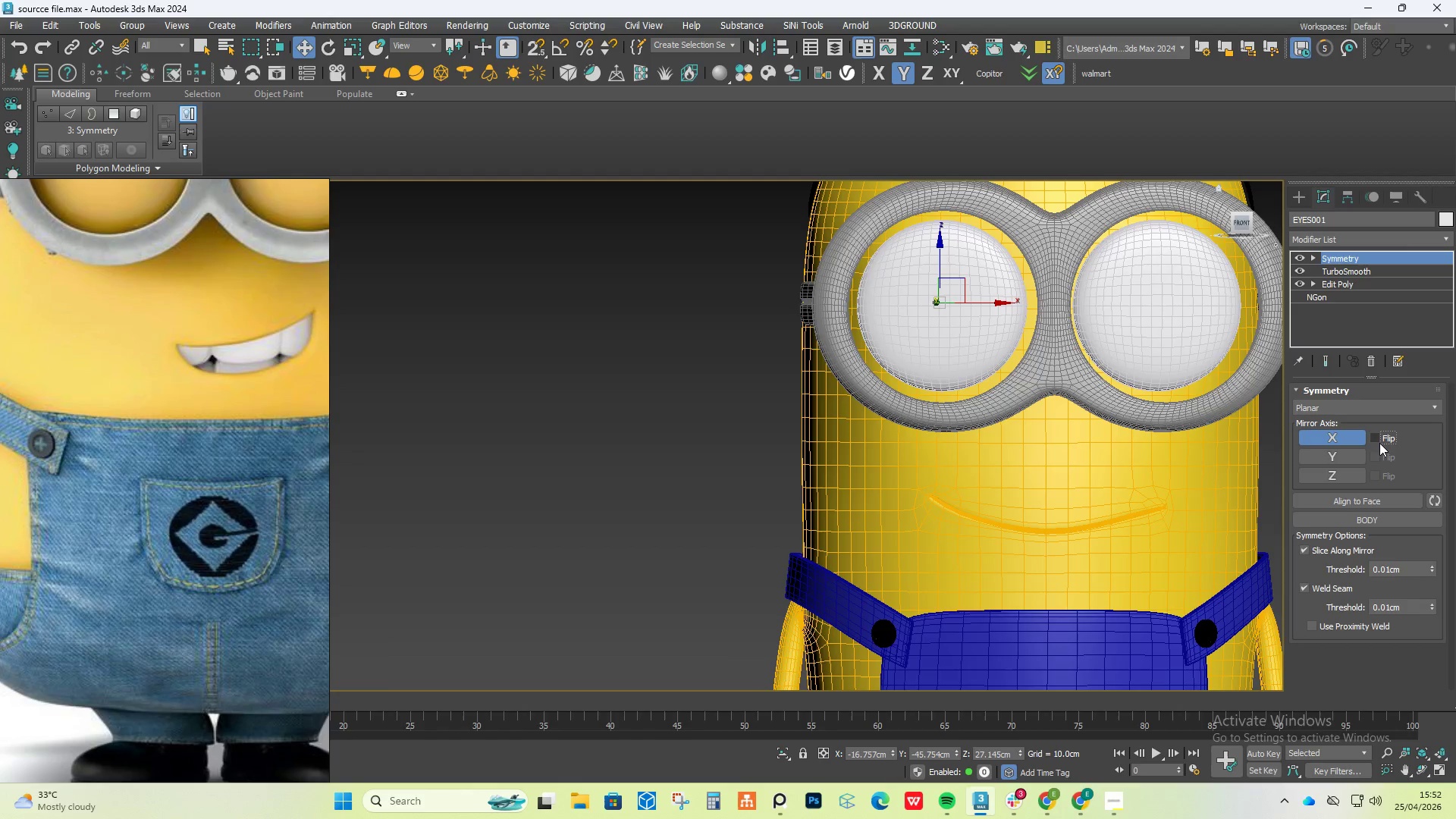 
left_click([1379, 443])
 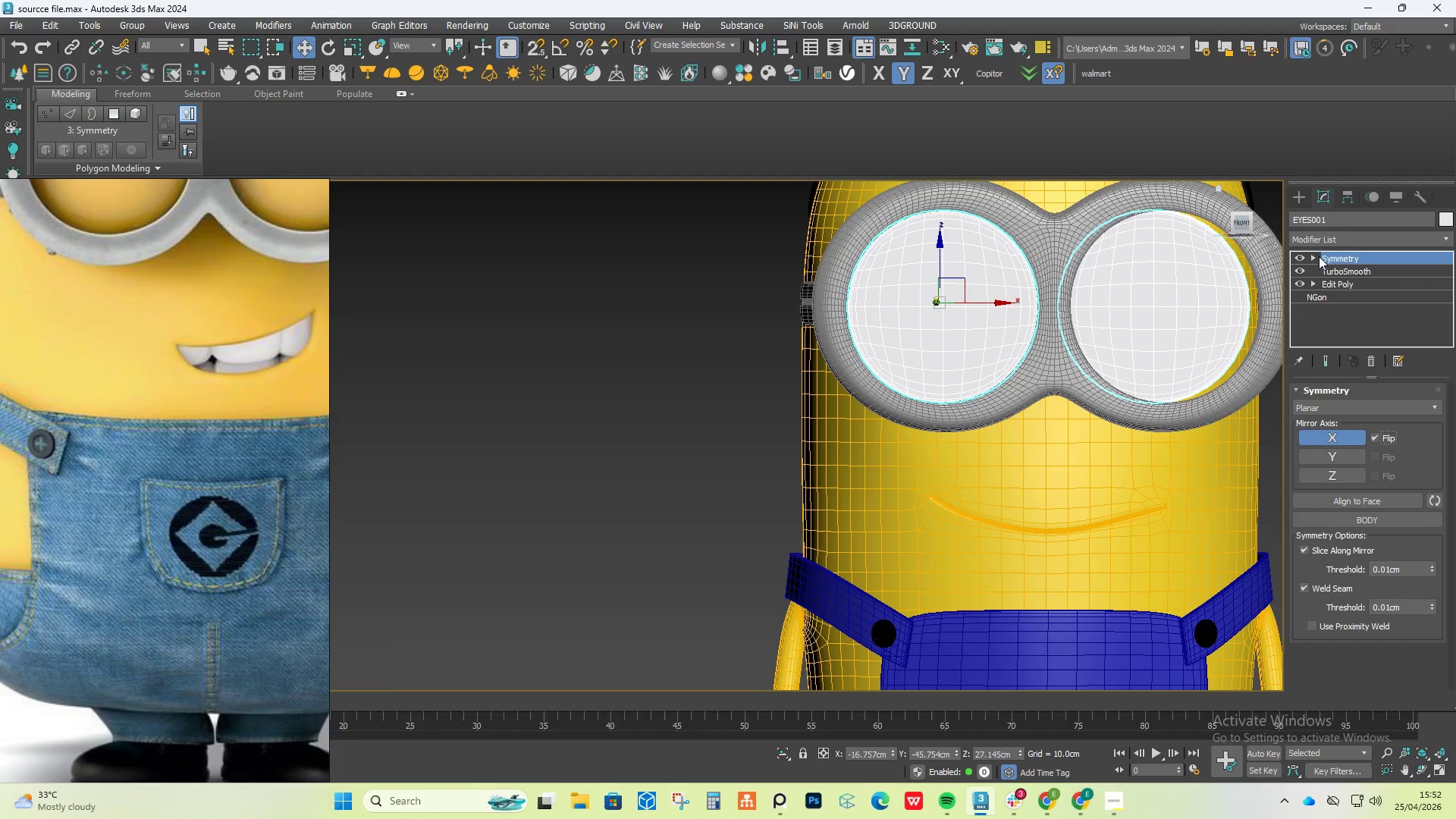 
left_click([1316, 256])
 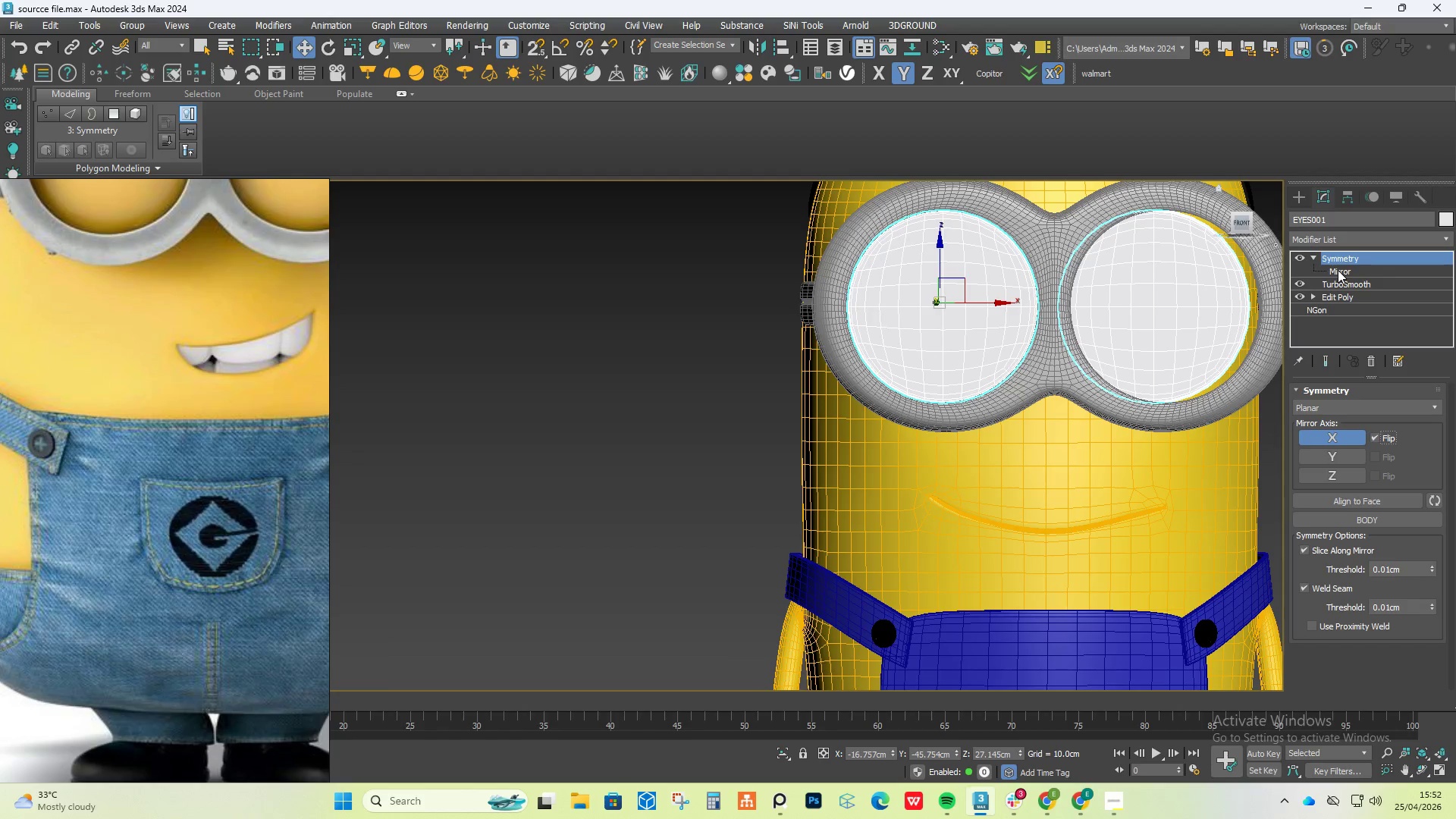 
left_click([1338, 270])
 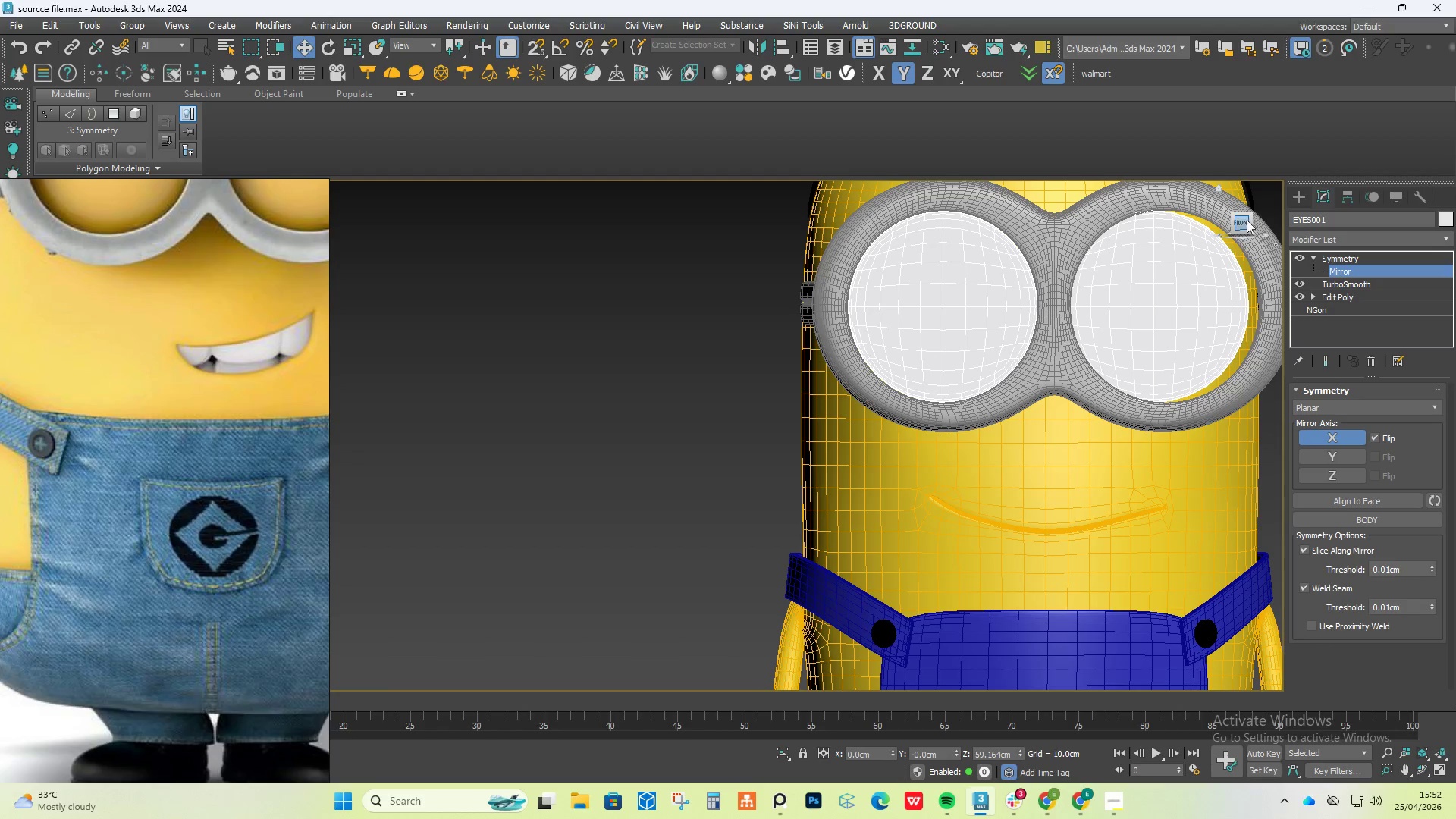 
left_click([1242, 222])
 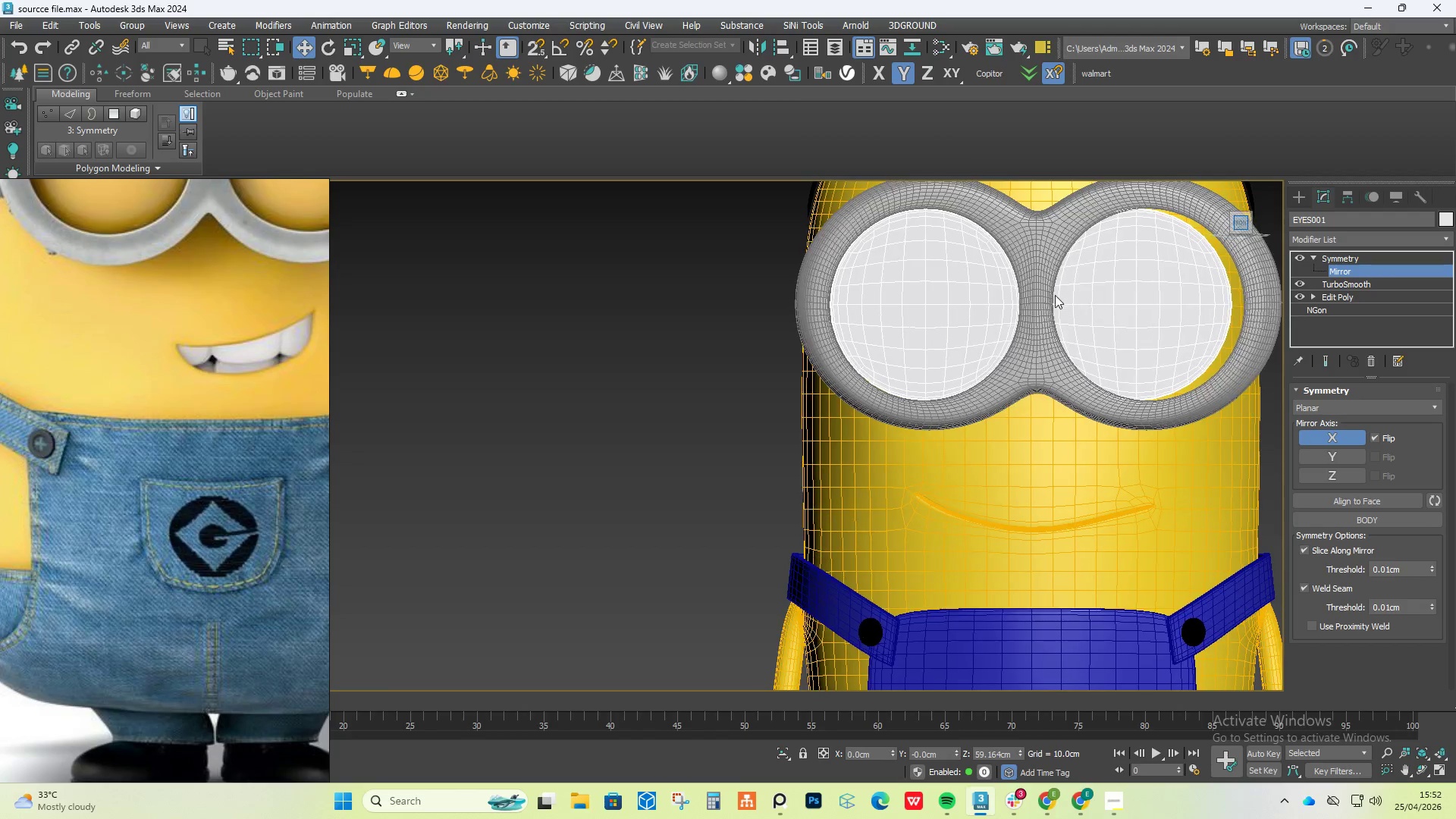 
scroll: coordinate [1054, 303], scroll_direction: down, amount: 3.0
 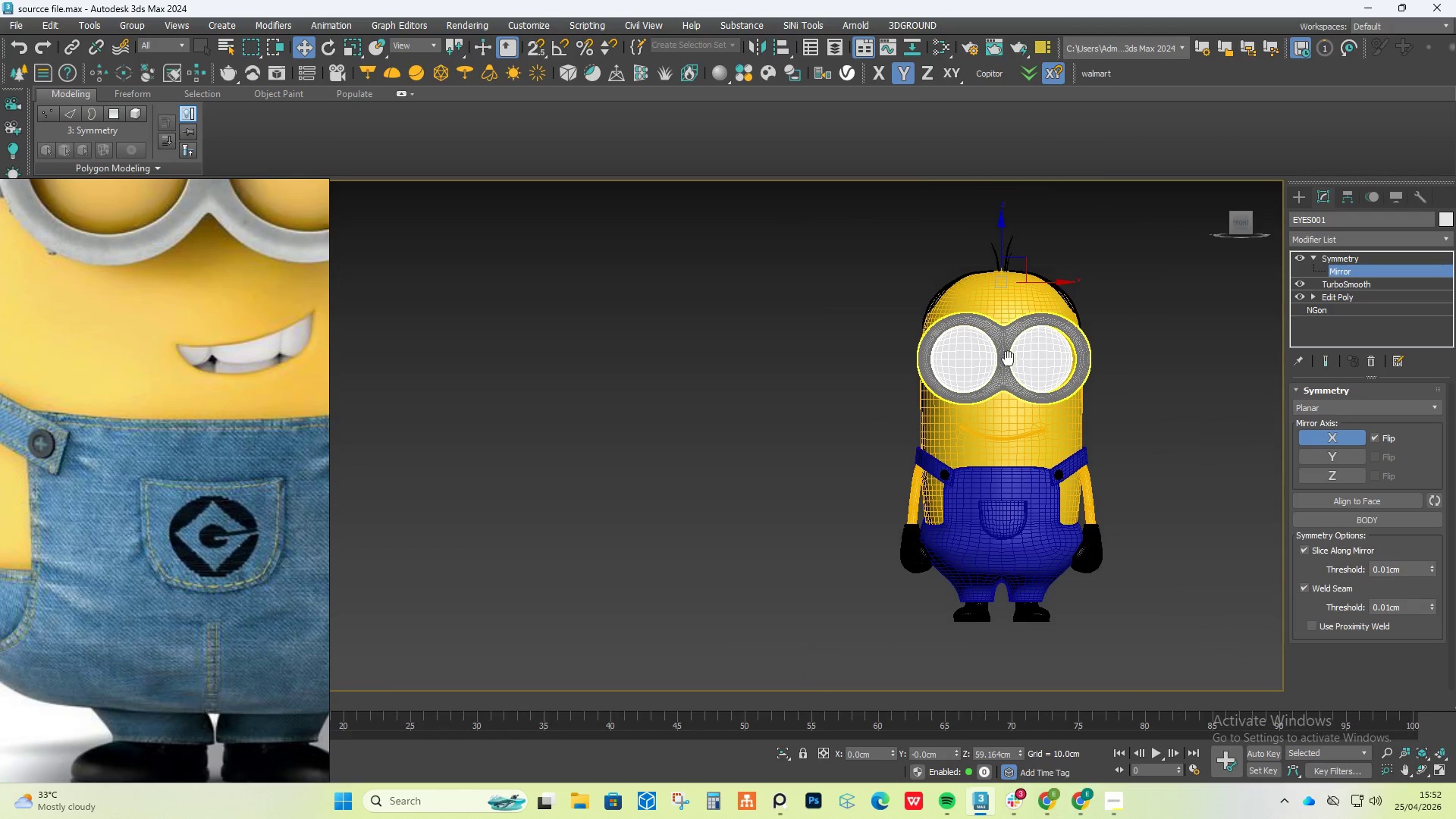 
scroll: coordinate [1007, 332], scroll_direction: up, amount: 3.0
 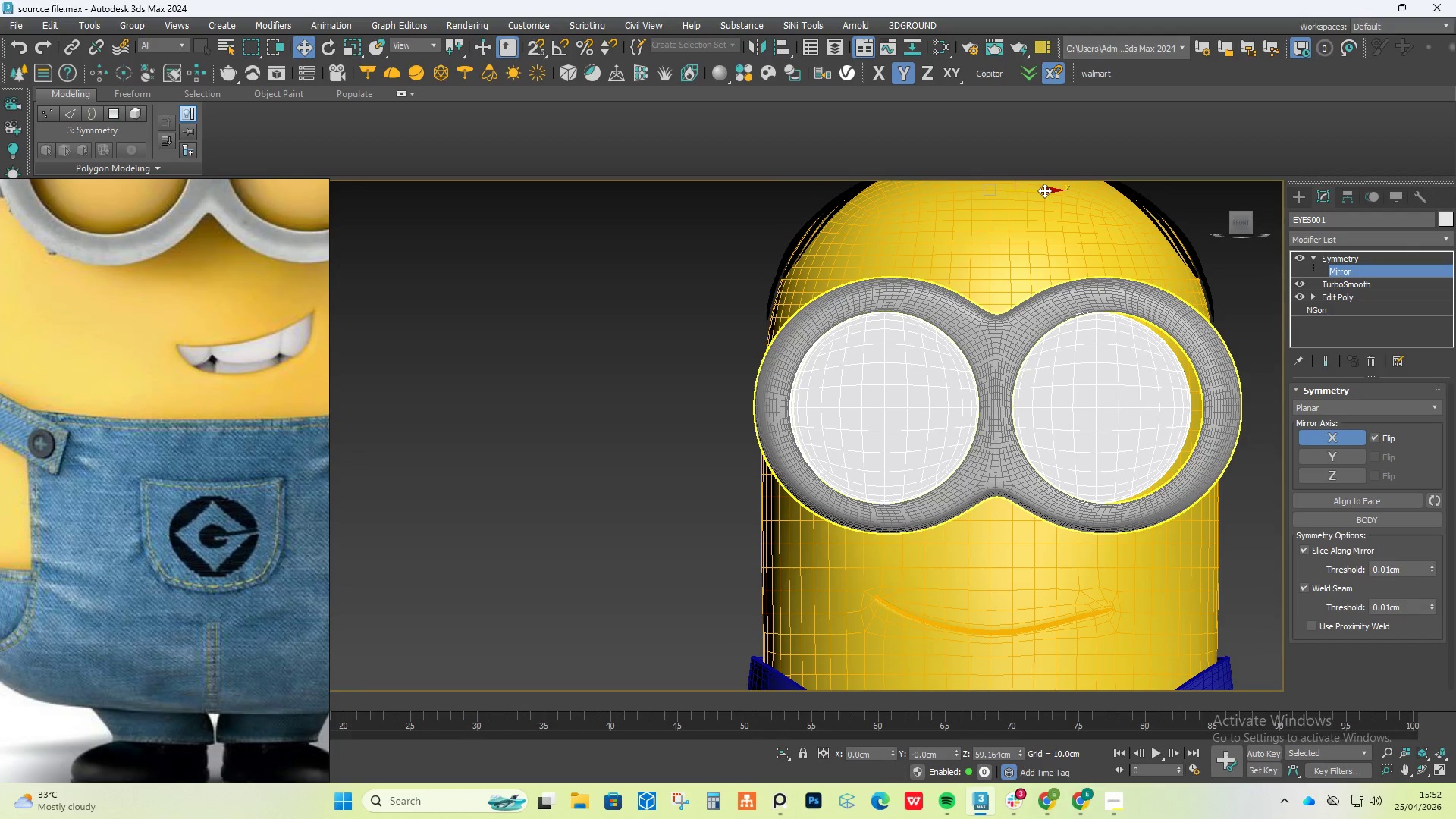 
left_click_drag(start_coordinate=[1044, 190], to_coordinate=[1051, 193])
 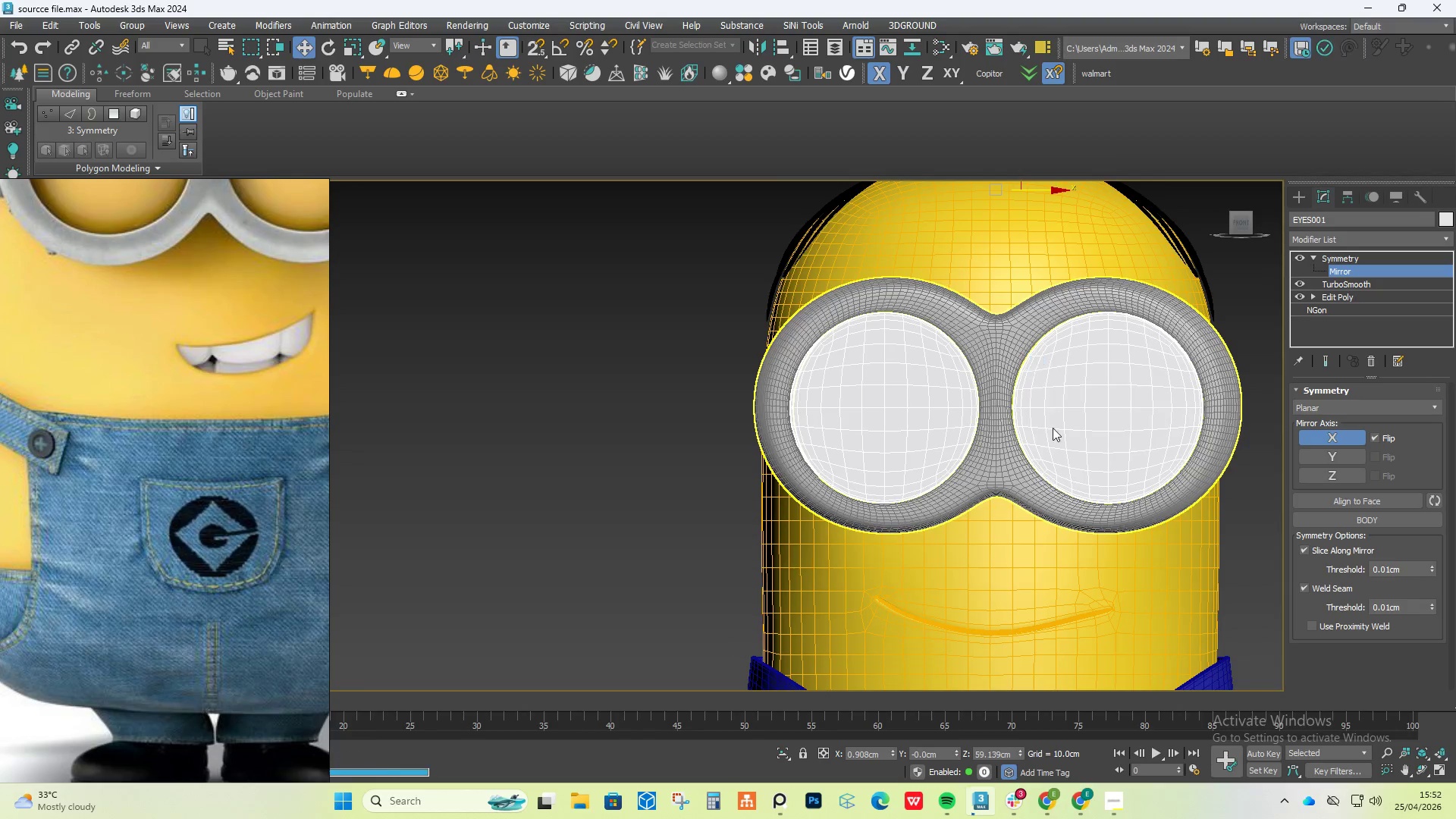 
scroll: coordinate [1009, 409], scroll_direction: up, amount: 5.0
 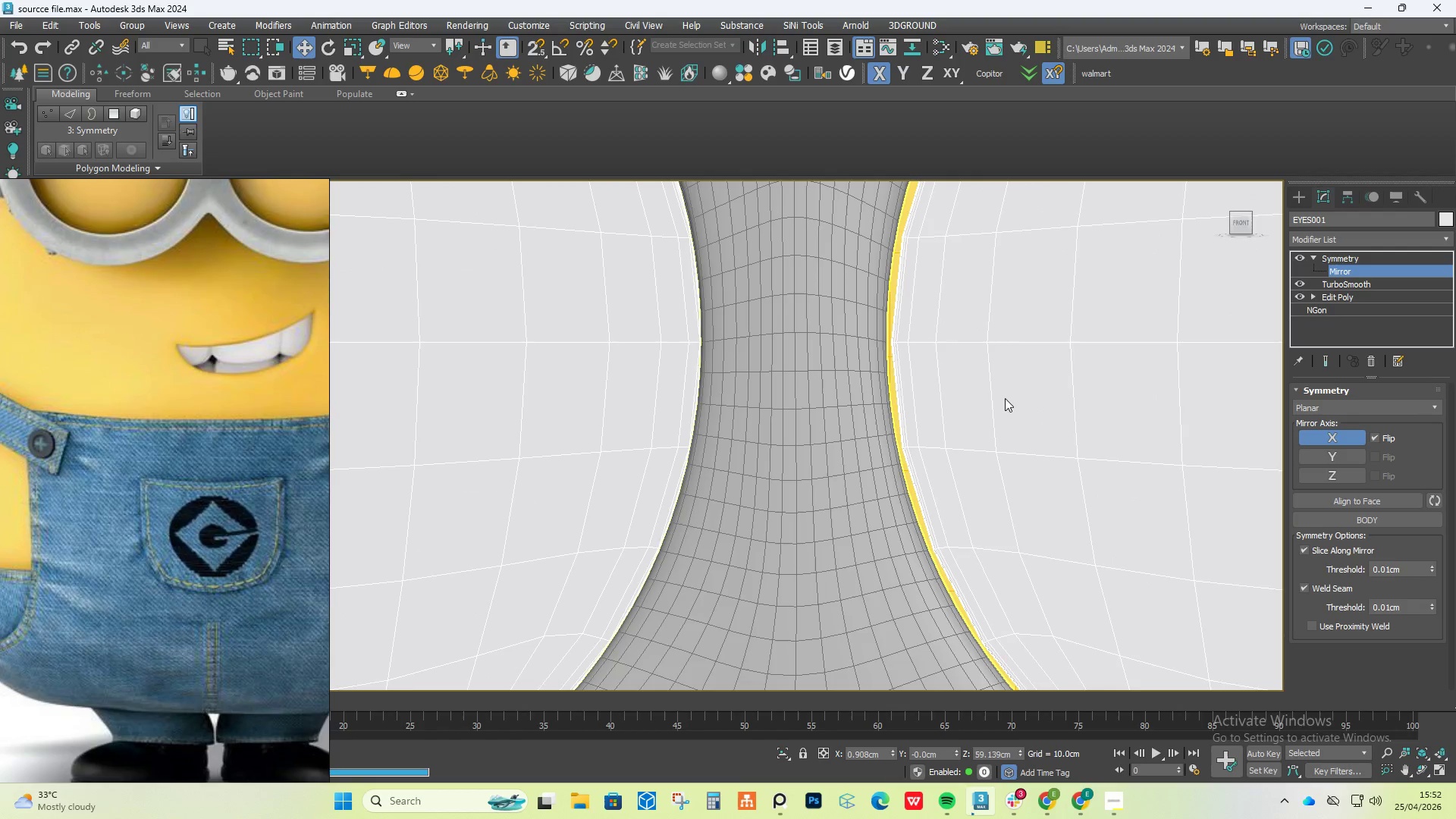 
scroll: coordinate [1003, 395], scroll_direction: down, amount: 2.0
 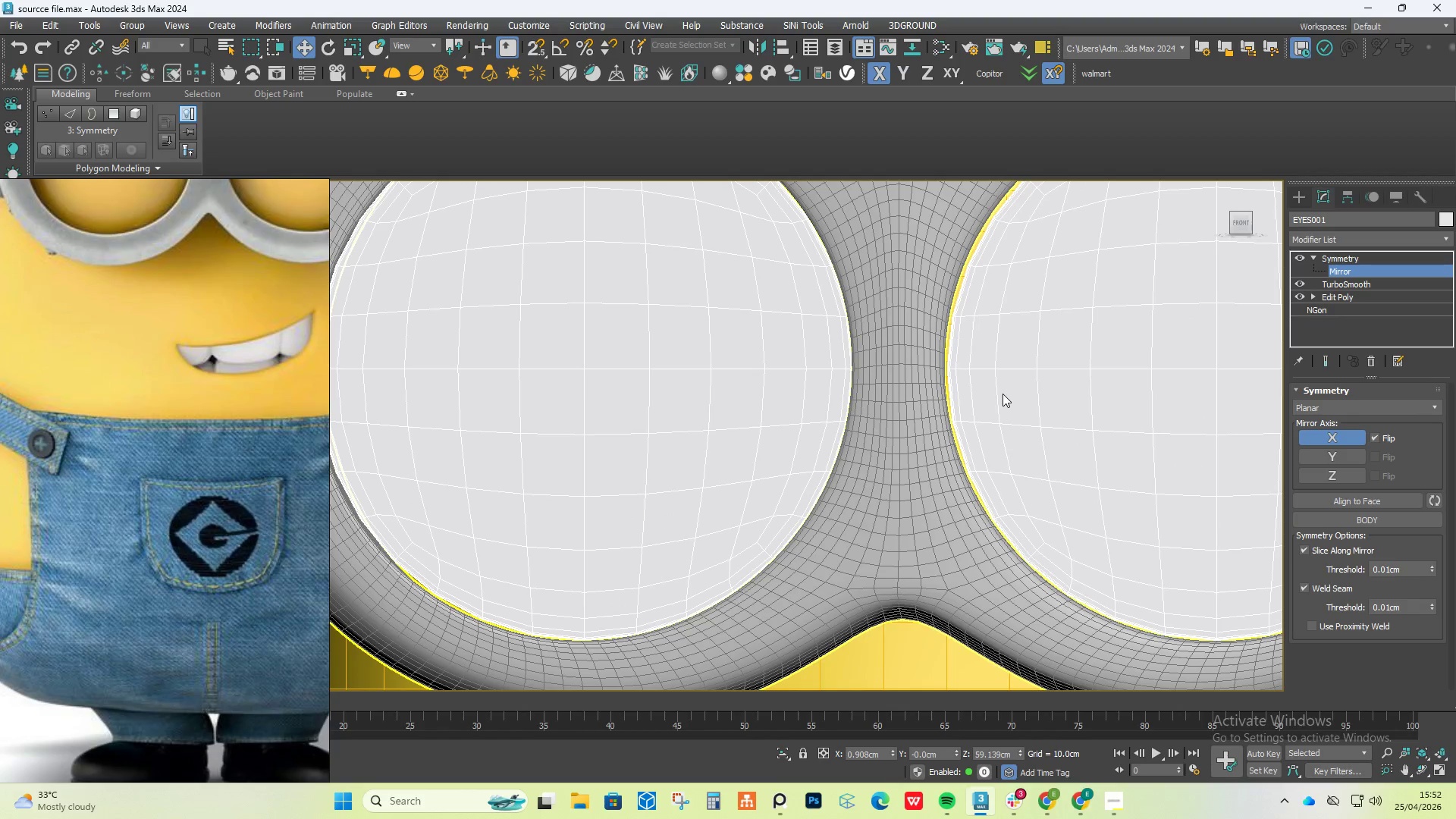 
scroll: coordinate [1198, 359], scroll_direction: none, amount: 0.0
 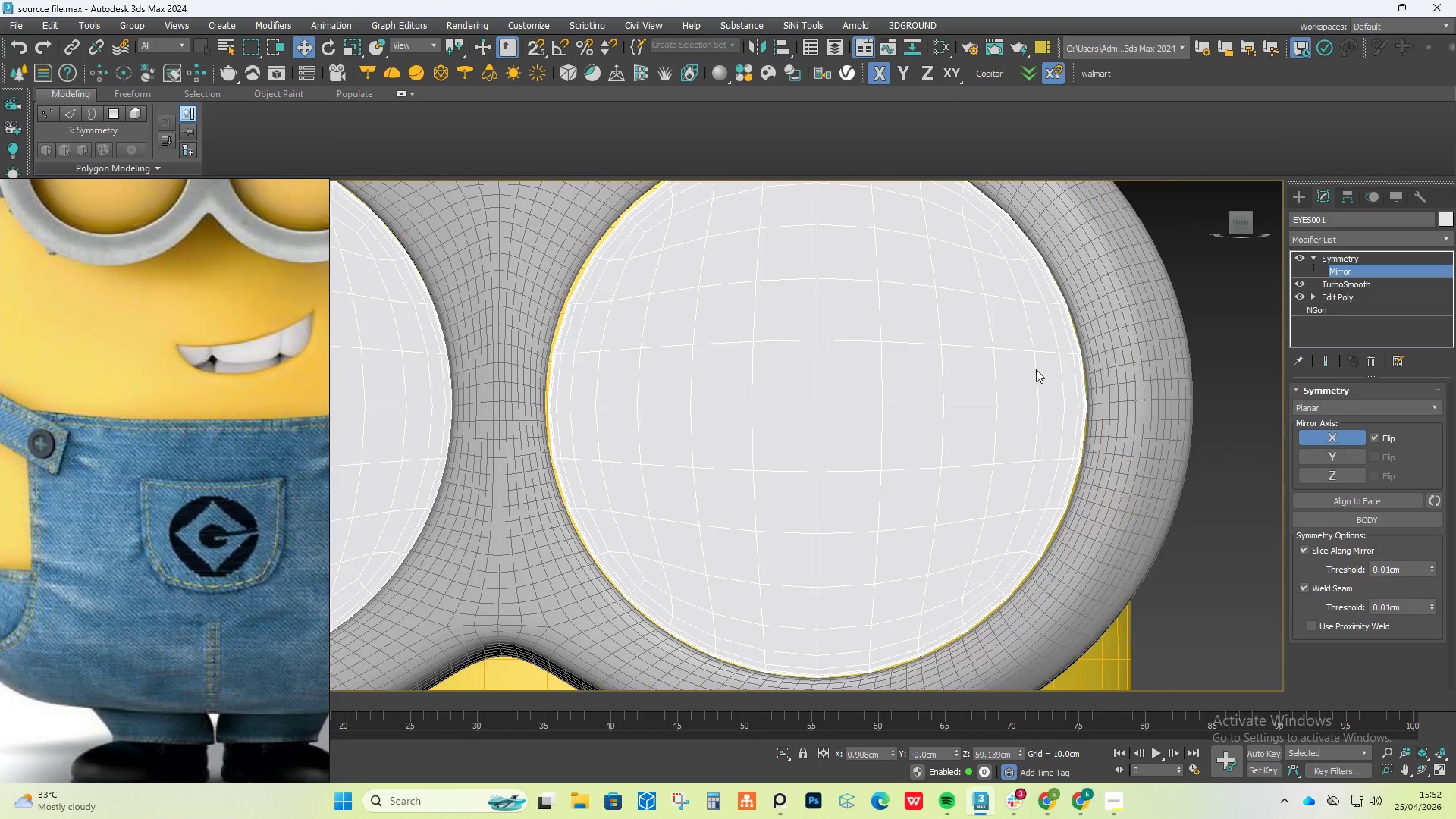 
scroll: coordinate [1101, 384], scroll_direction: down, amount: 5.0
 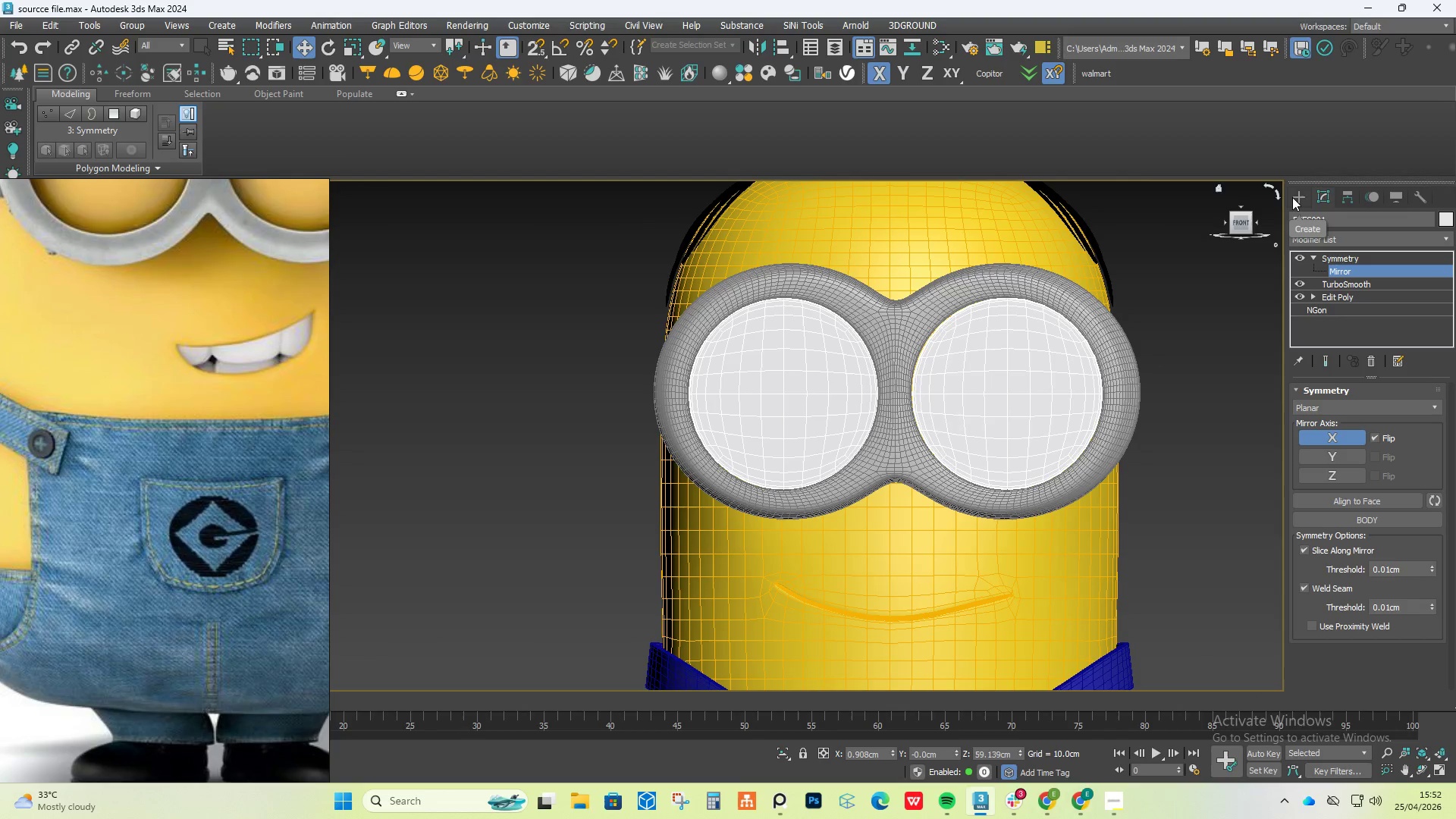 
left_click([1300, 194])
 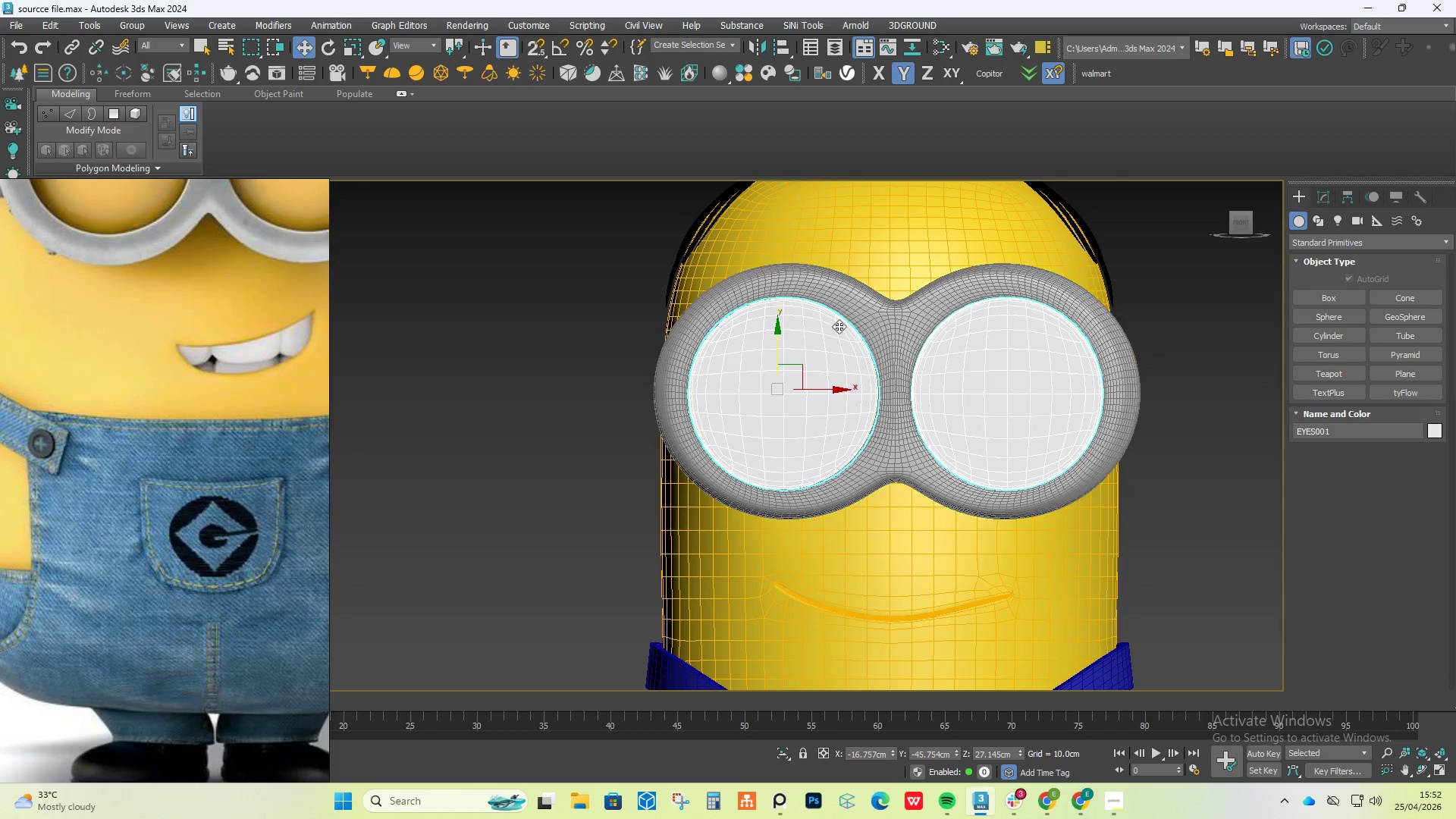 
scroll: coordinate [1050, 341], scroll_direction: up, amount: 6.0
 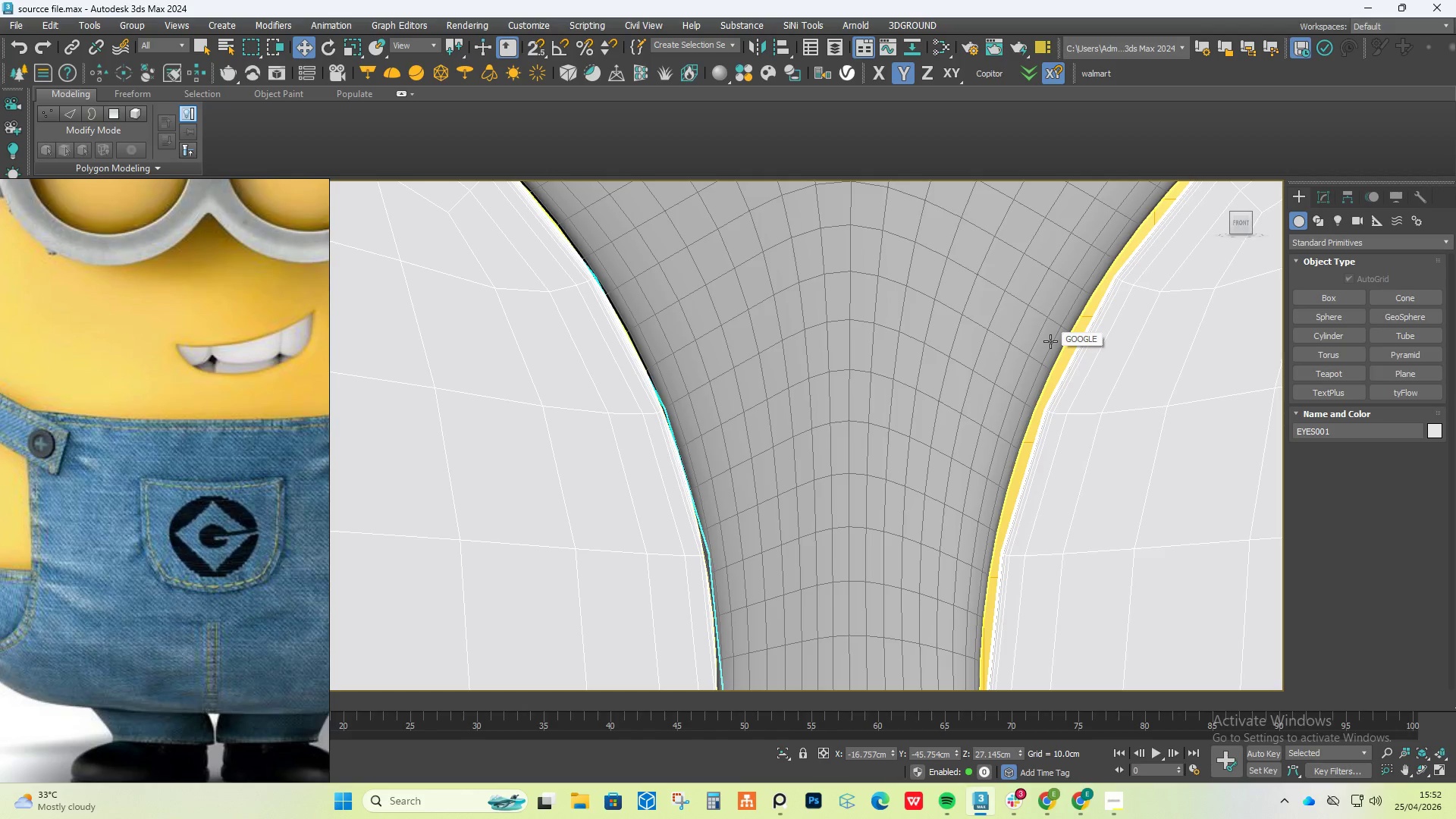 
scroll: coordinate [732, 382], scroll_direction: down, amount: 6.0
 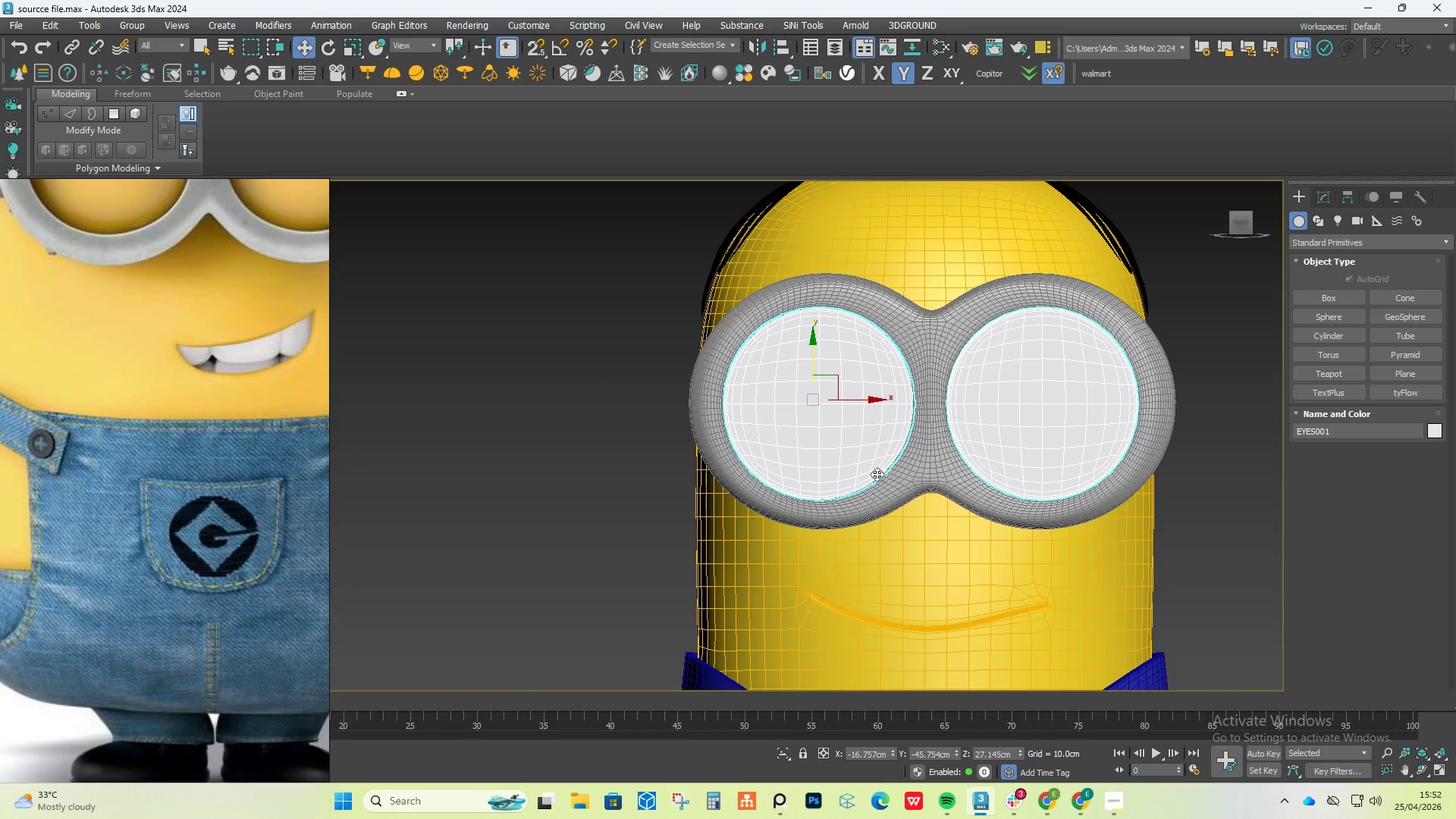 
scroll: coordinate [839, 450], scroll_direction: up, amount: 5.0
 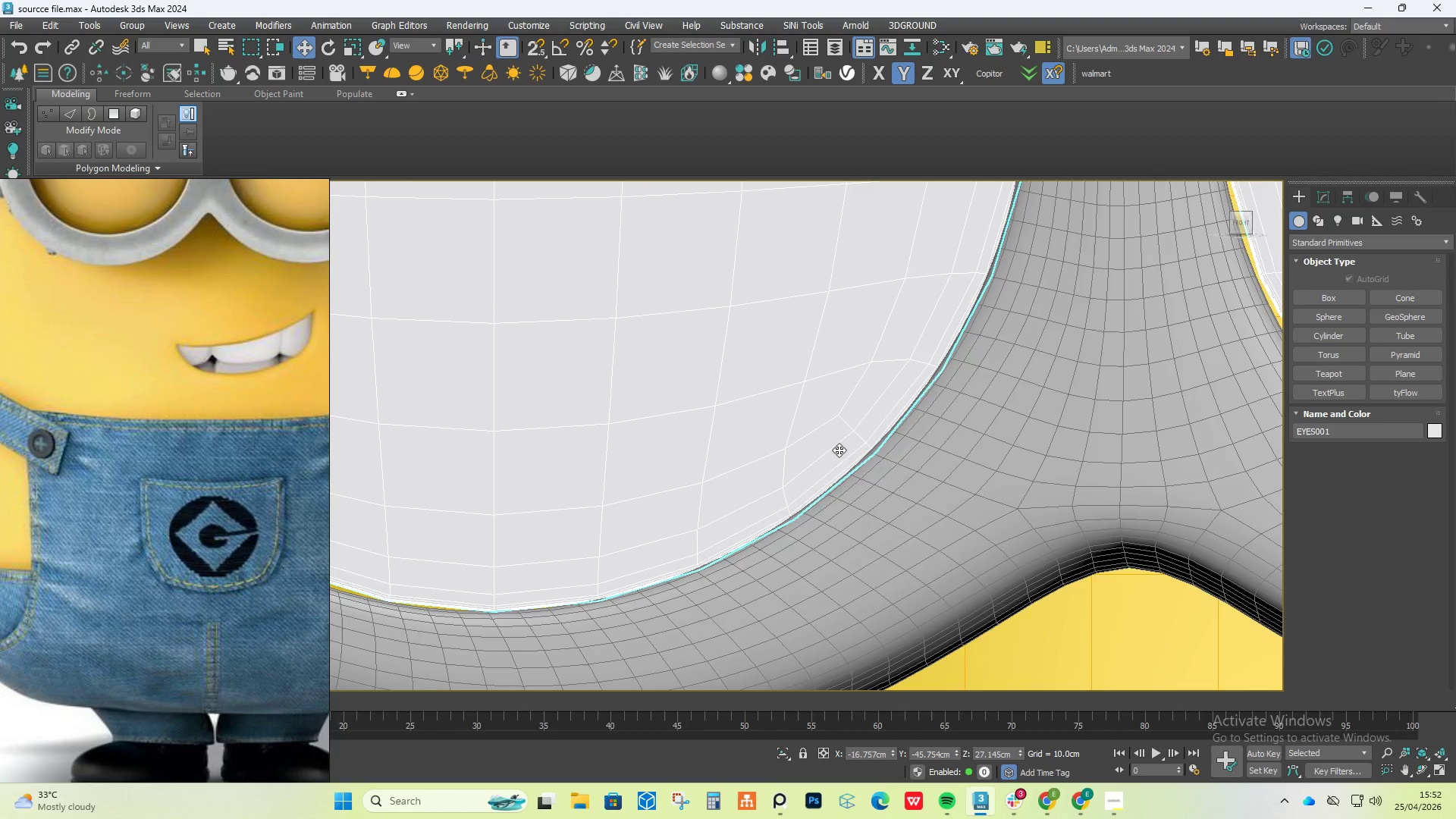 
scroll: coordinate [839, 450], scroll_direction: down, amount: 3.0
 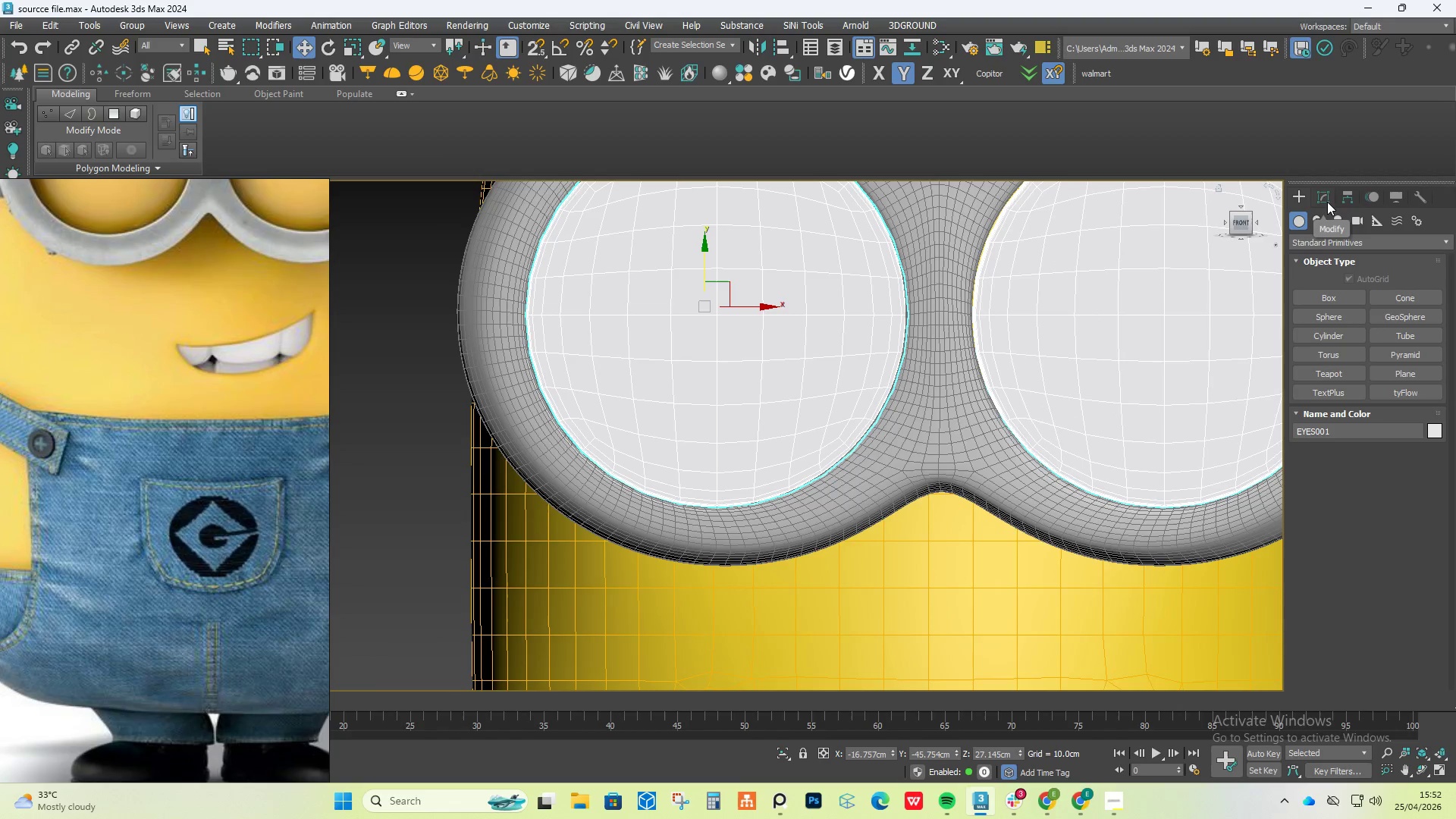 
wait(5.44)
 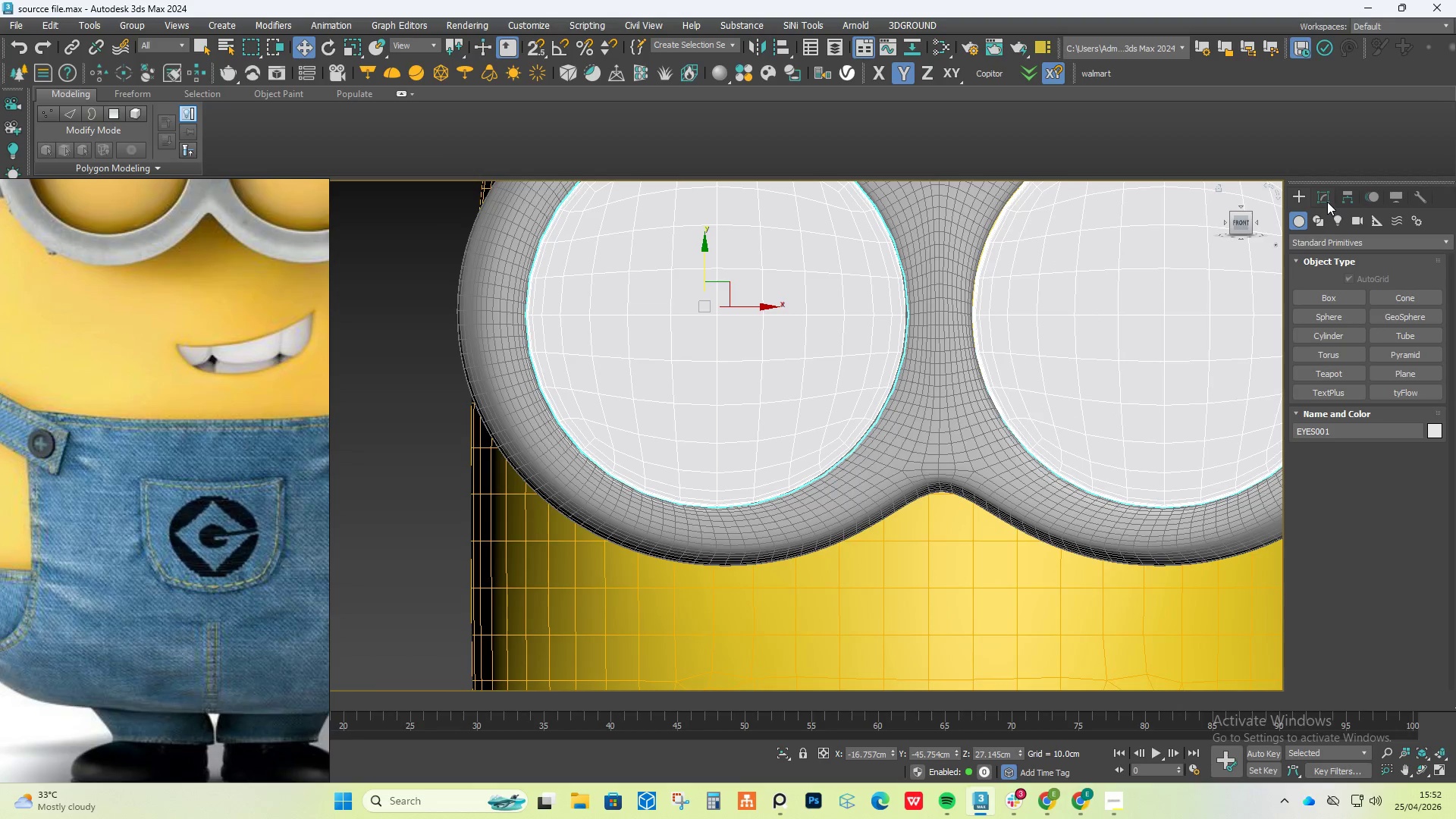 
left_click([1316, 193])
 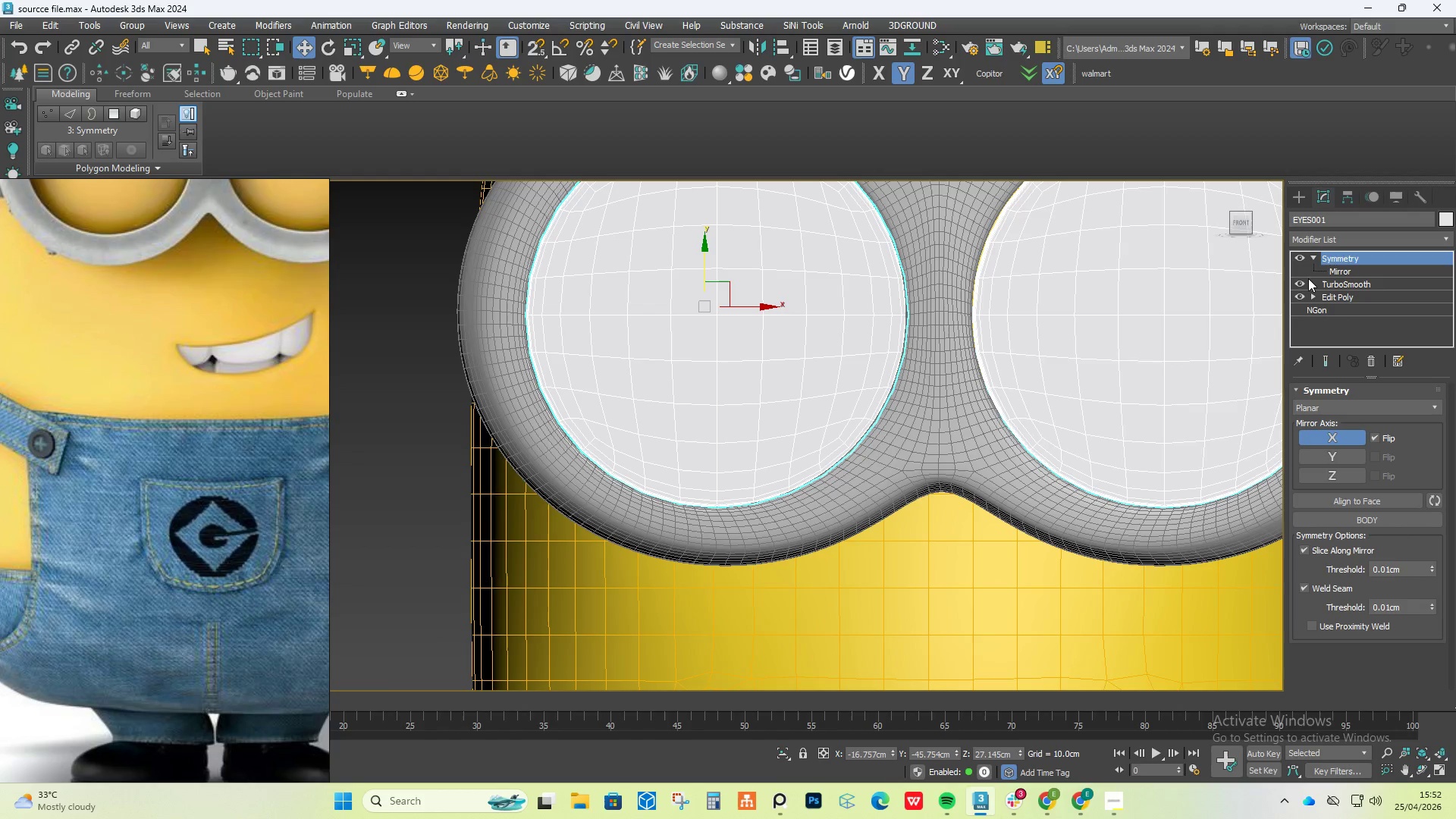 
left_click([1347, 284])
 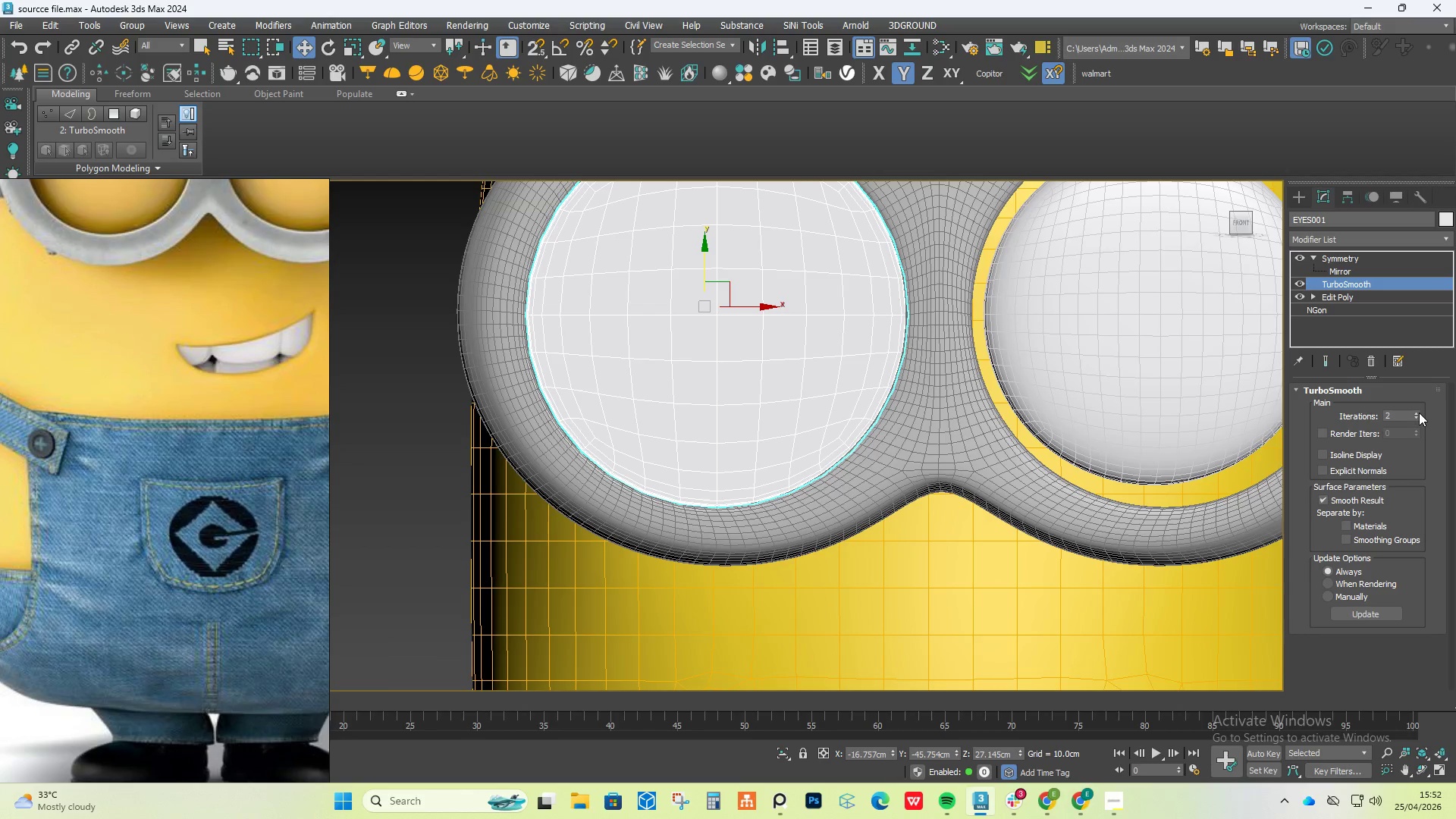 
left_click([1419, 412])
 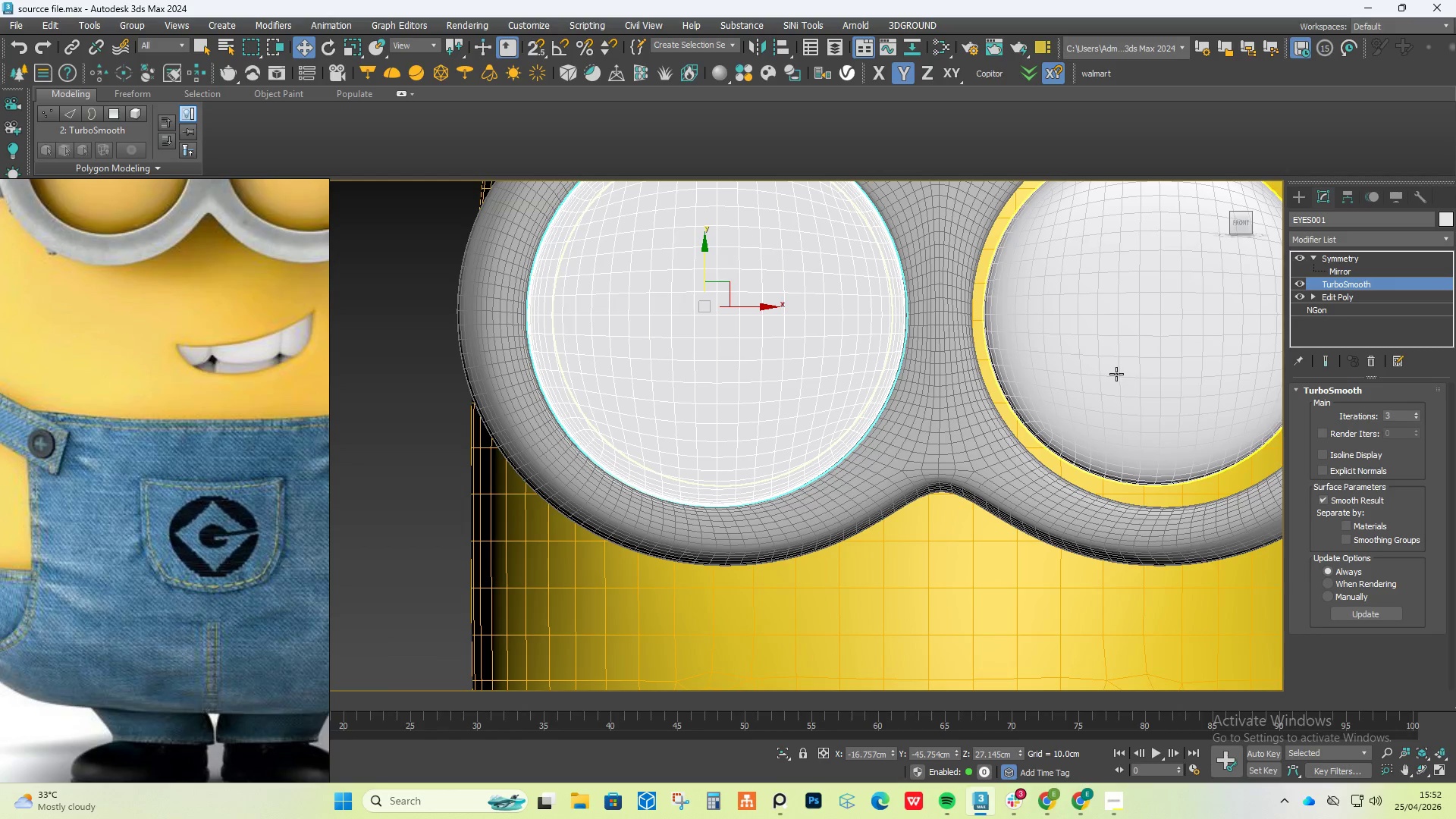 
scroll: coordinate [1116, 374], scroll_direction: down, amount: 2.0
 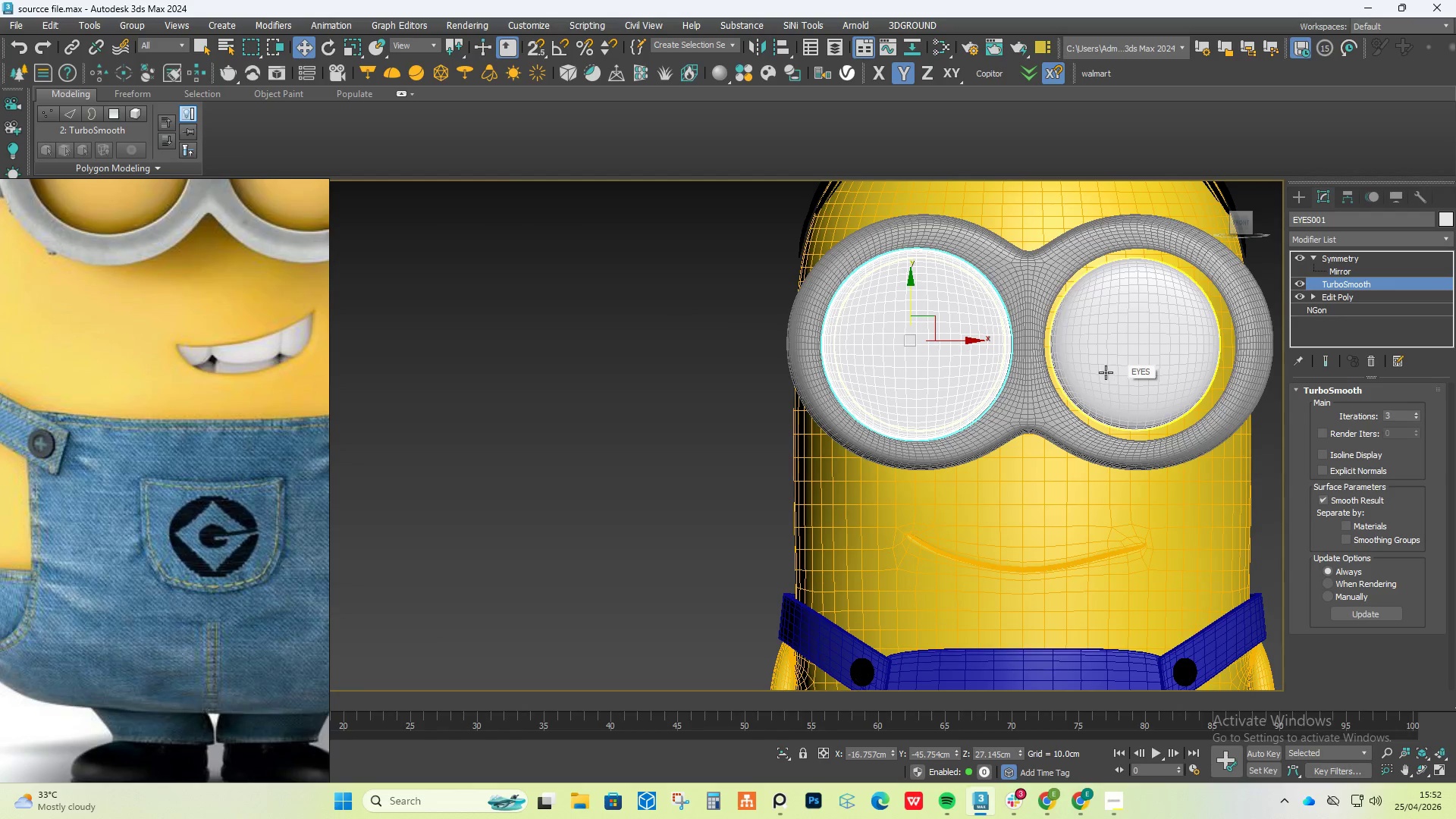 
hold_key(key=AltLeft, duration=0.92)
 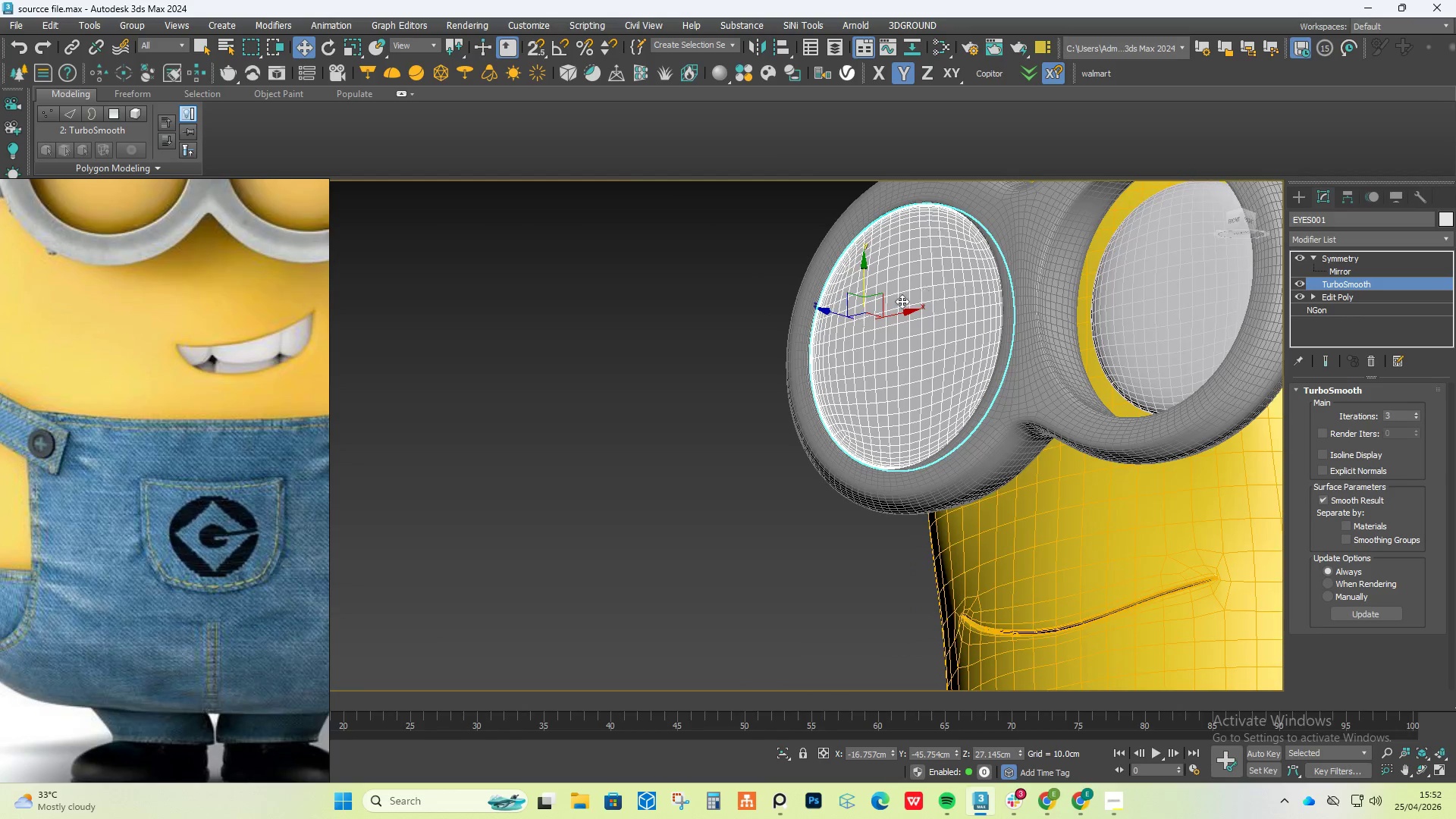 
scroll: coordinate [821, 347], scroll_direction: up, amount: 5.0
 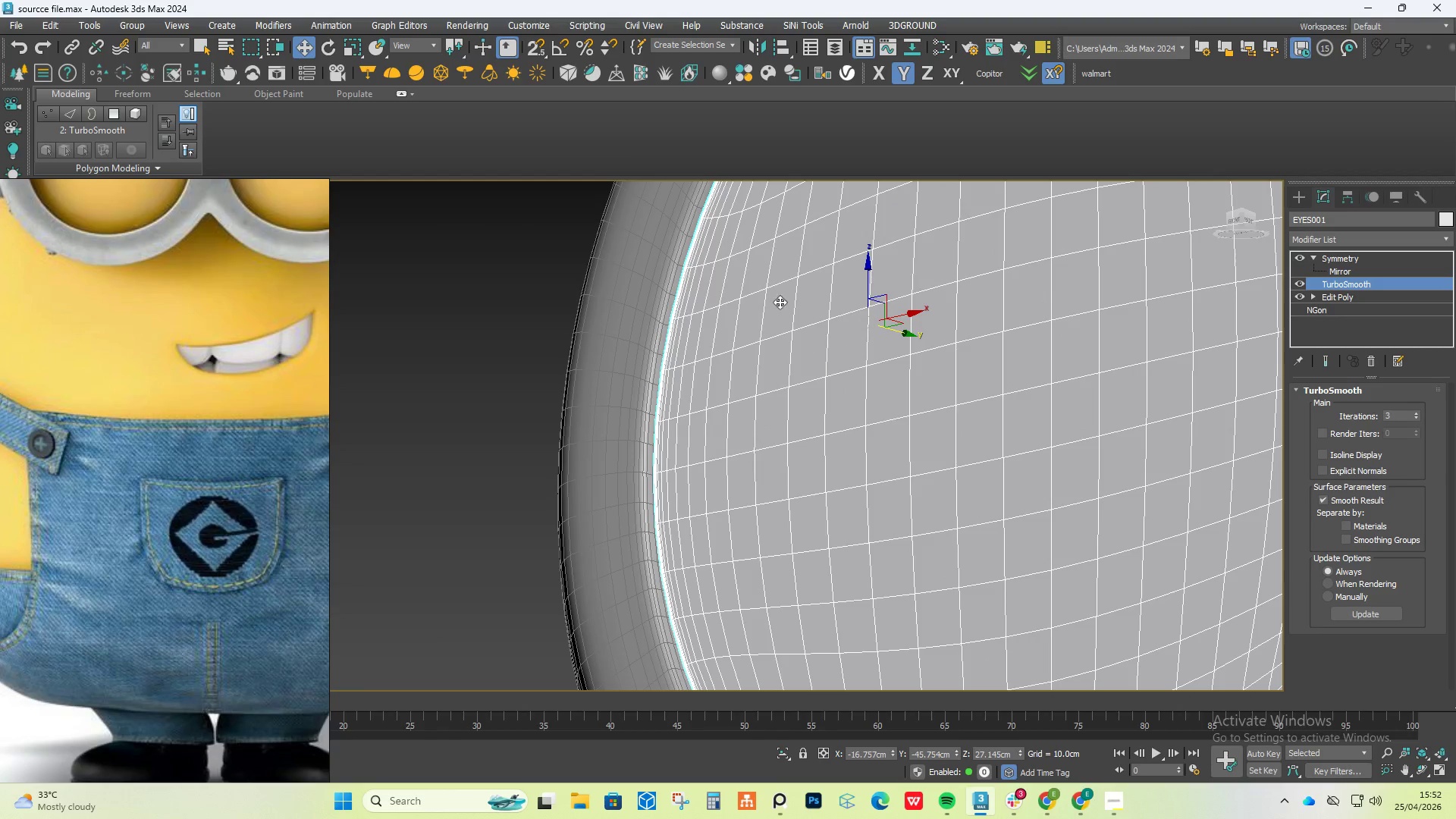 
scroll: coordinate [768, 287], scroll_direction: down, amount: 3.0
 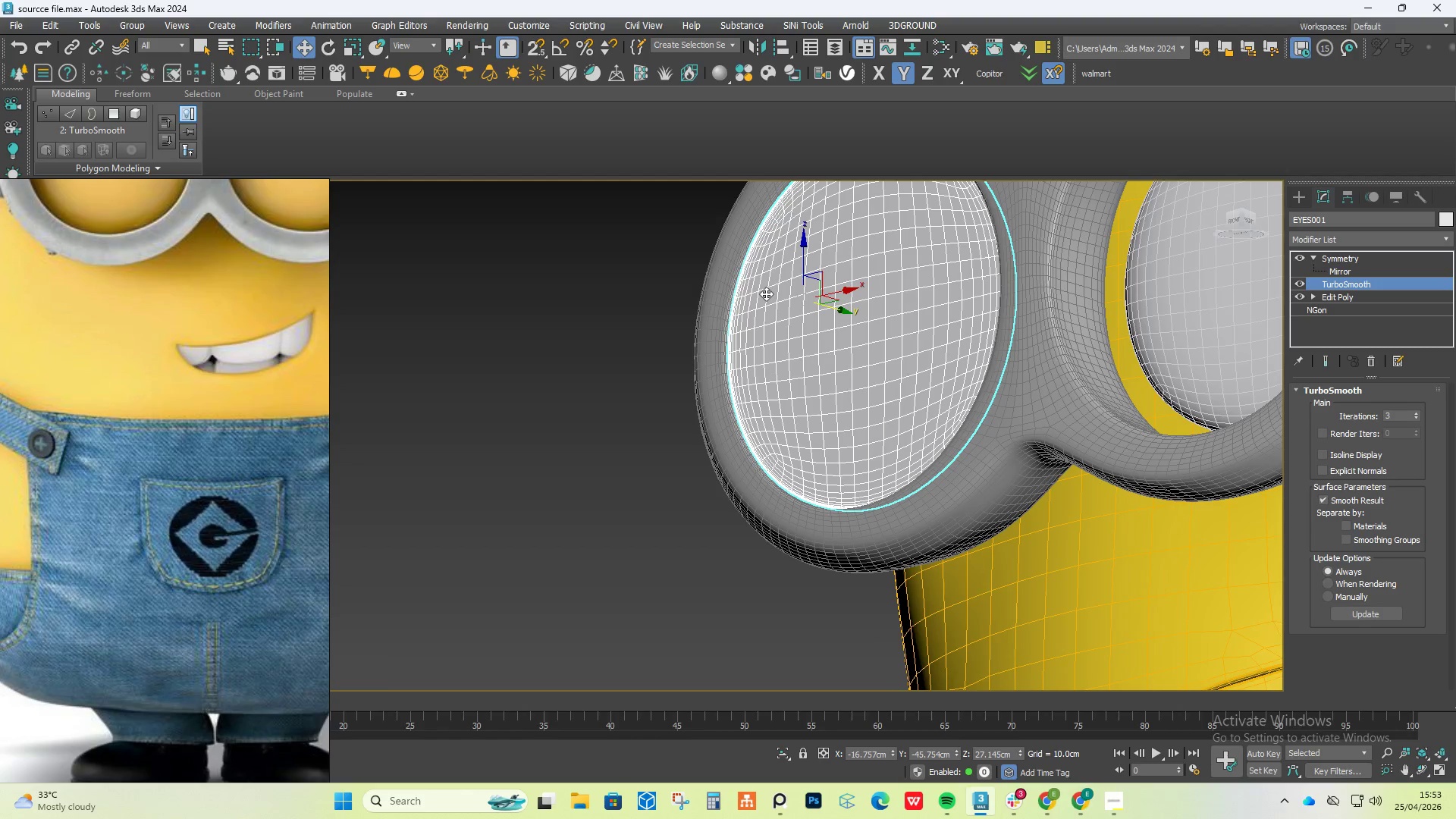 
wait(7.6)
 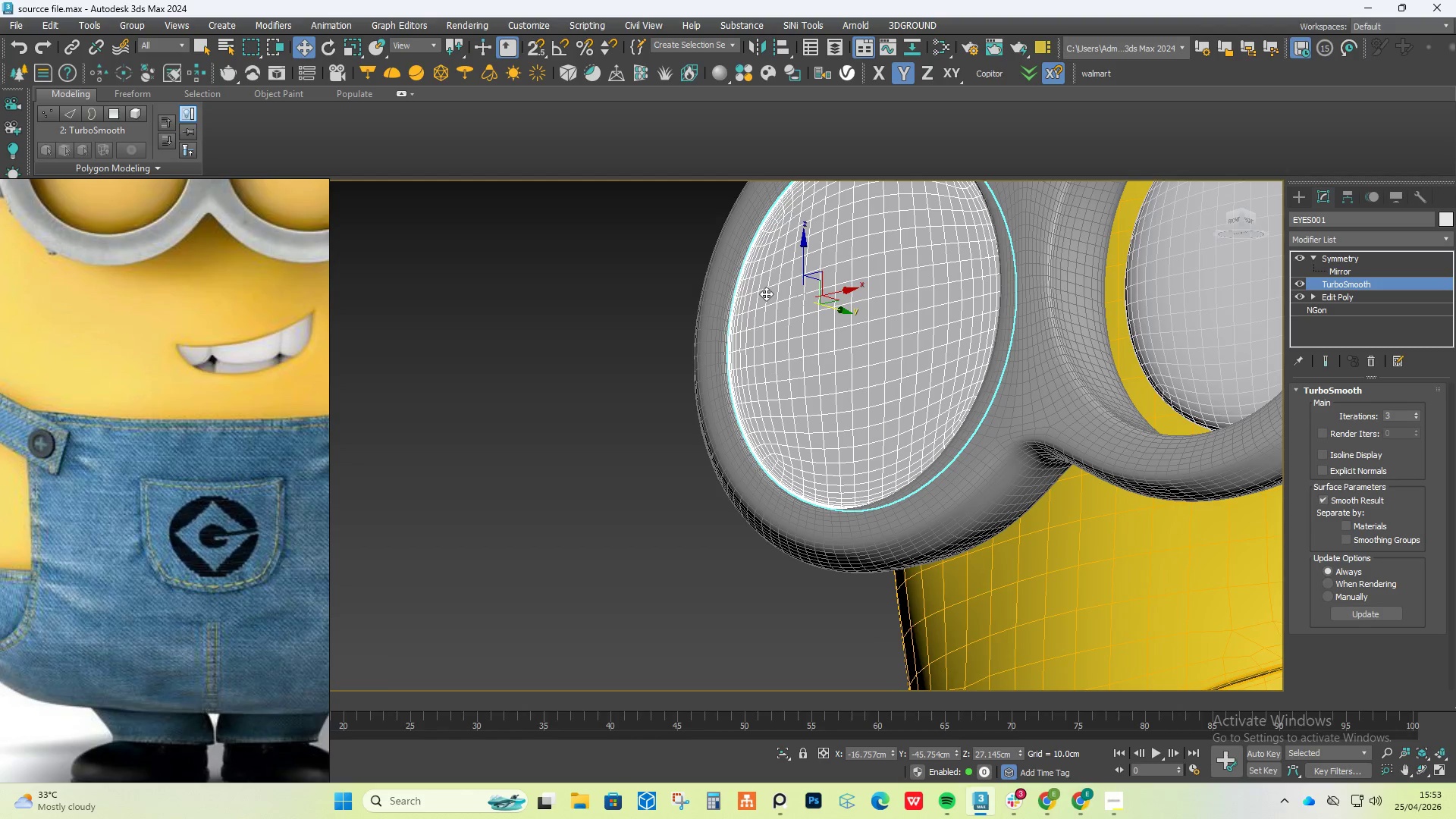 
left_click([1232, 222])
 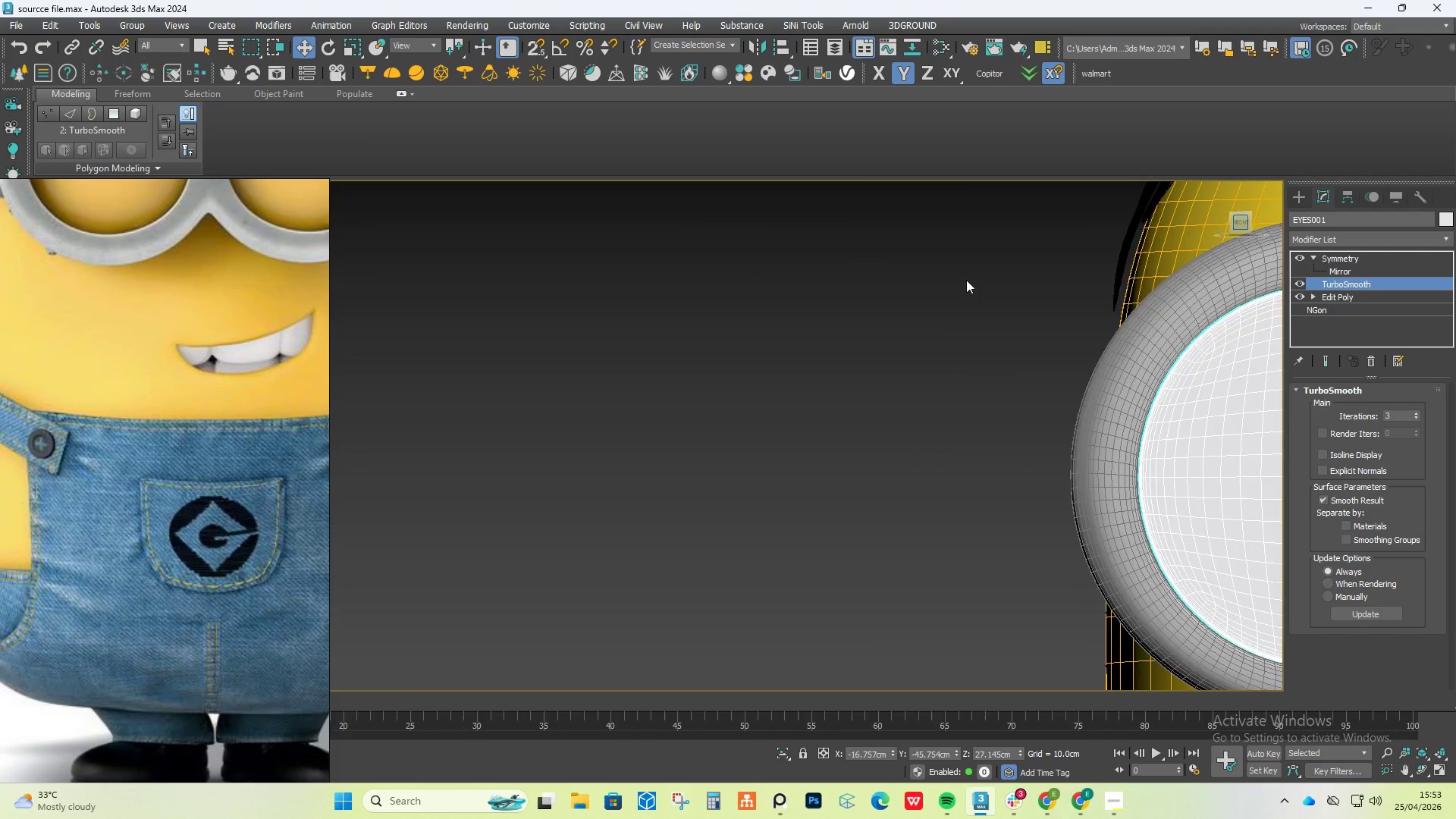 
scroll: coordinate [949, 308], scroll_direction: down, amount: 3.0
 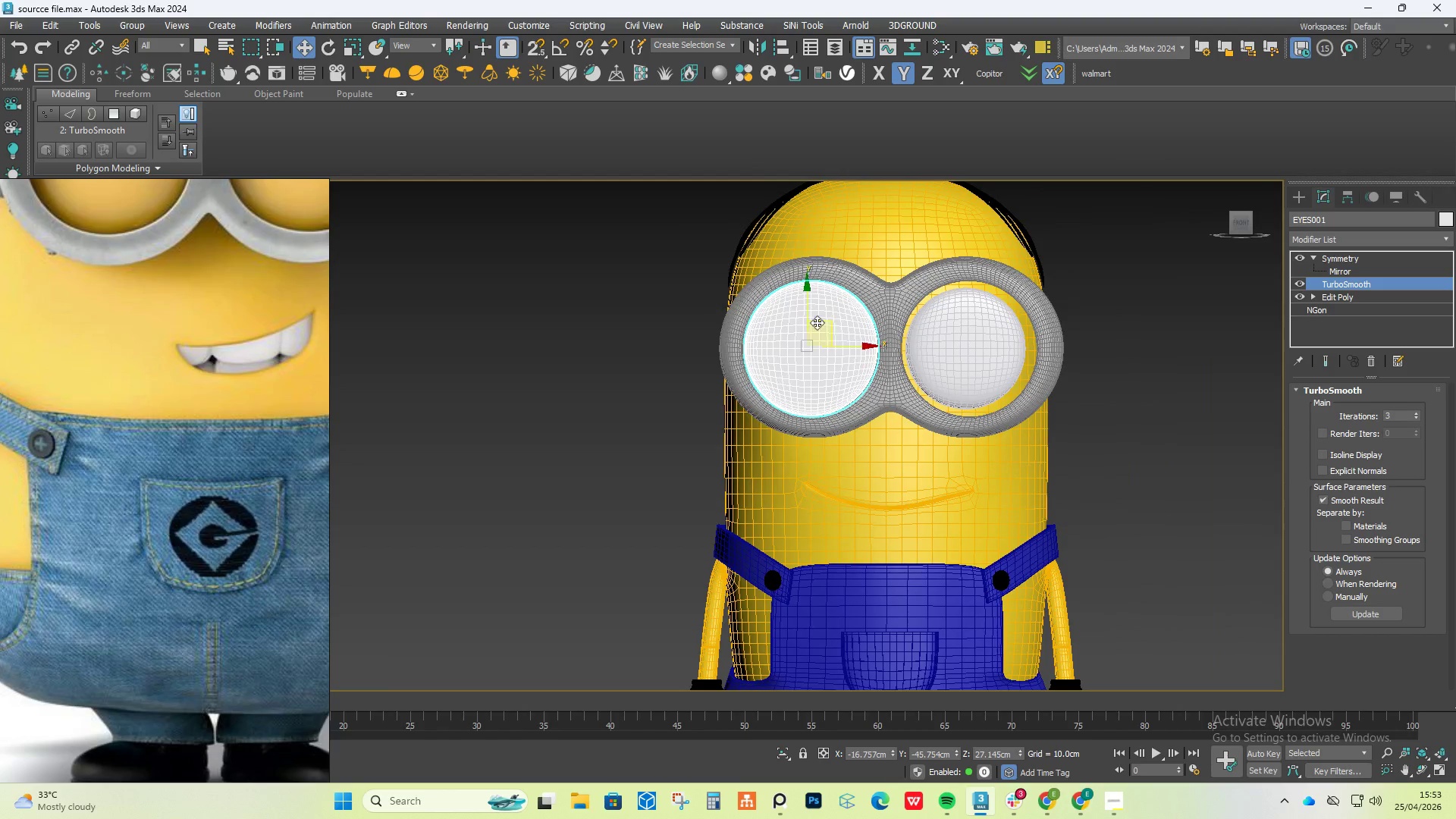 
scroll: coordinate [791, 238], scroll_direction: up, amount: 5.0
 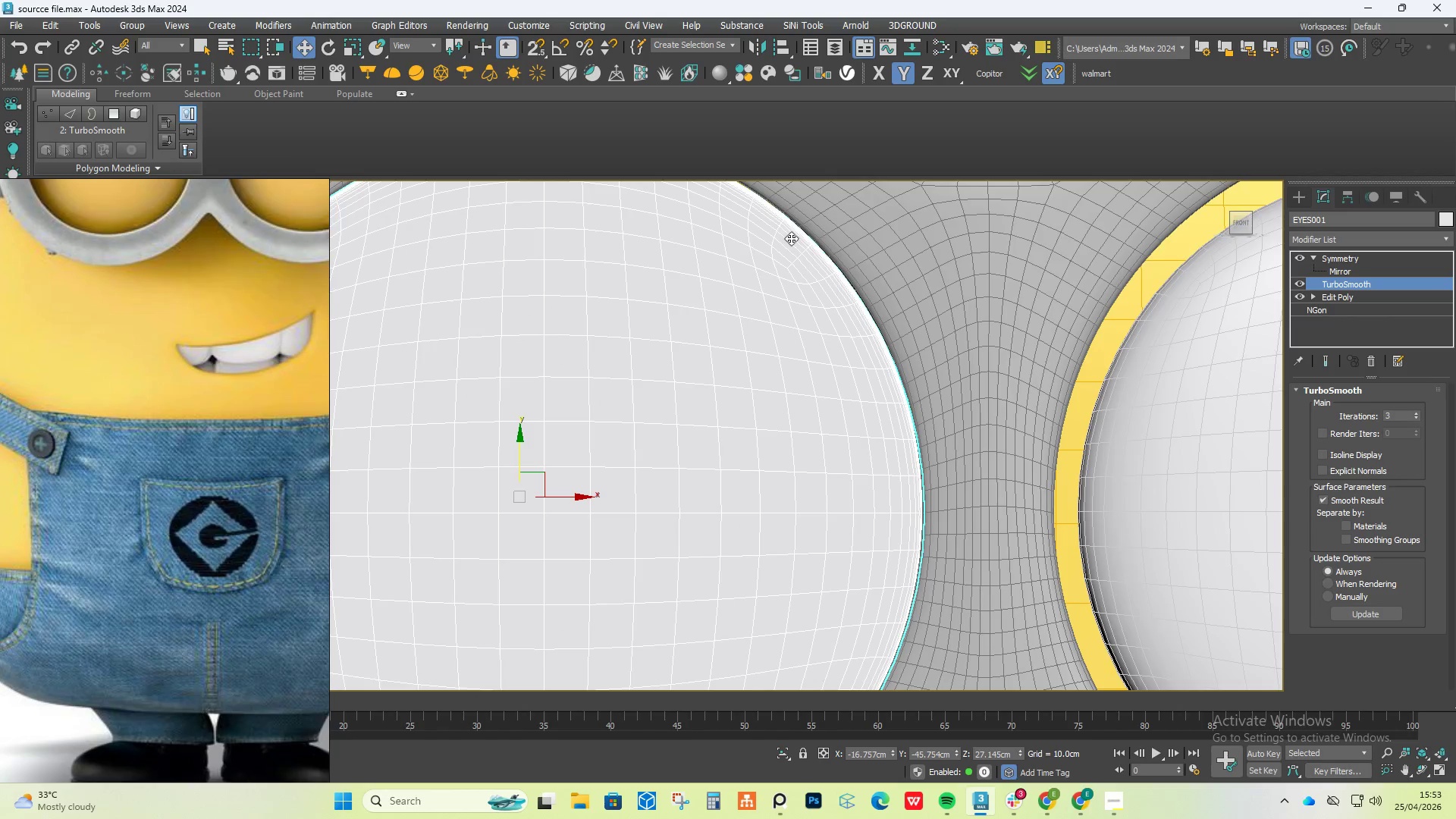 
scroll: coordinate [791, 238], scroll_direction: down, amount: 2.0
 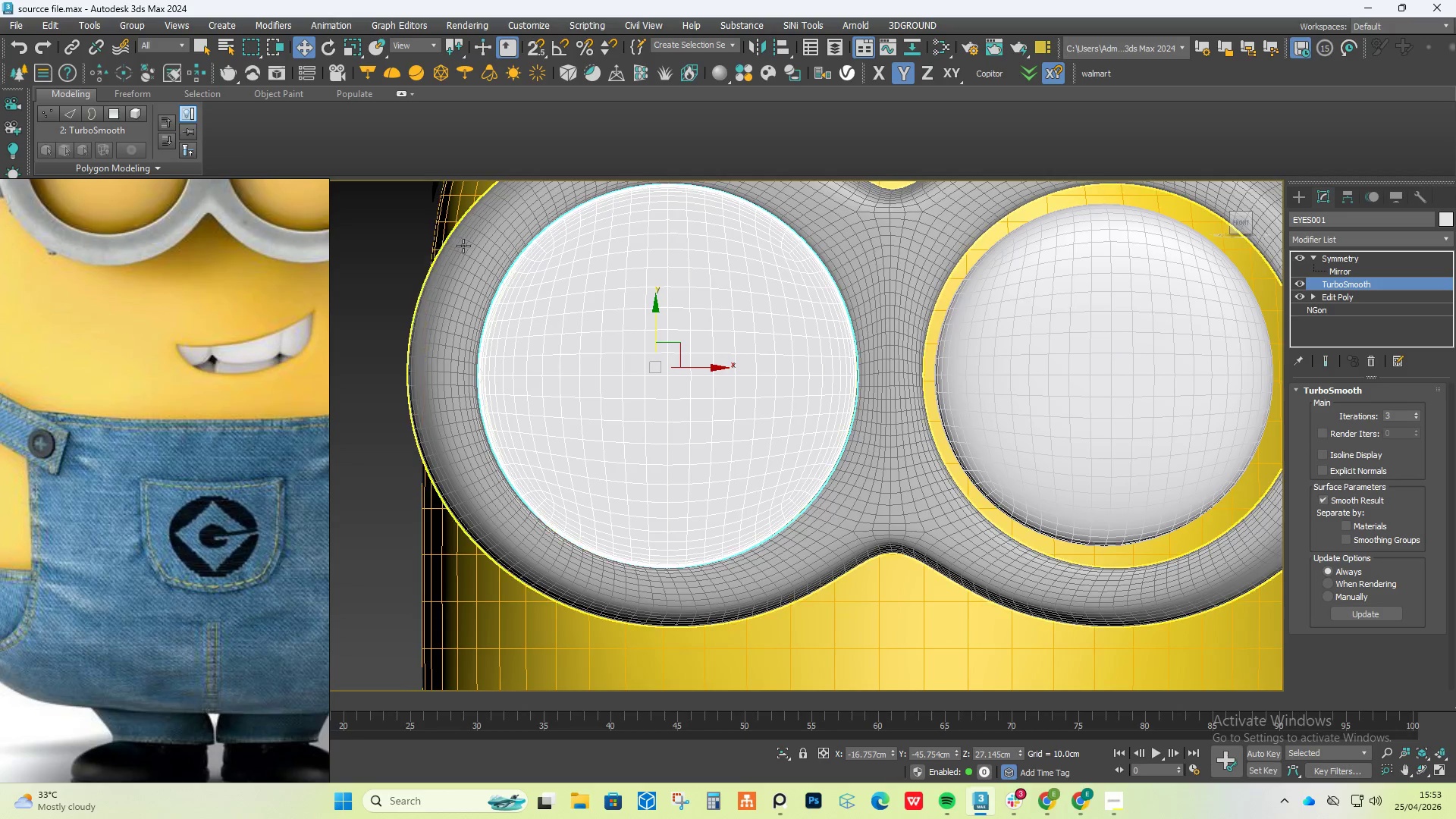 
scroll: coordinate [533, 256], scroll_direction: up, amount: 1.0
 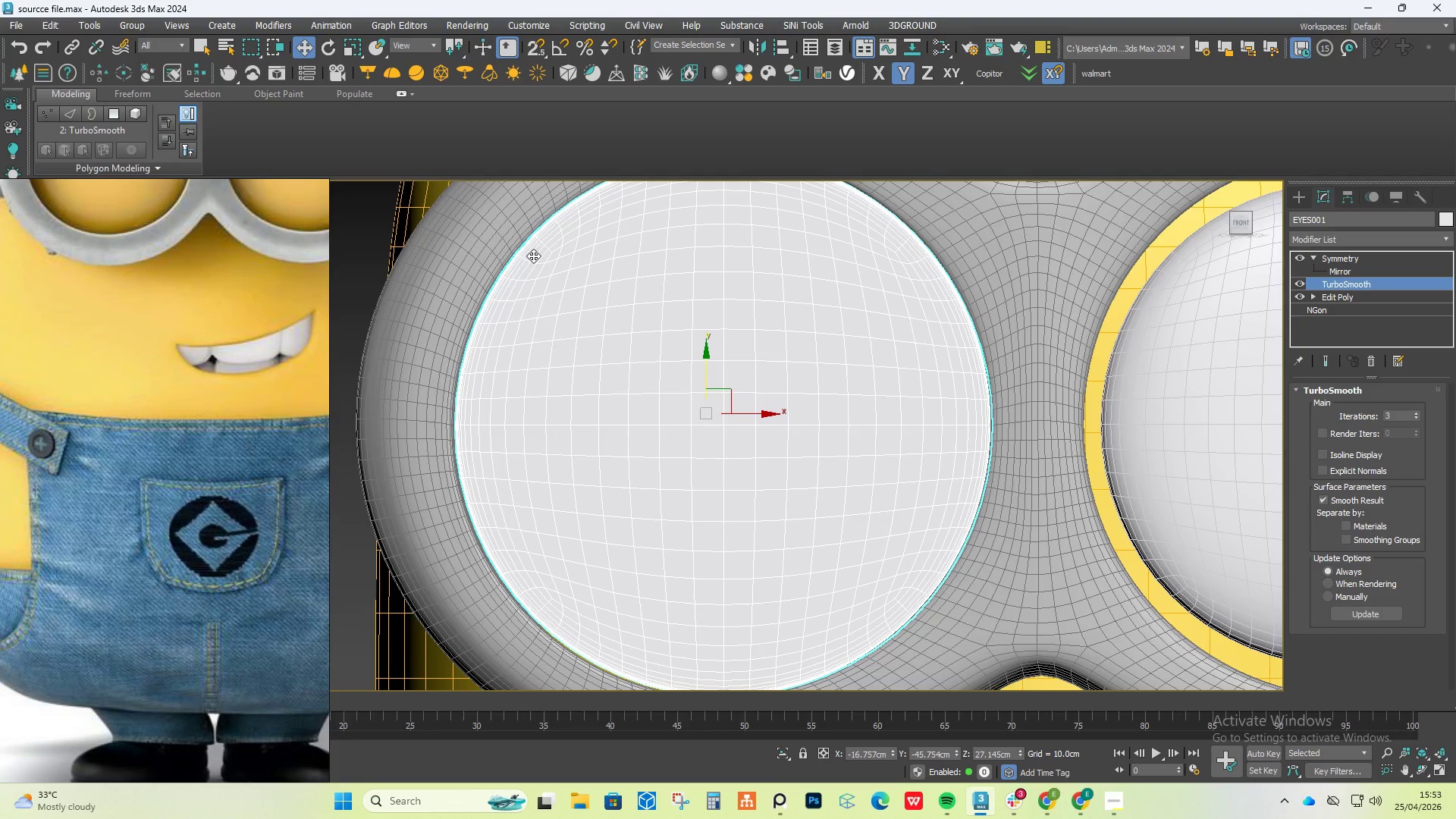 
scroll: coordinate [786, 411], scroll_direction: down, amount: 2.0
 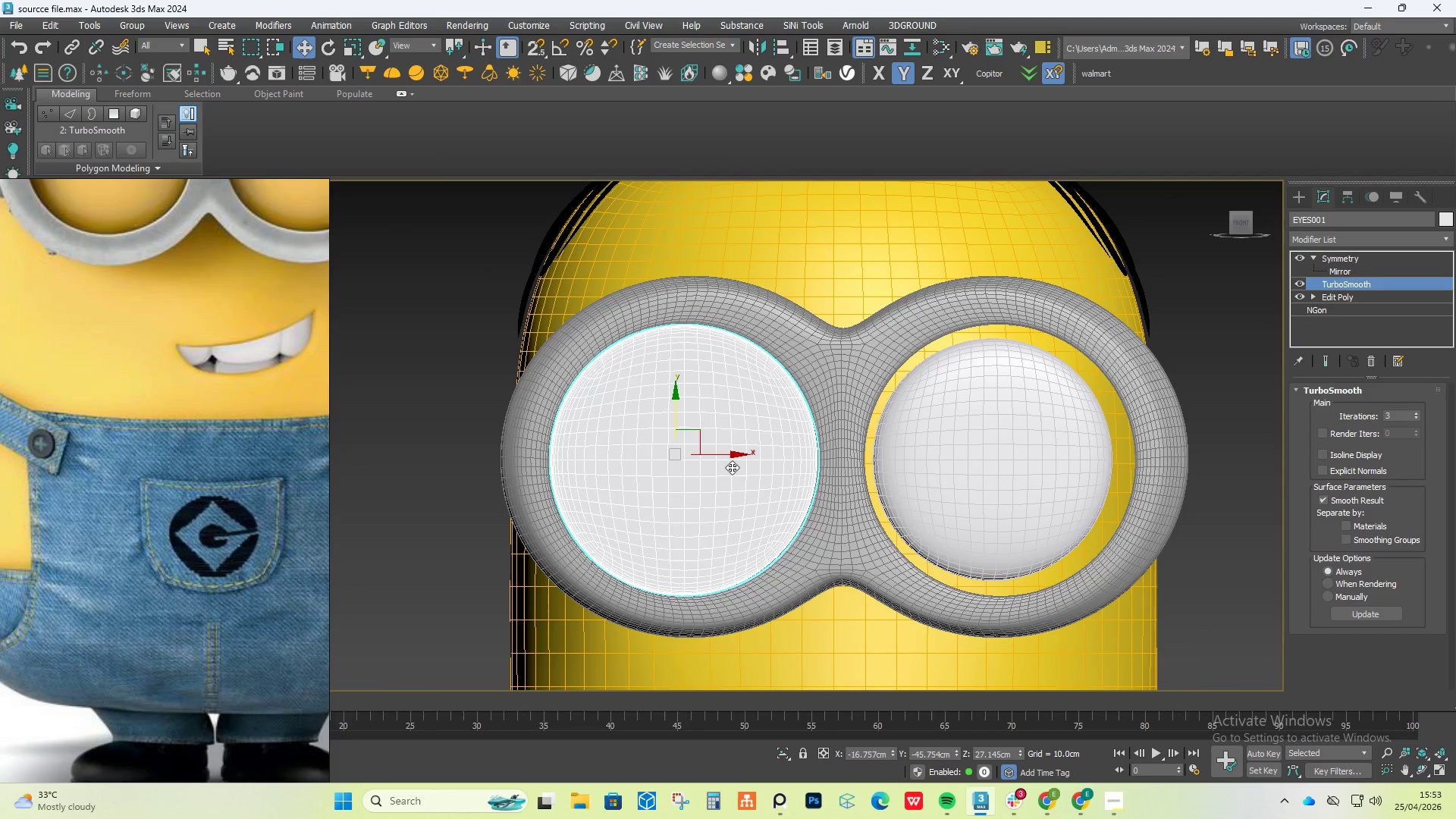 
scroll: coordinate [723, 446], scroll_direction: up, amount: 1.0
 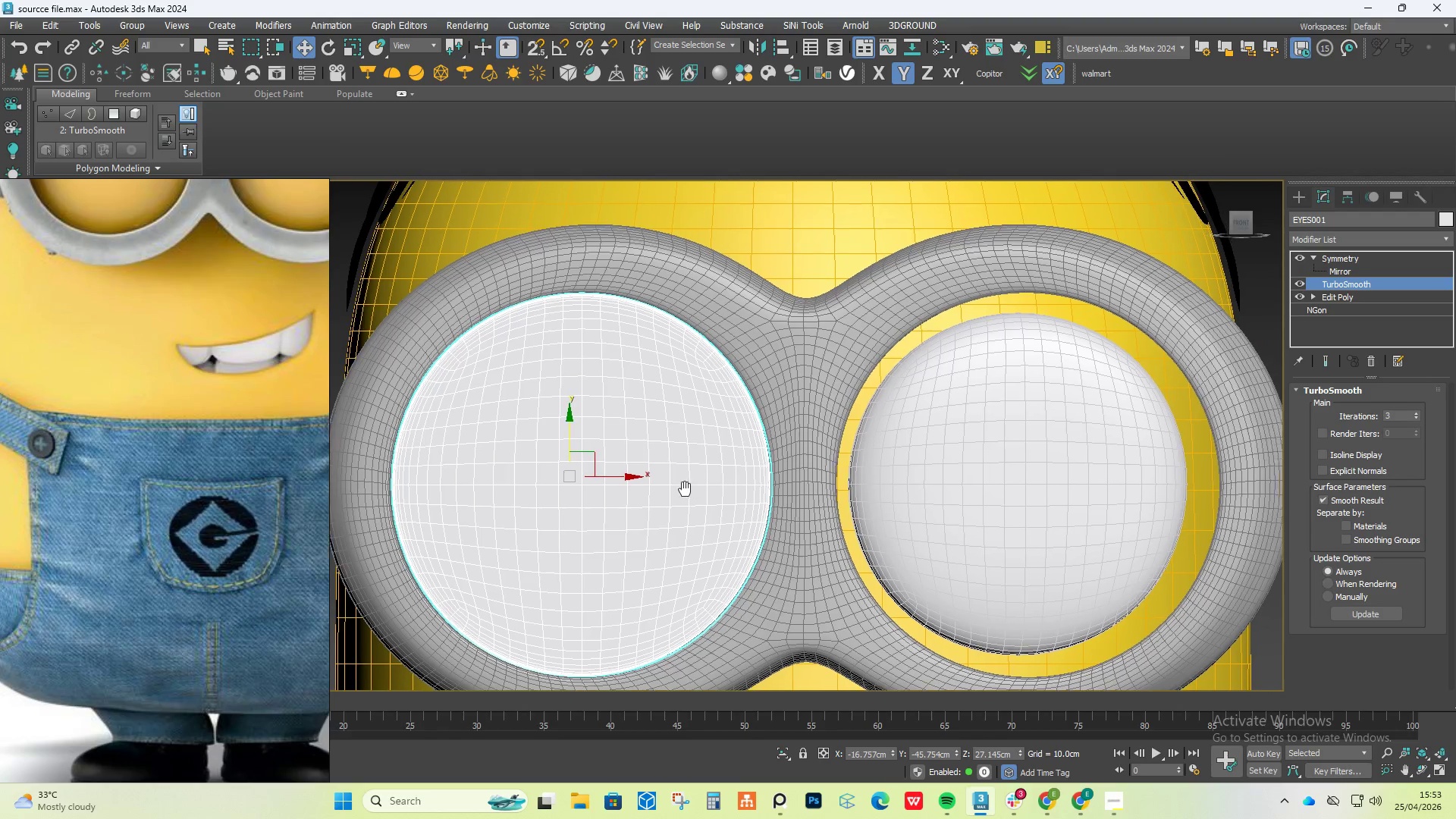 
hold_key(key=ShiftLeft, duration=0.83)
 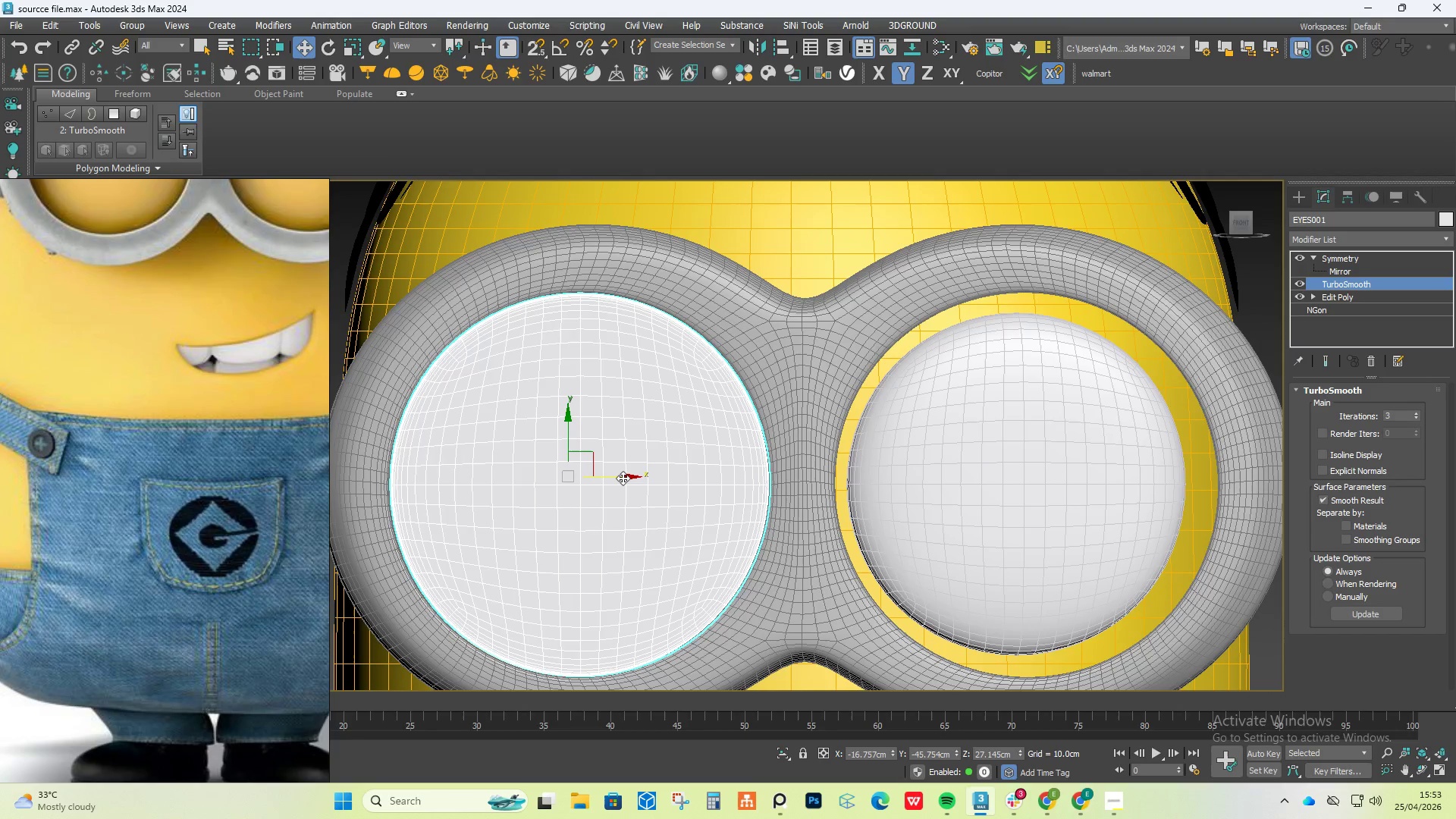 
hold_key(key=ShiftLeft, duration=1.75)
left_click_drag(start_coordinate=[623, 478], to_coordinate=[646, 480])
 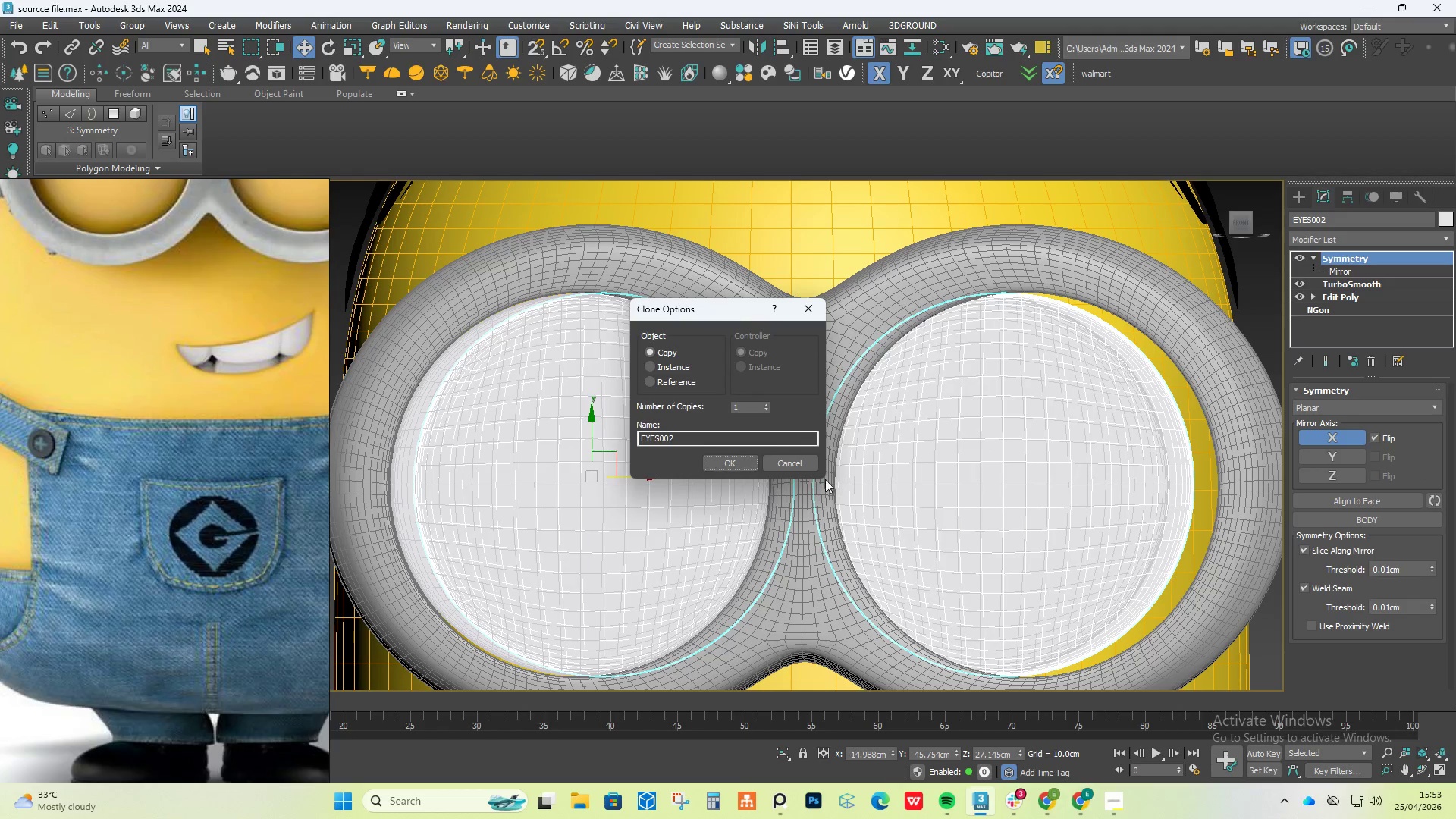 
left_click([785, 467])
 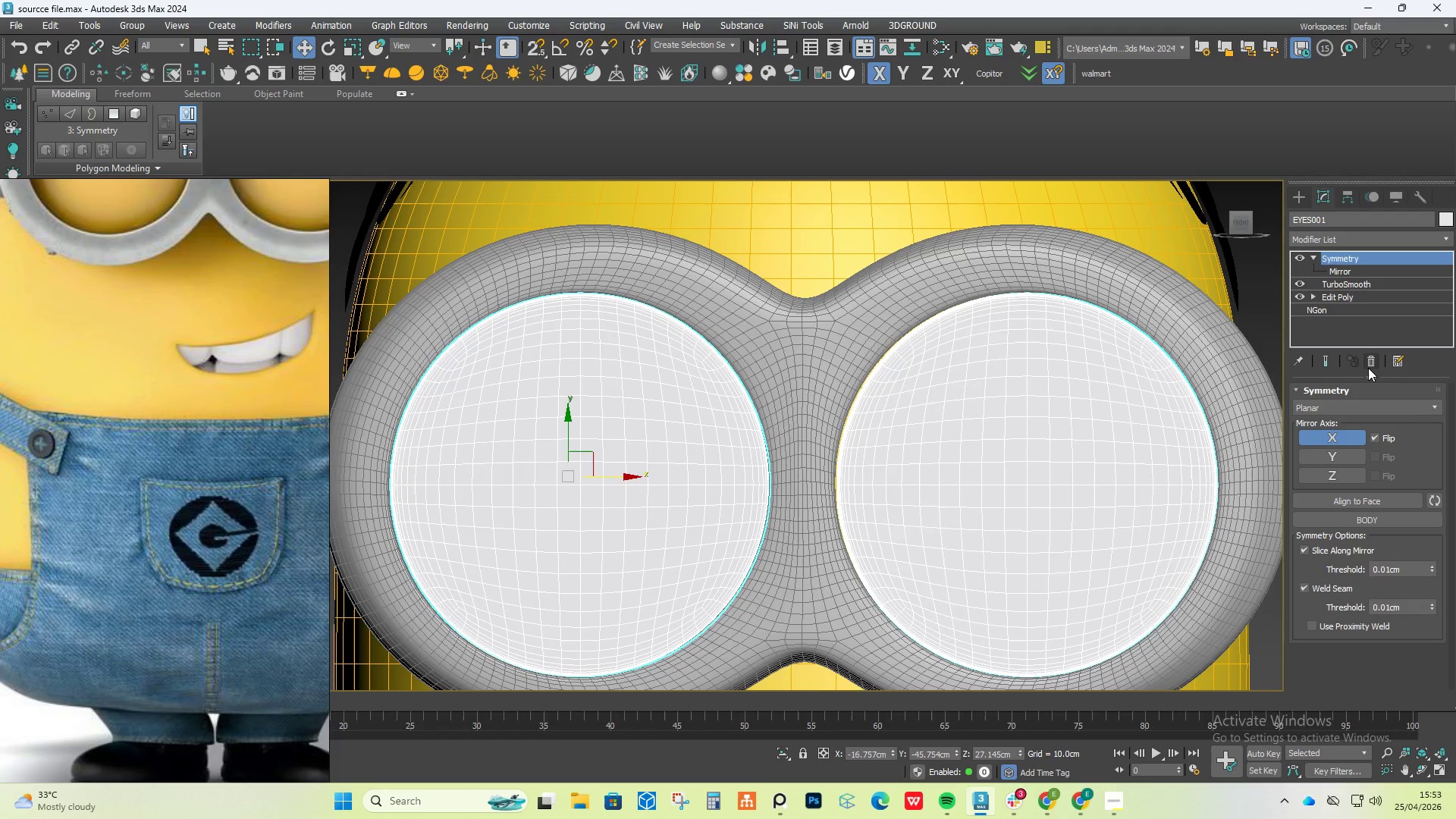 
left_click([1368, 364])
 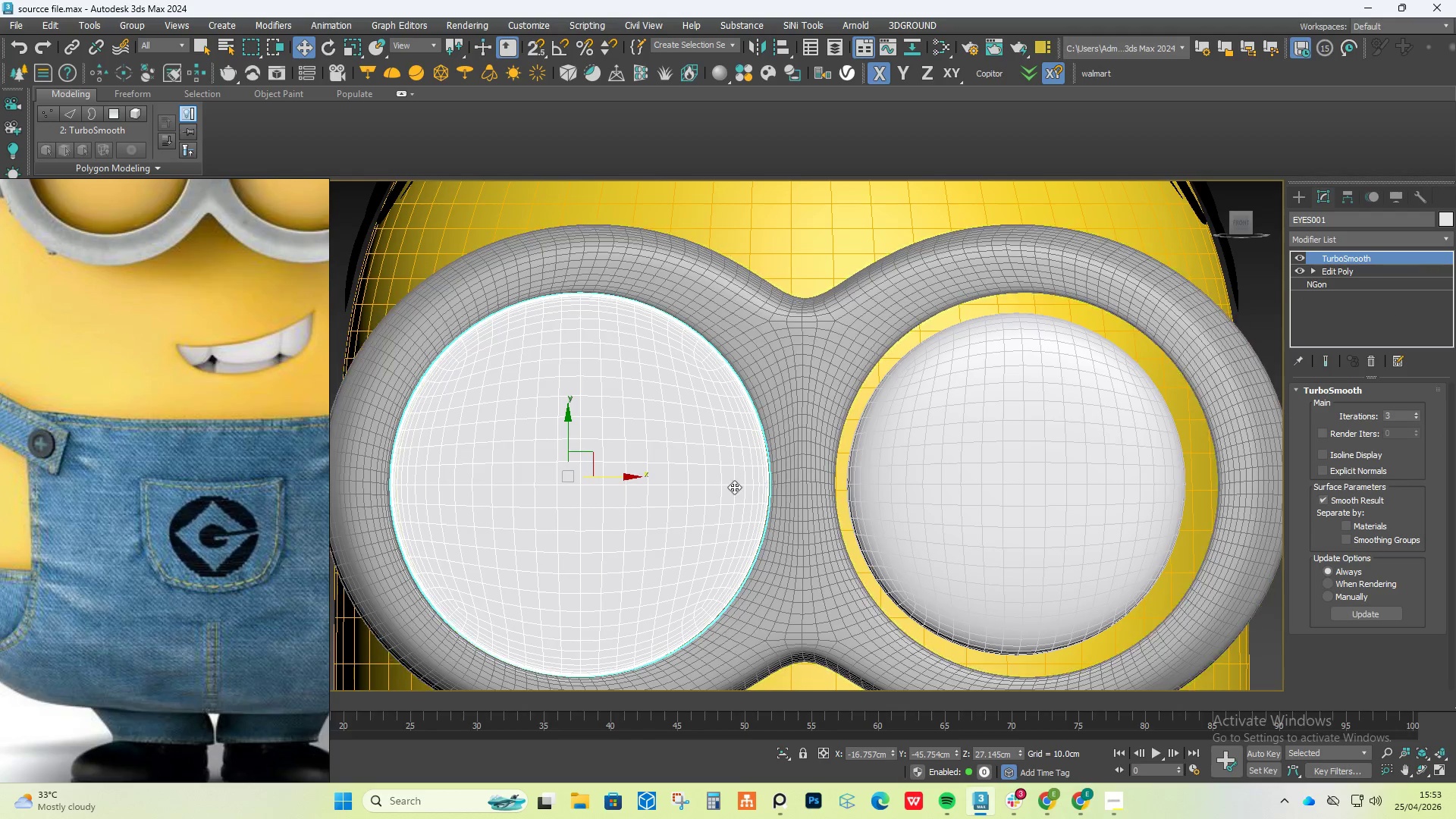 
hold_key(key=ShiftLeft, duration=1.58)
left_click_drag(start_coordinate=[614, 475], to_coordinate=[1067, 437])
 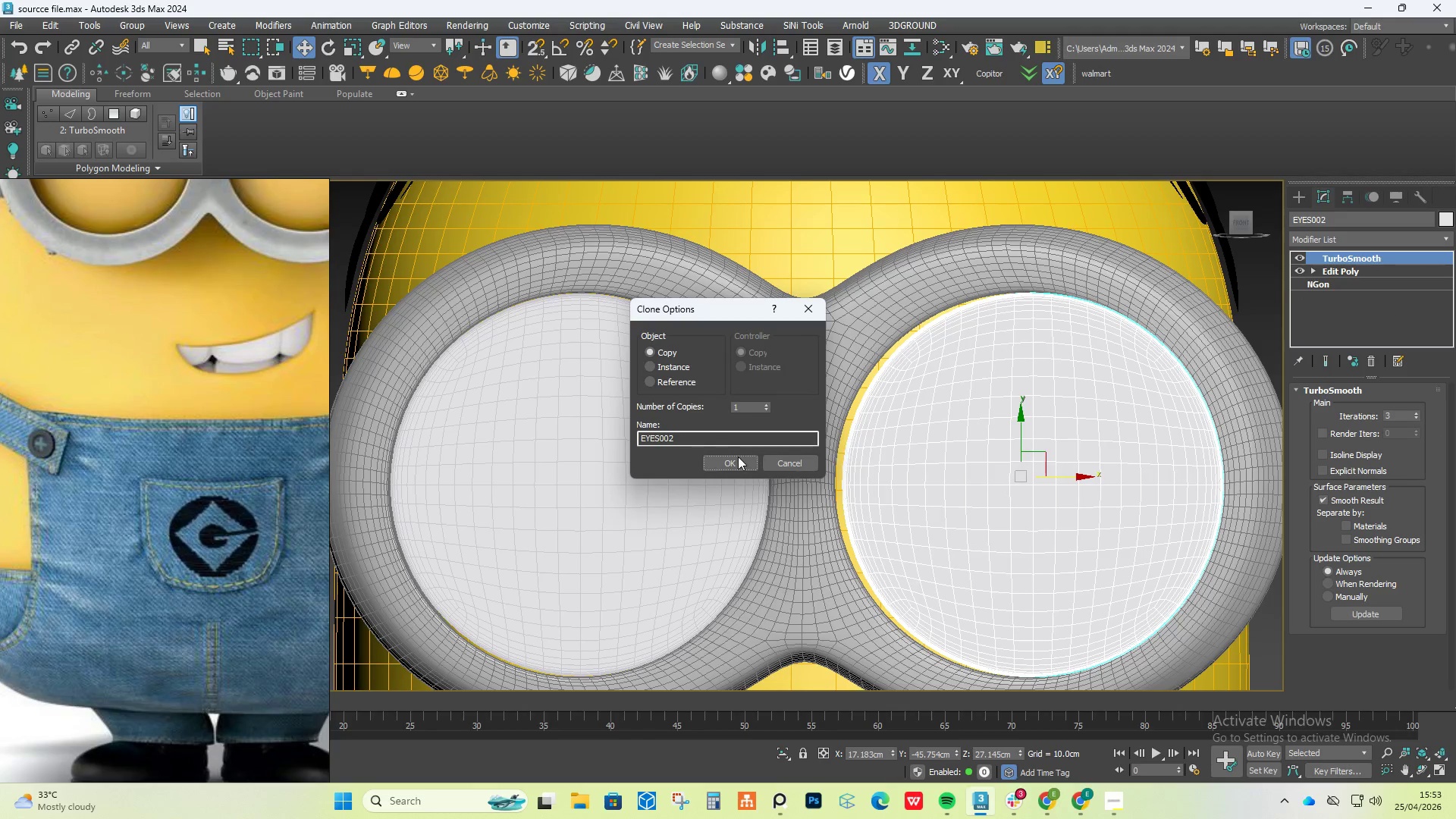 
key(Shift+ShiftLeft)
 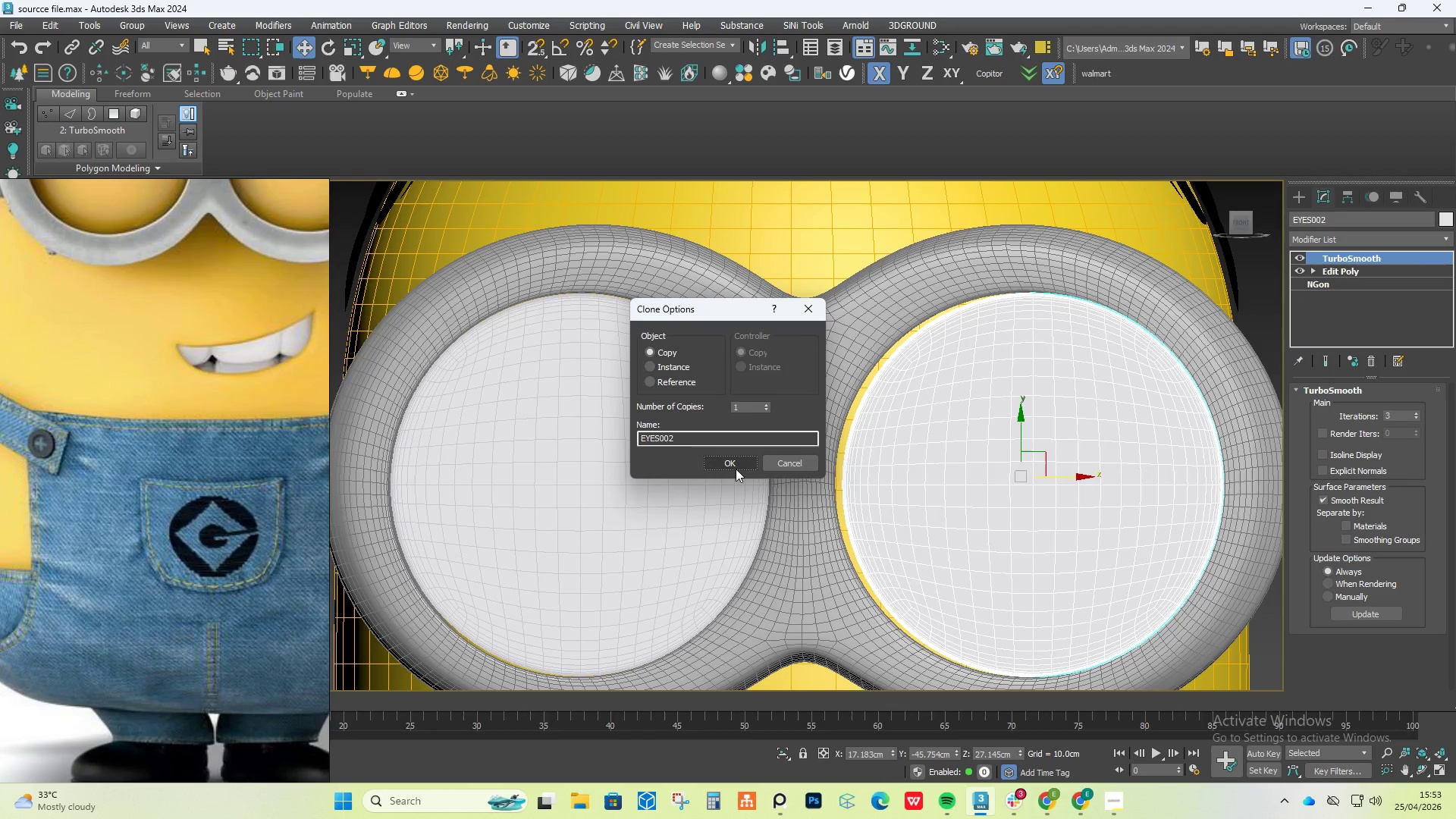 
left_click([734, 466])
 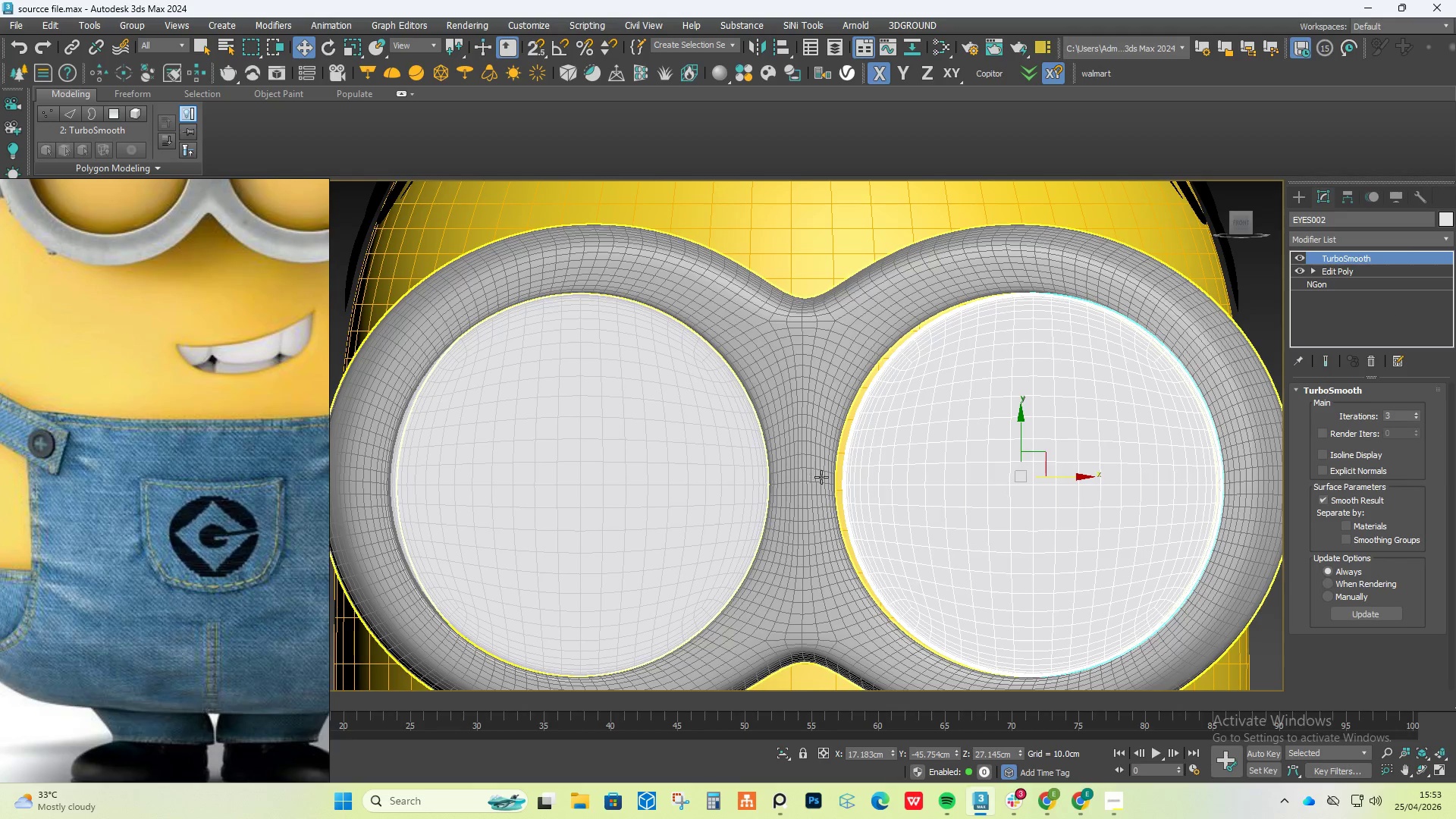 
key(S)
 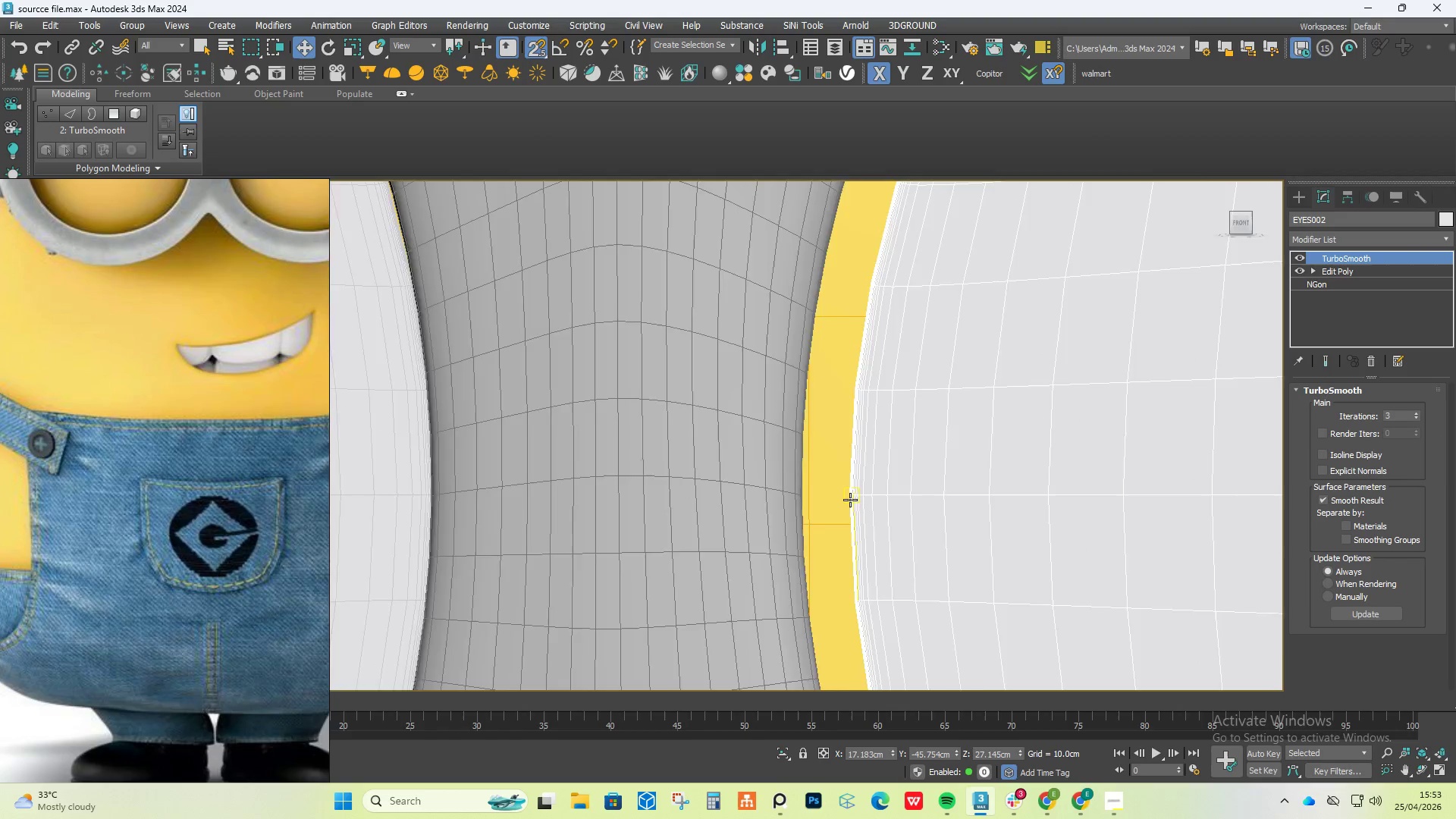 
scroll: coordinate [864, 342], scroll_direction: up, amount: 22.0
 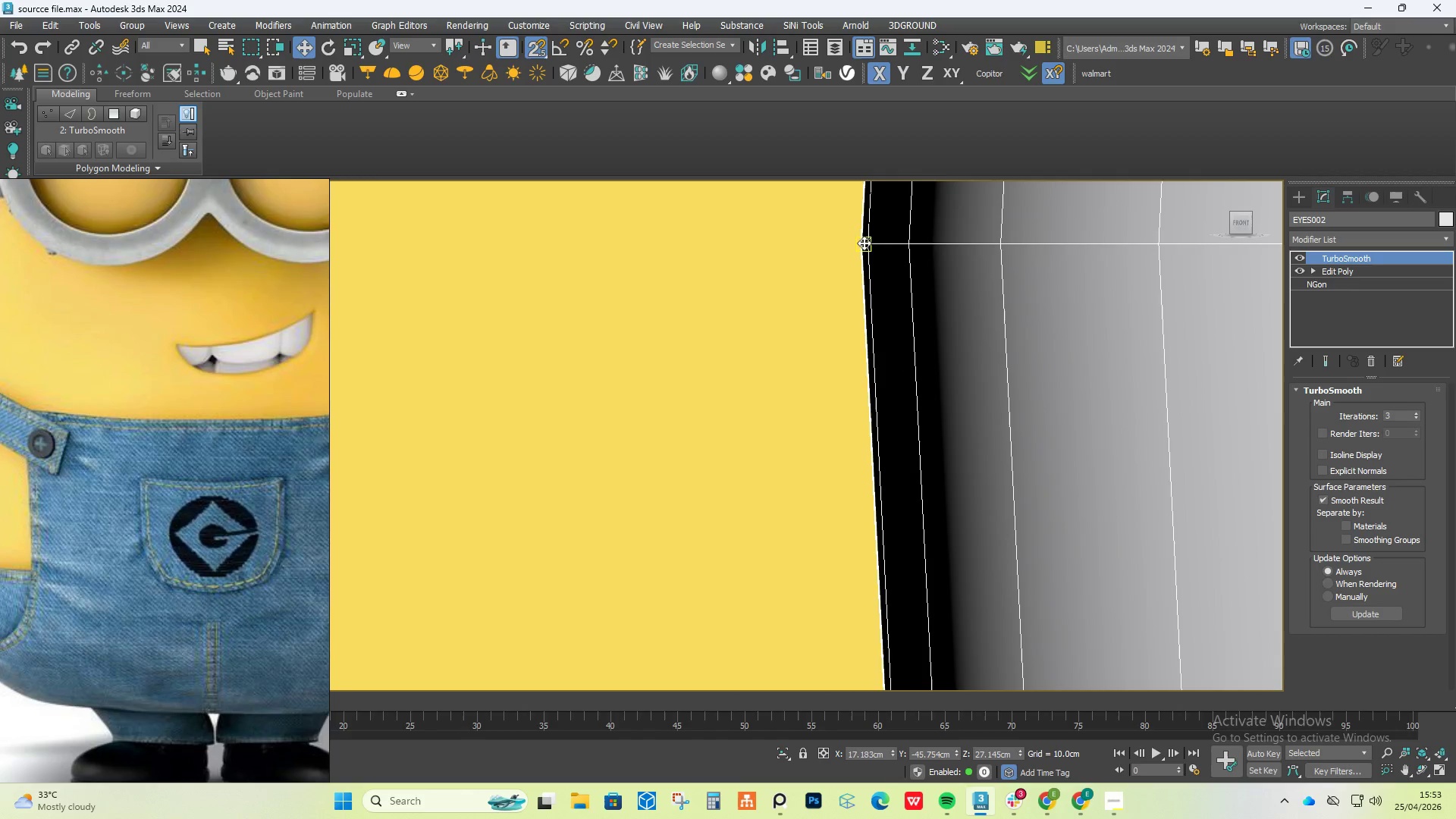 
left_click_drag(start_coordinate=[864, 243], to_coordinate=[900, 374])
 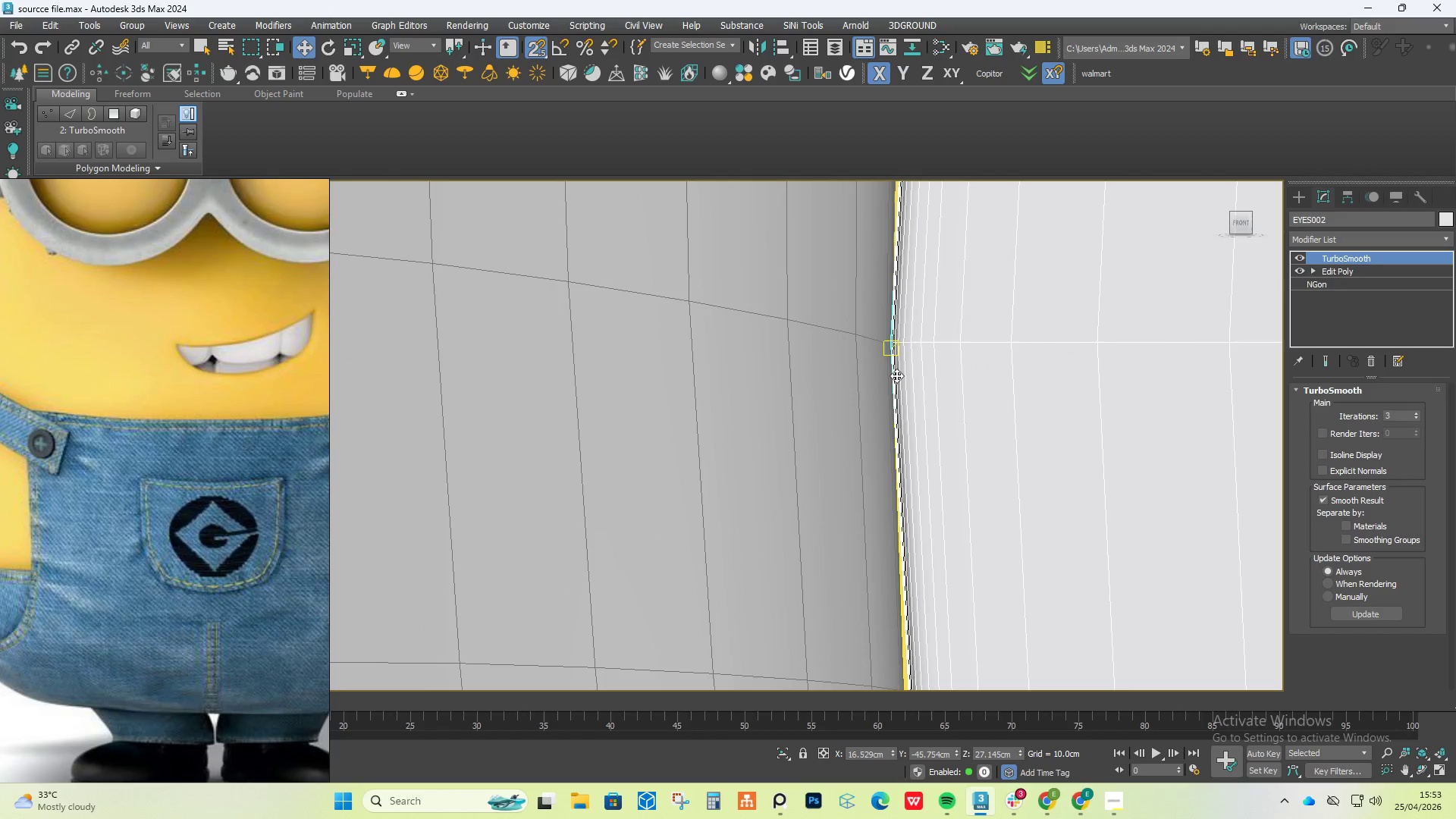 
scroll: coordinate [441, 355], scroll_direction: down, amount: 15.0
 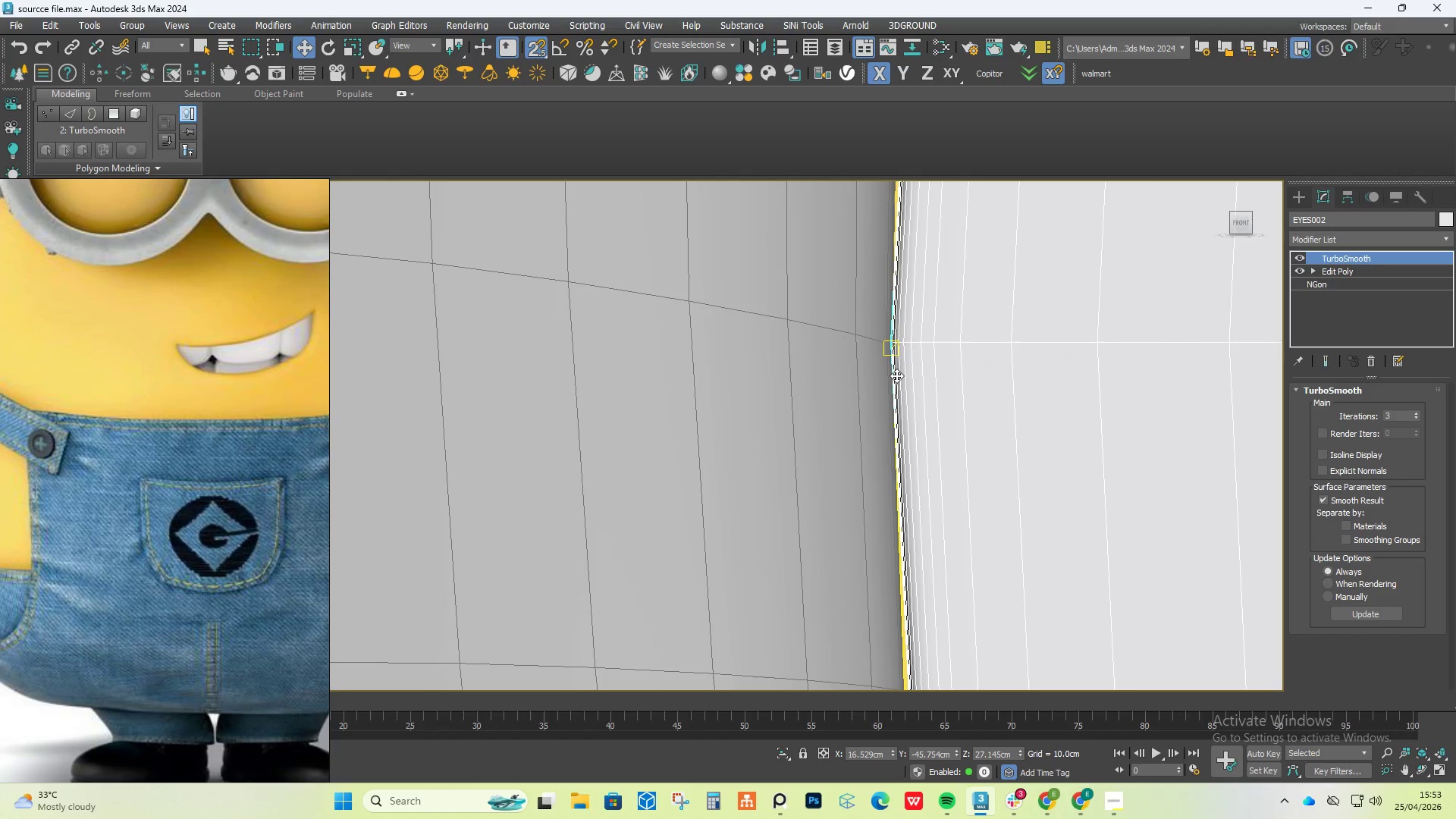 
key(S)
 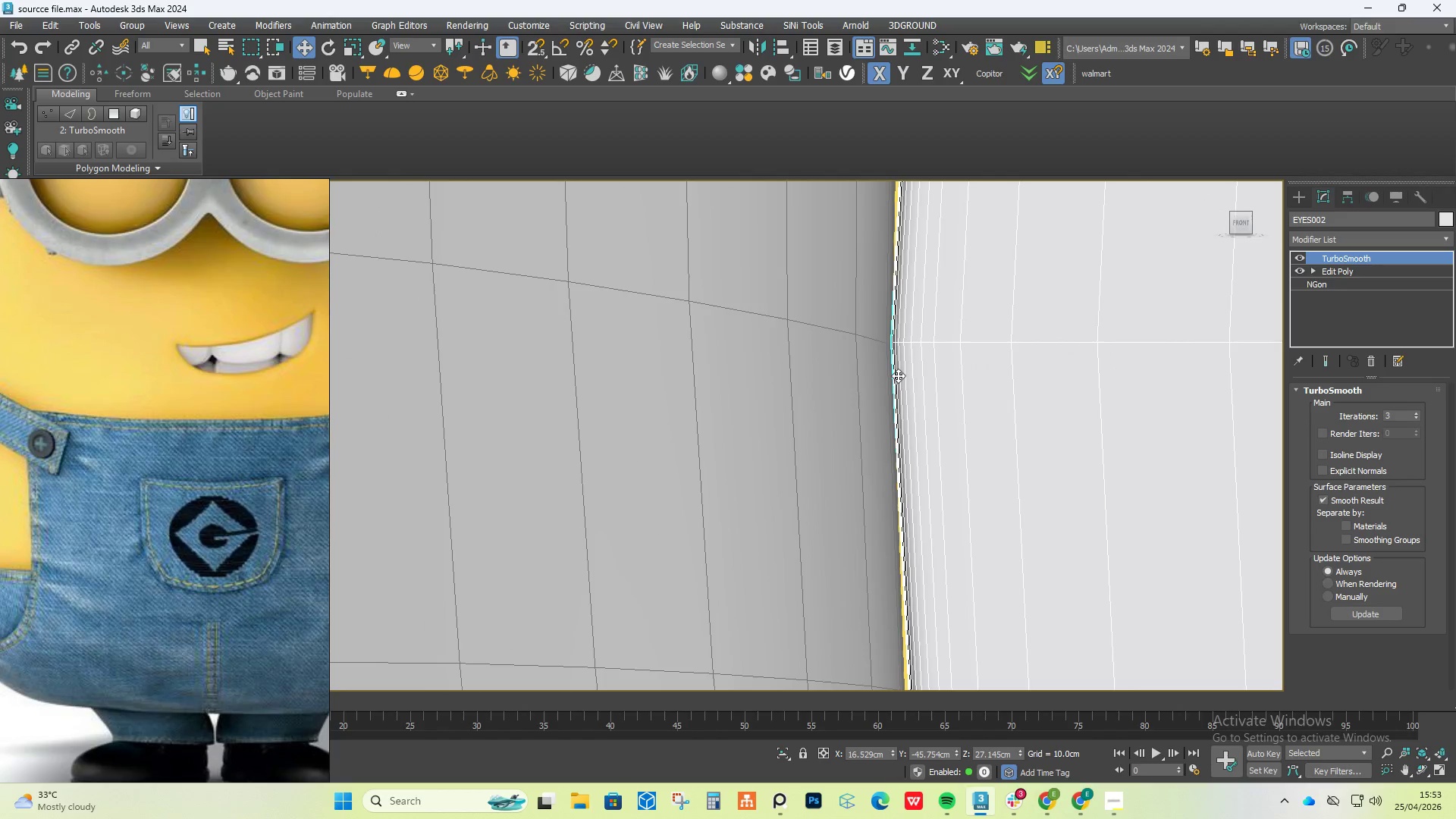 
scroll: coordinate [898, 394], scroll_direction: down, amount: 11.0
 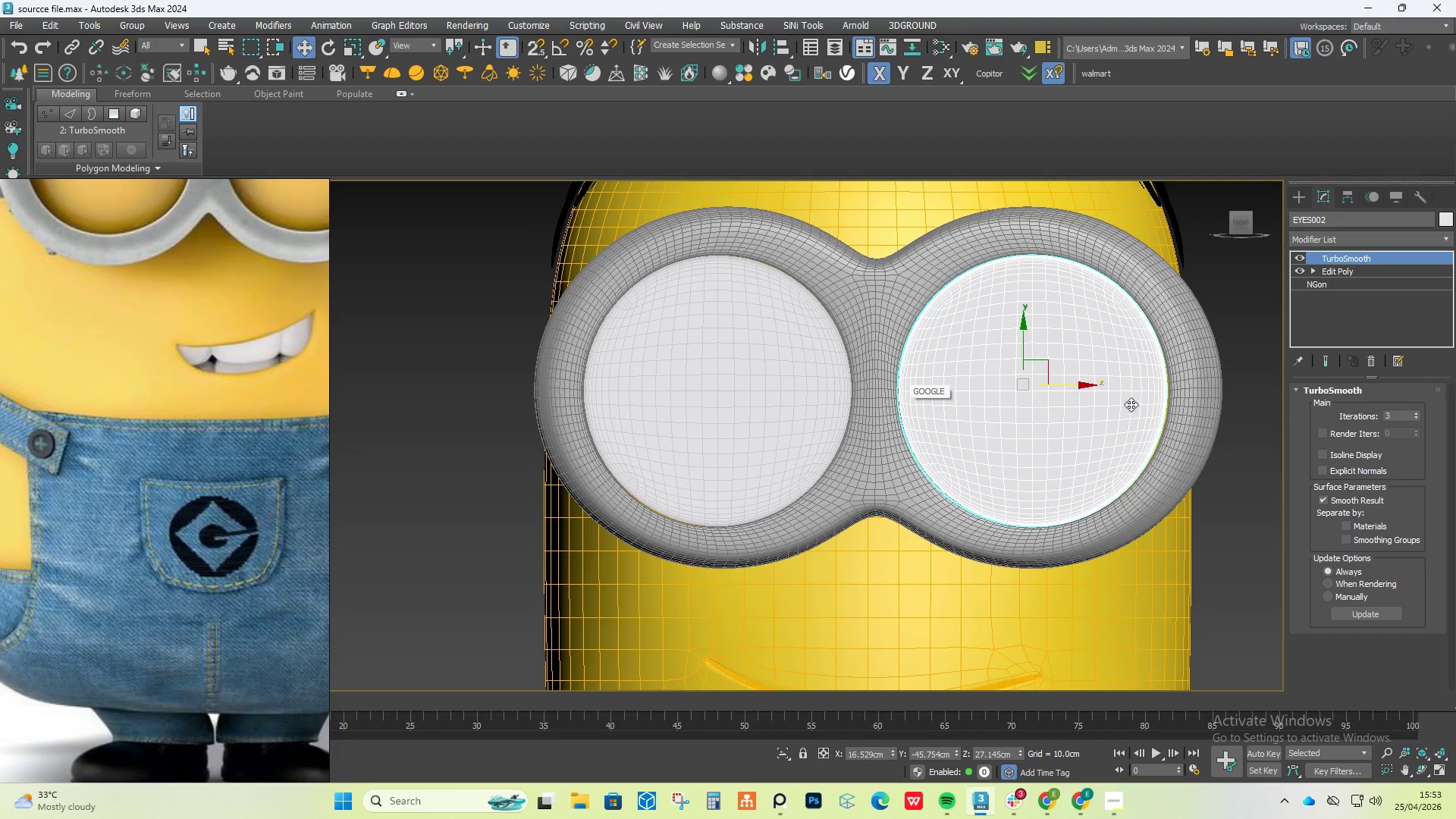 
hold_key(key=AltLeft, duration=9.33)
 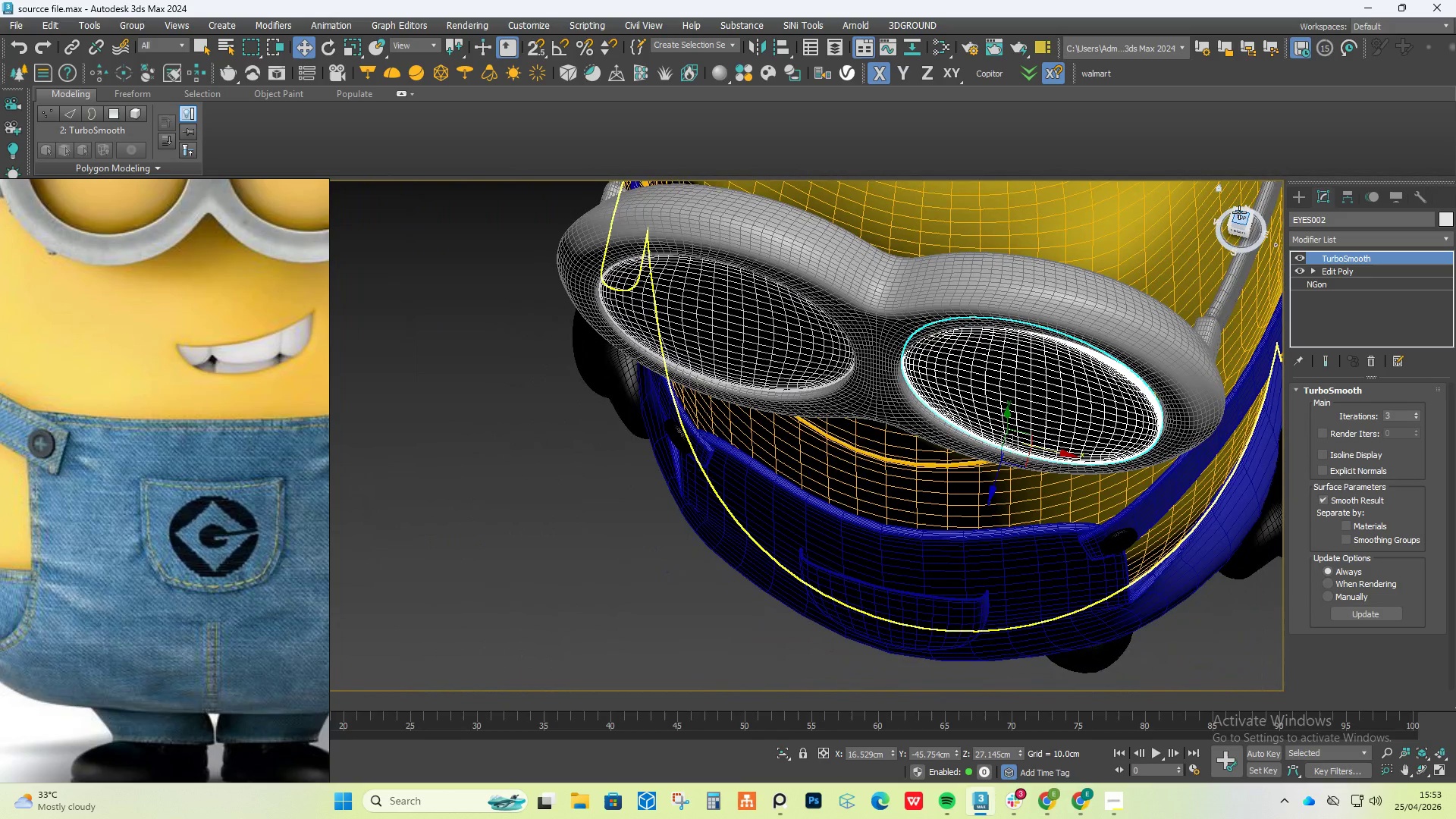 
left_click([1237, 218])
 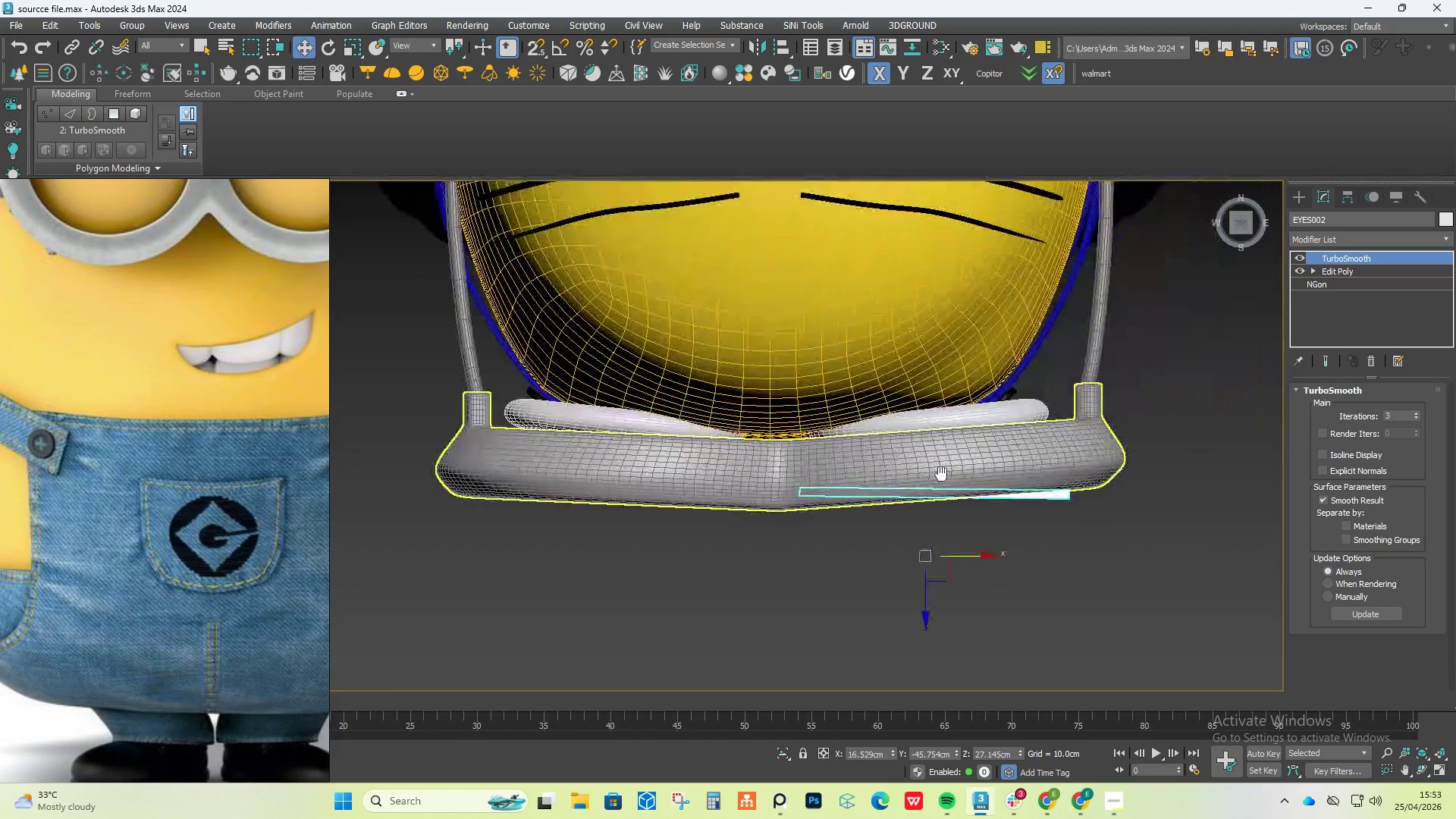 
scroll: coordinate [1004, 533], scroll_direction: up, amount: 1.0
 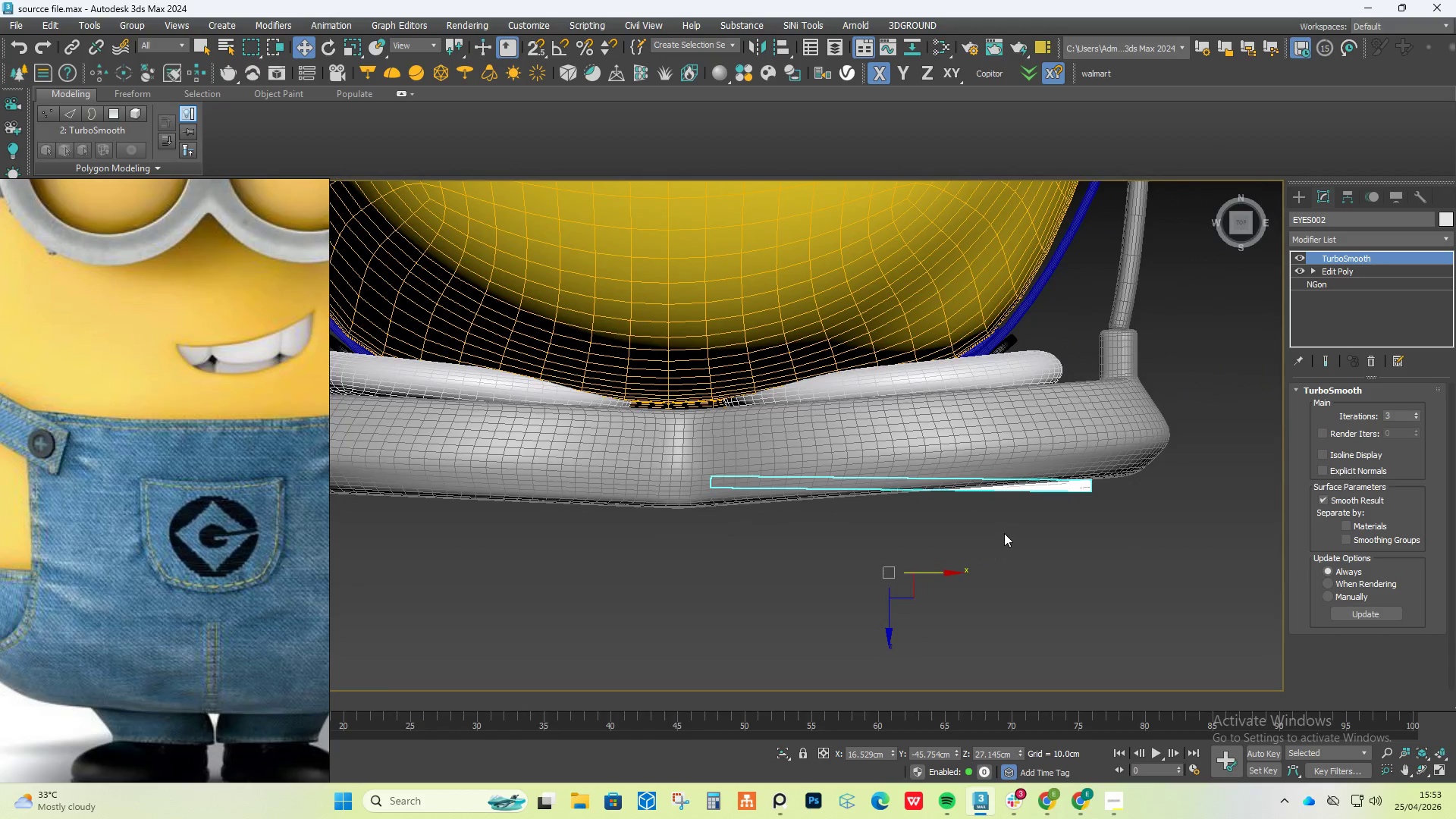 
scroll: coordinate [1017, 530], scroll_direction: down, amount: 2.0
 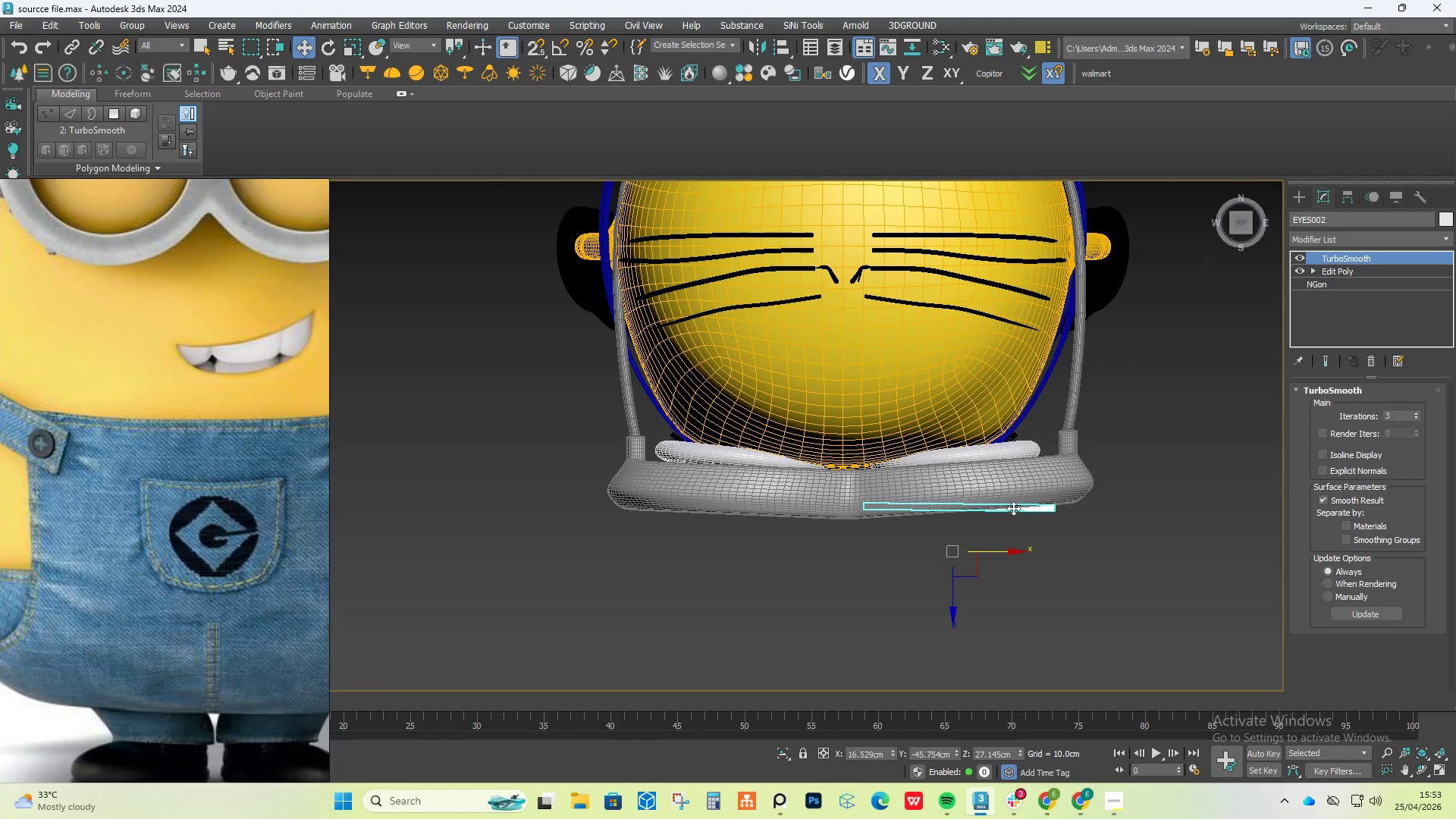 
scroll: coordinate [1013, 487], scroll_direction: up, amount: 1.0
 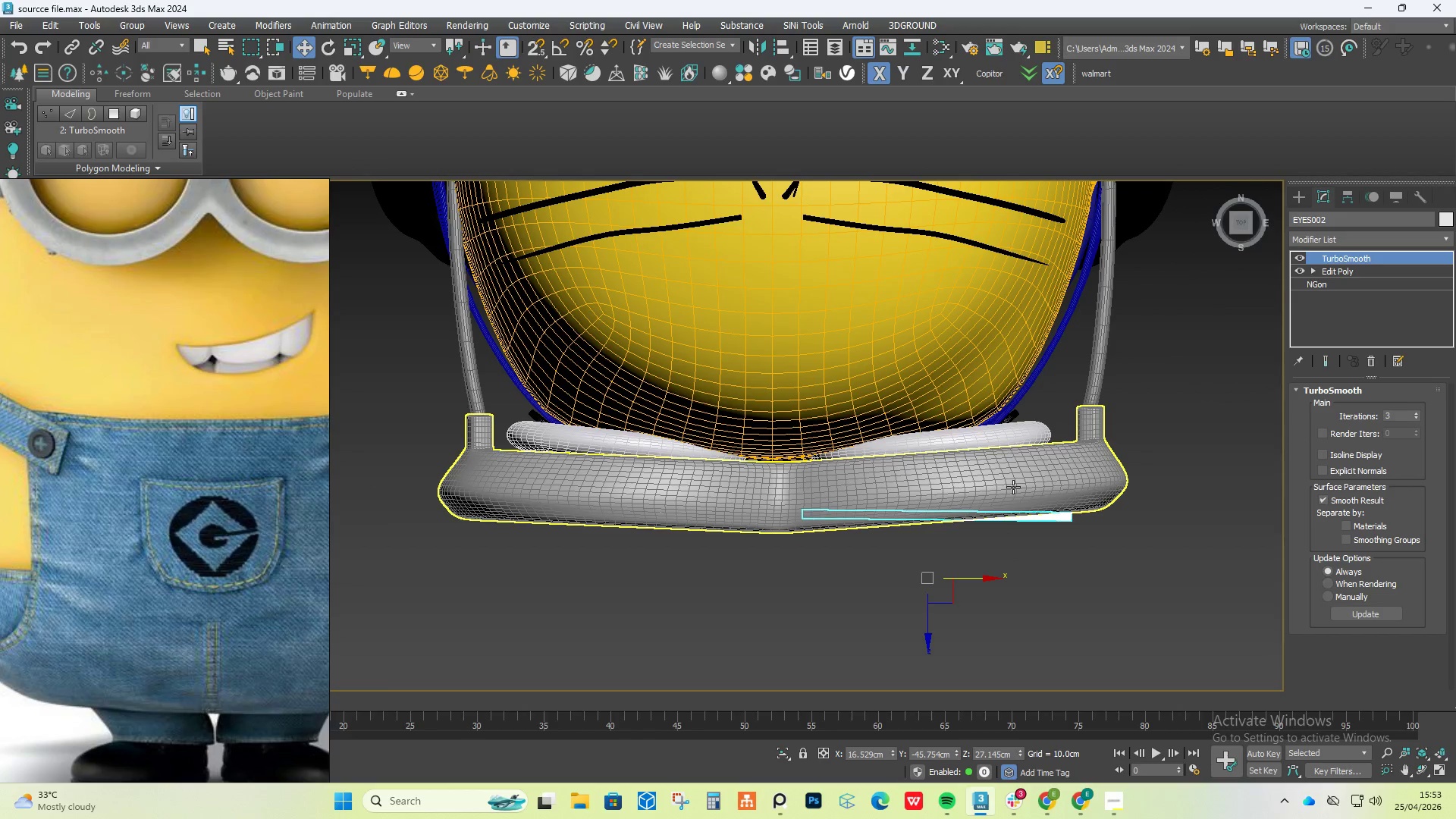 
left_click([1013, 487])
 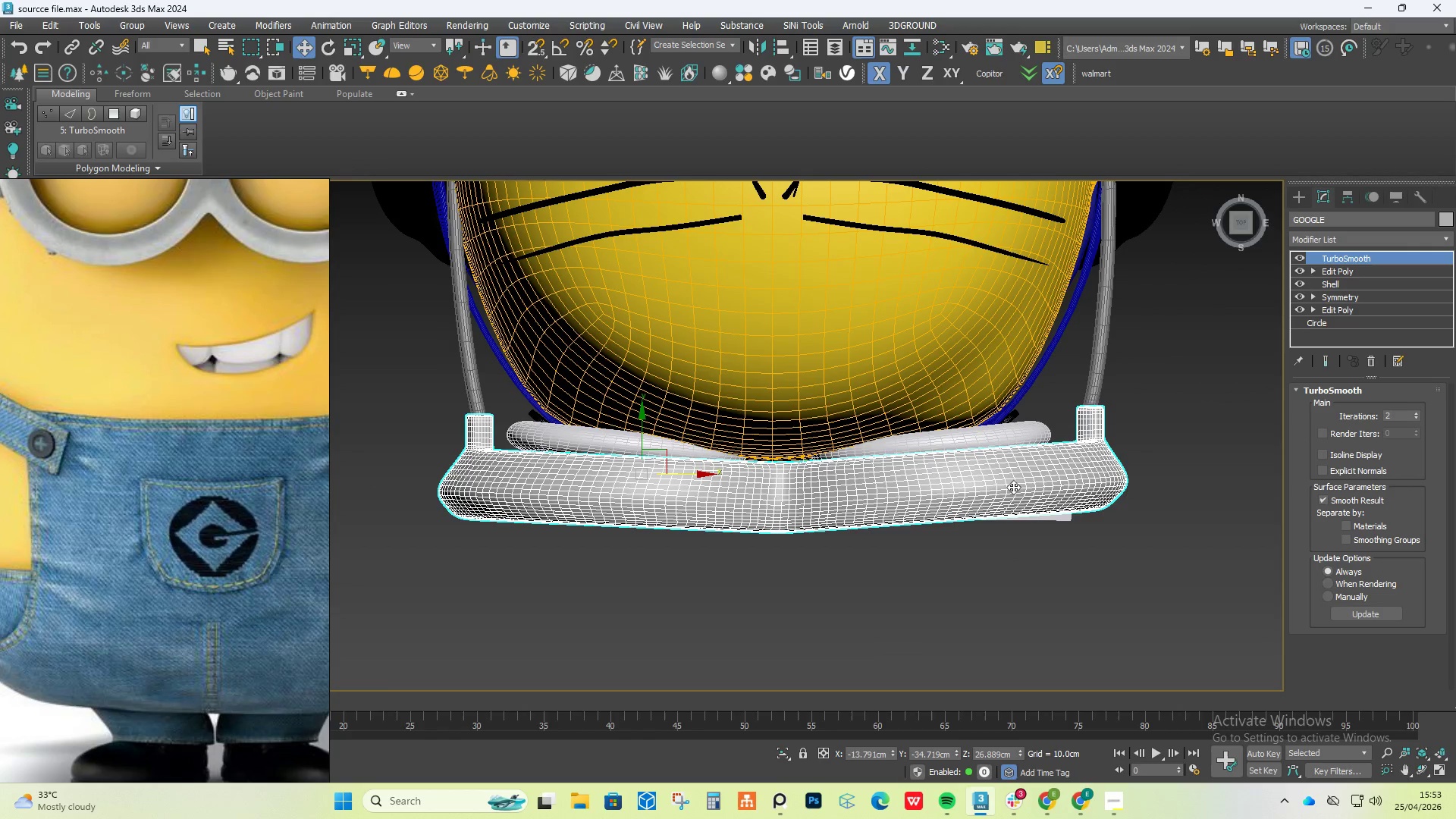 
scroll: coordinate [1013, 487], scroll_direction: down, amount: 2.0
 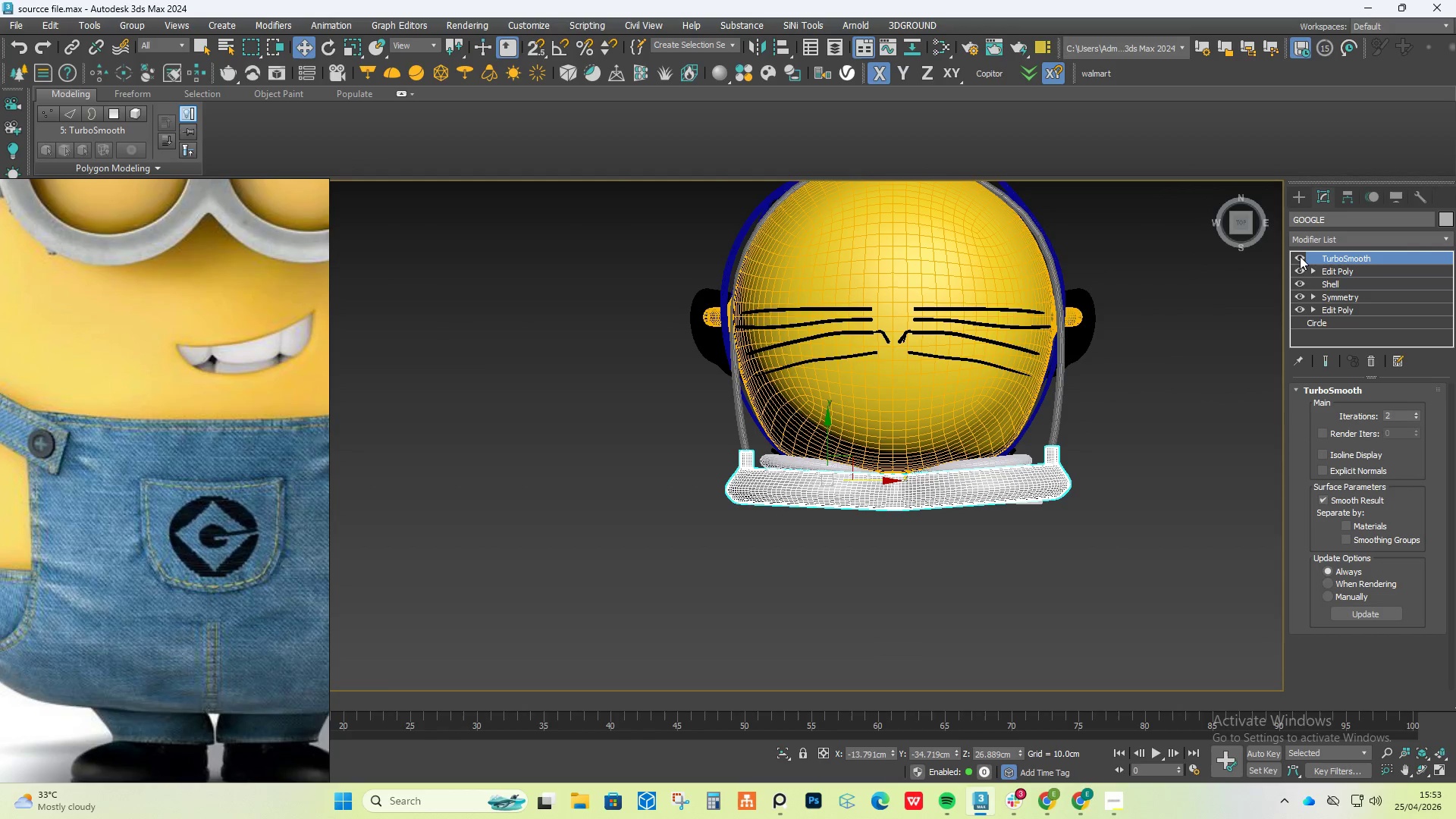 
left_click([1296, 256])
 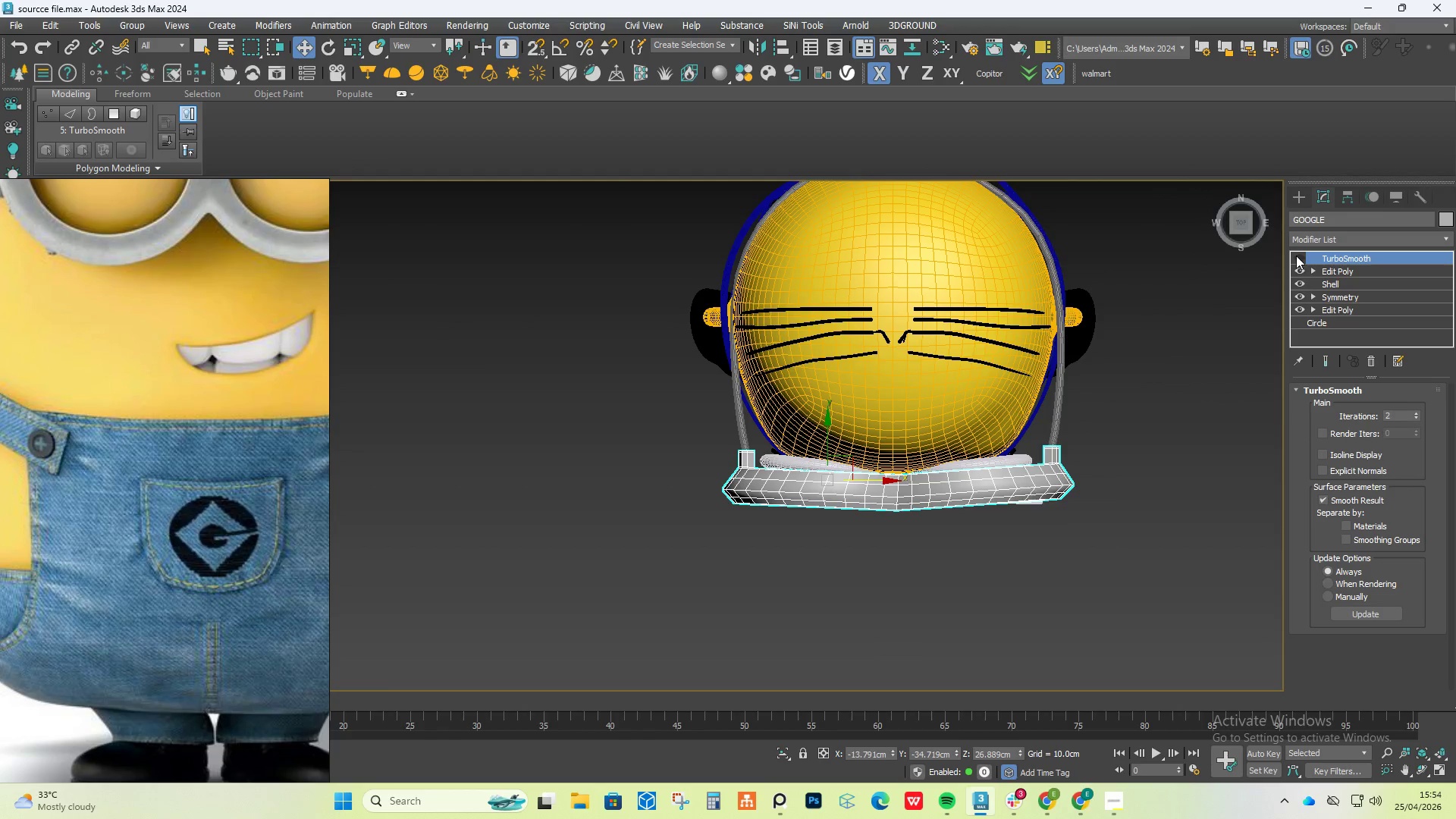 
left_click([1296, 256])
 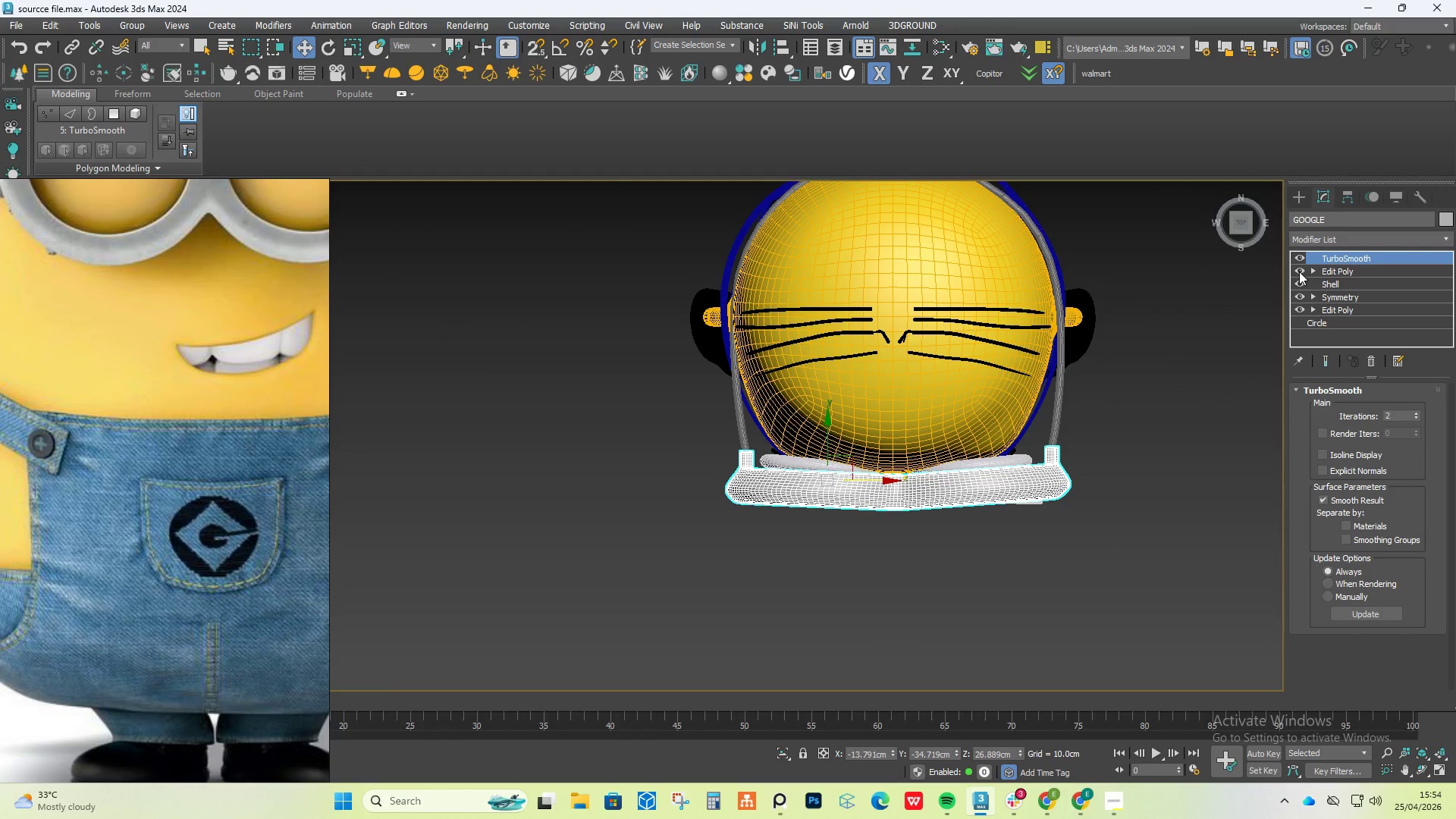 
left_click([1298, 253])
 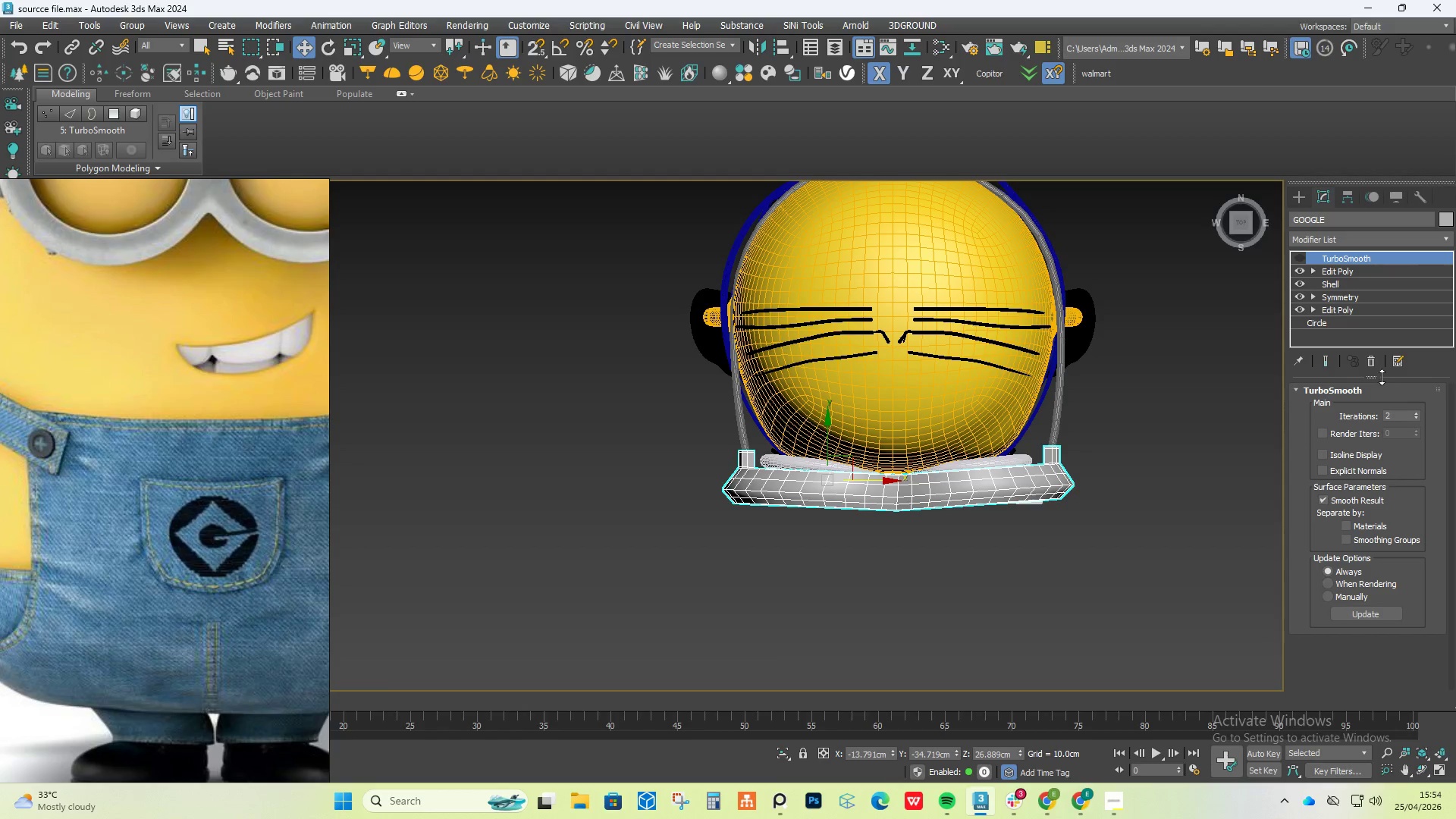 
left_click([1376, 367])
 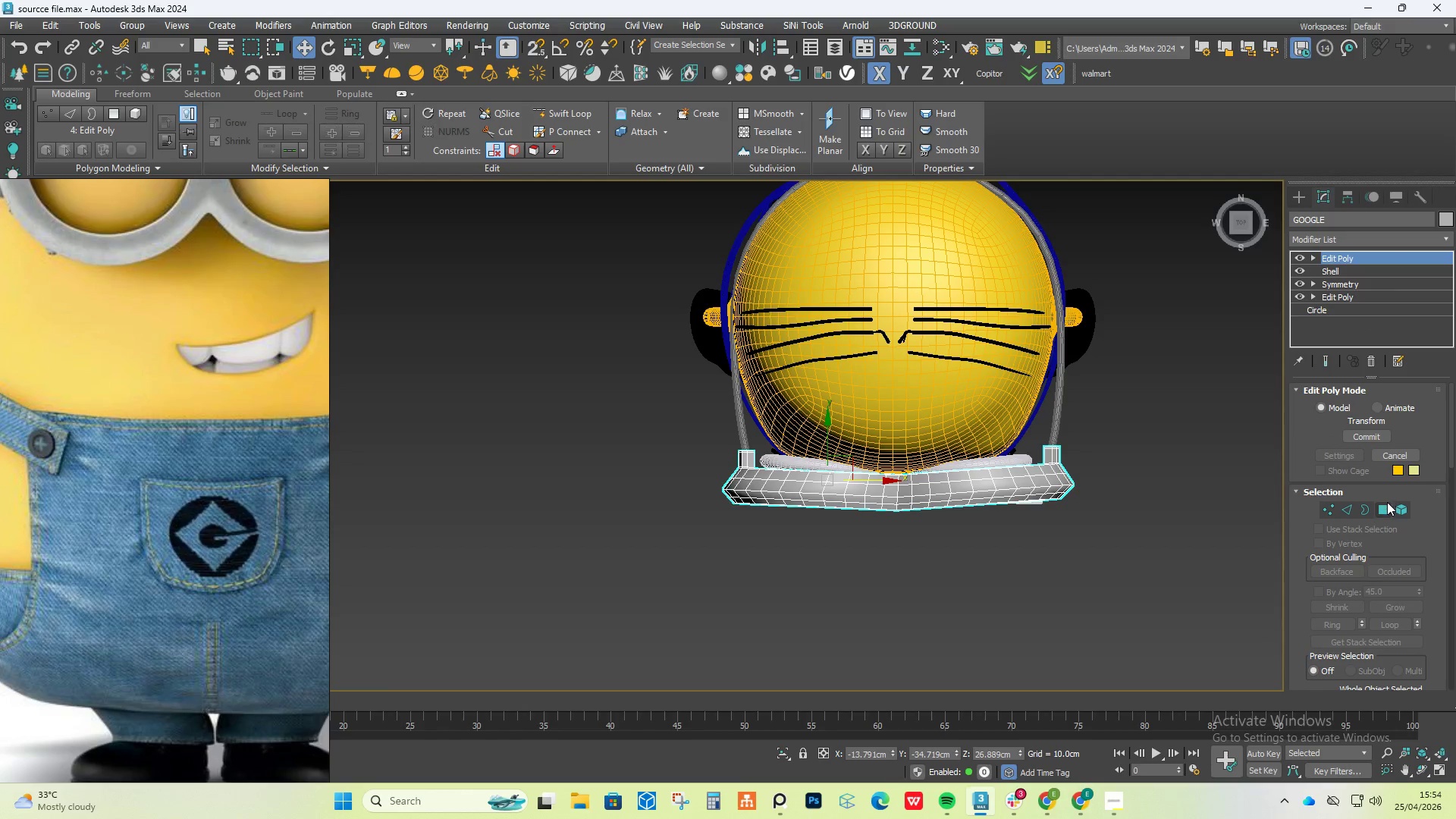 
left_click([1386, 507])
 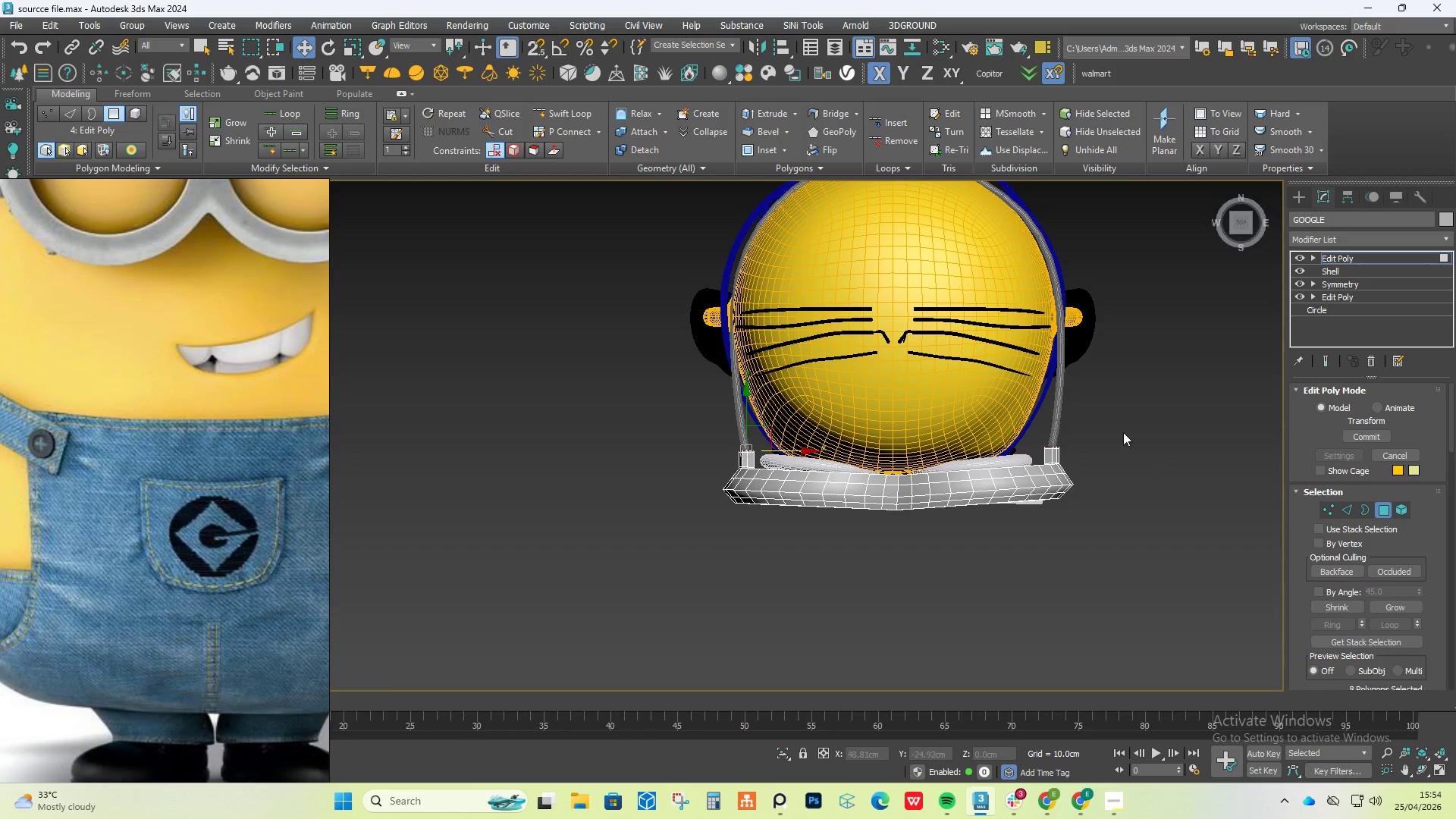 
left_click_drag(start_coordinate=[1130, 398], to_coordinate=[905, 622])
 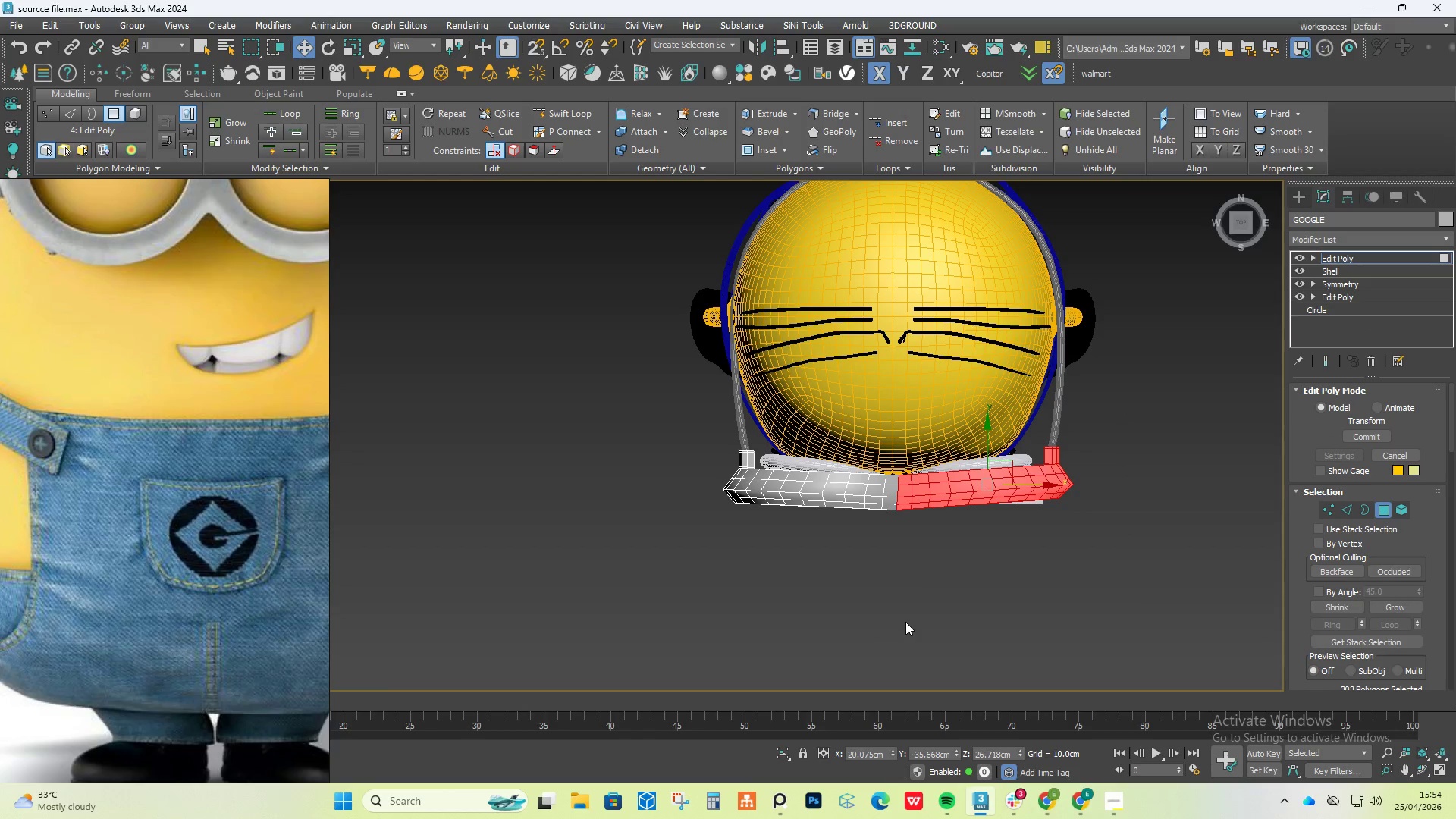 
key(Delete)
 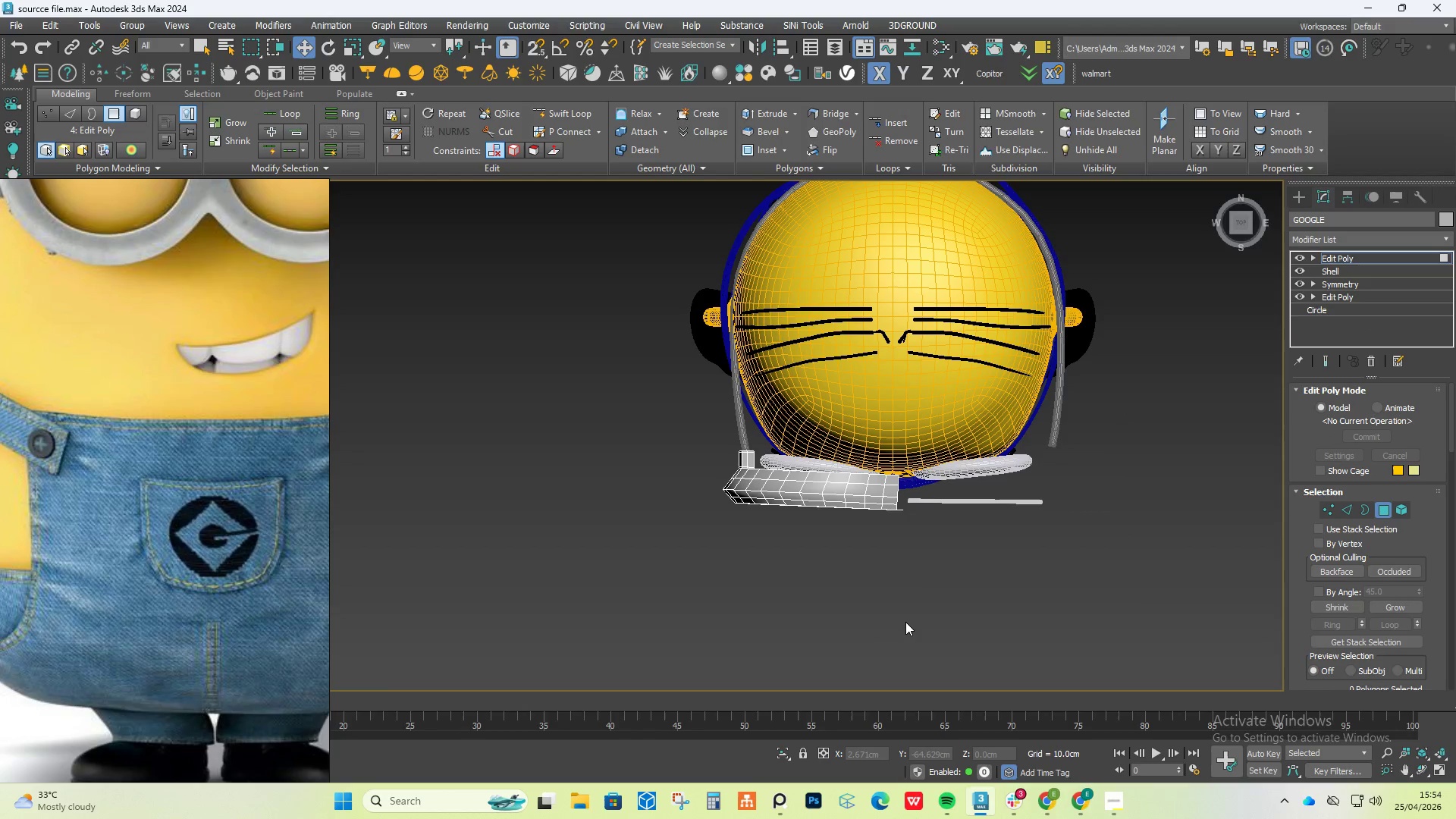 
hold_key(key=AltLeft, duration=1.09)
 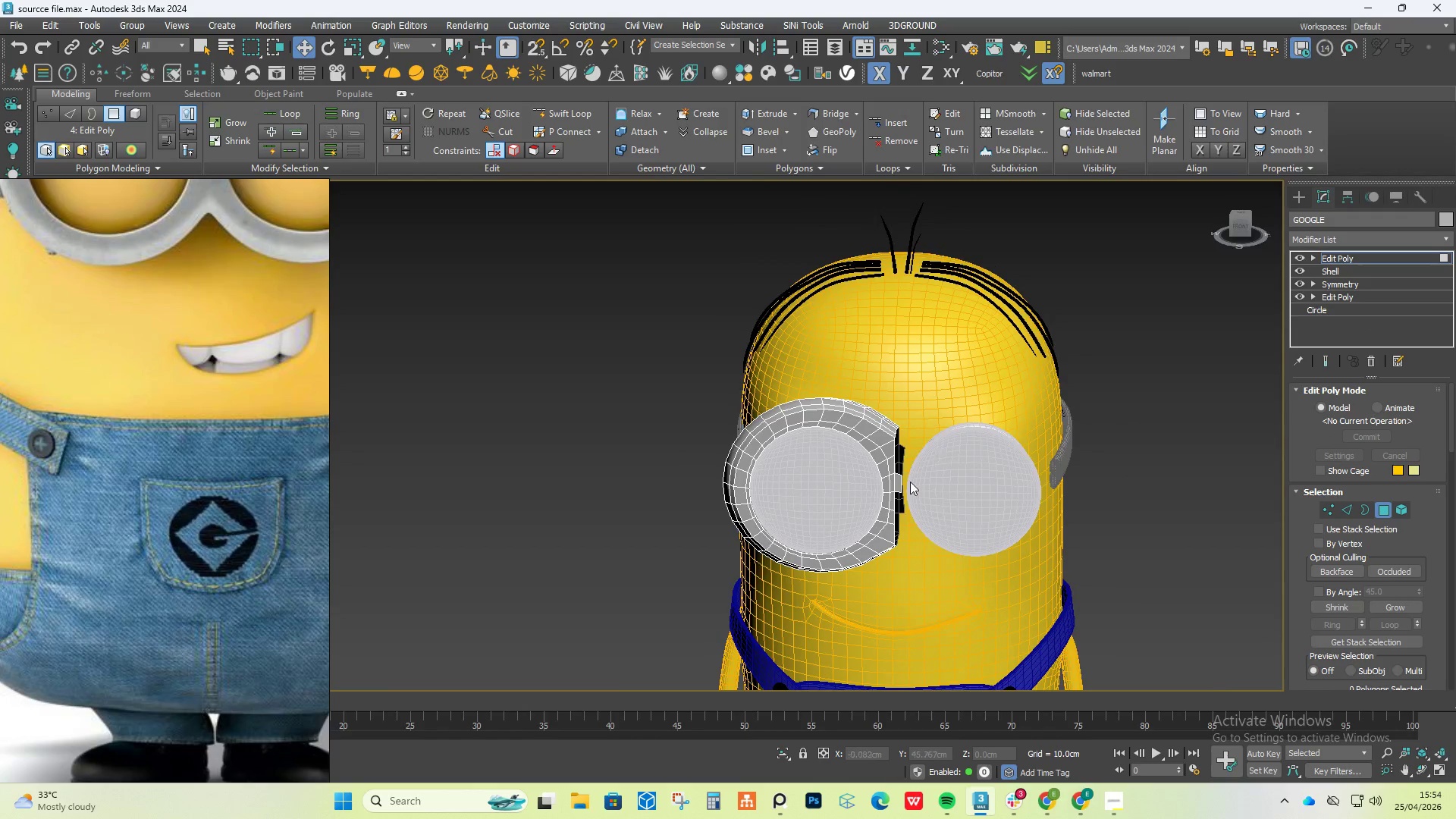 
scroll: coordinate [903, 483], scroll_direction: up, amount: 4.0
 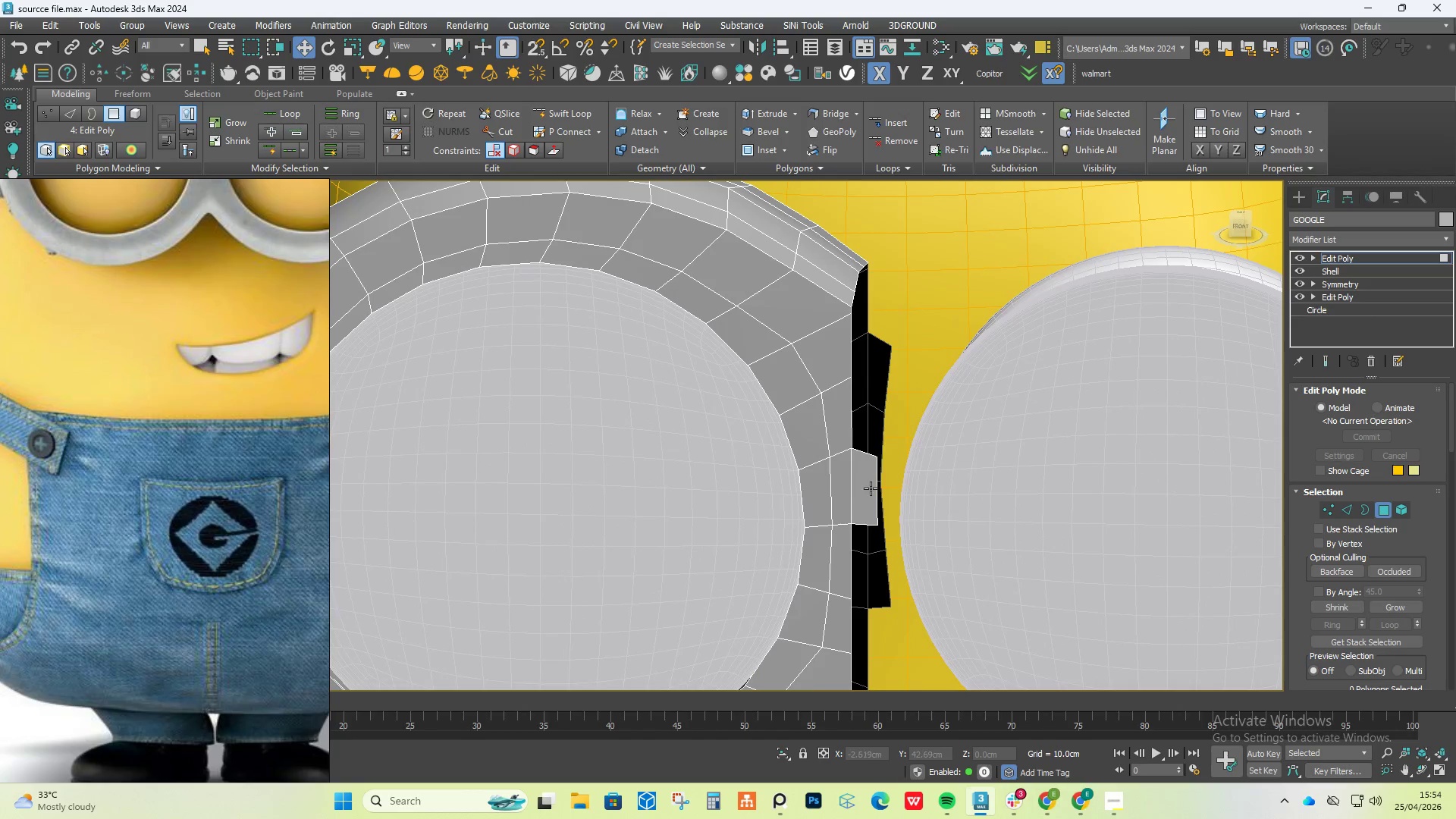 
left_click([871, 488])
 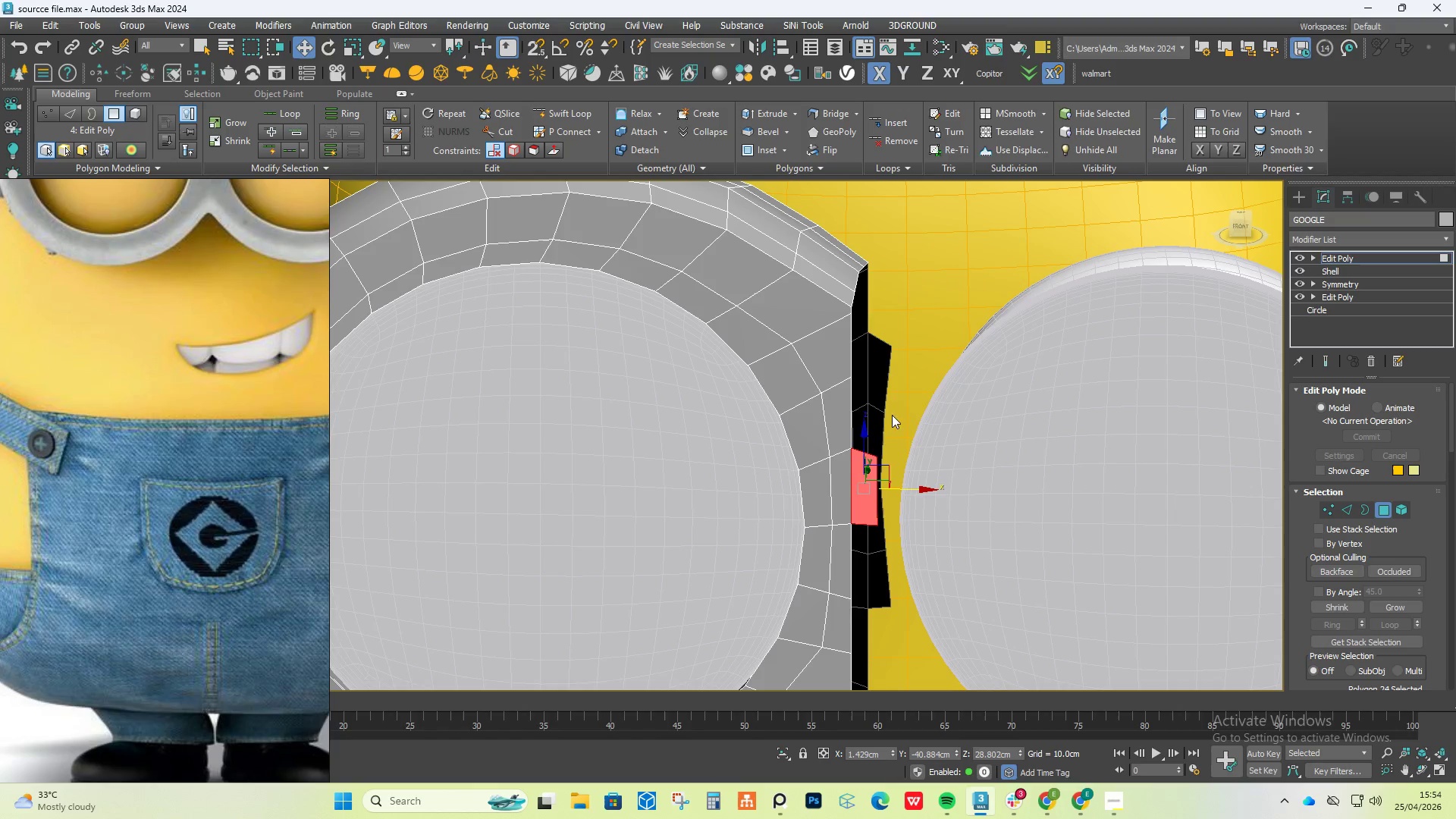 
hold_key(key=ControlLeft, duration=1.03)
double_click([871, 422])
 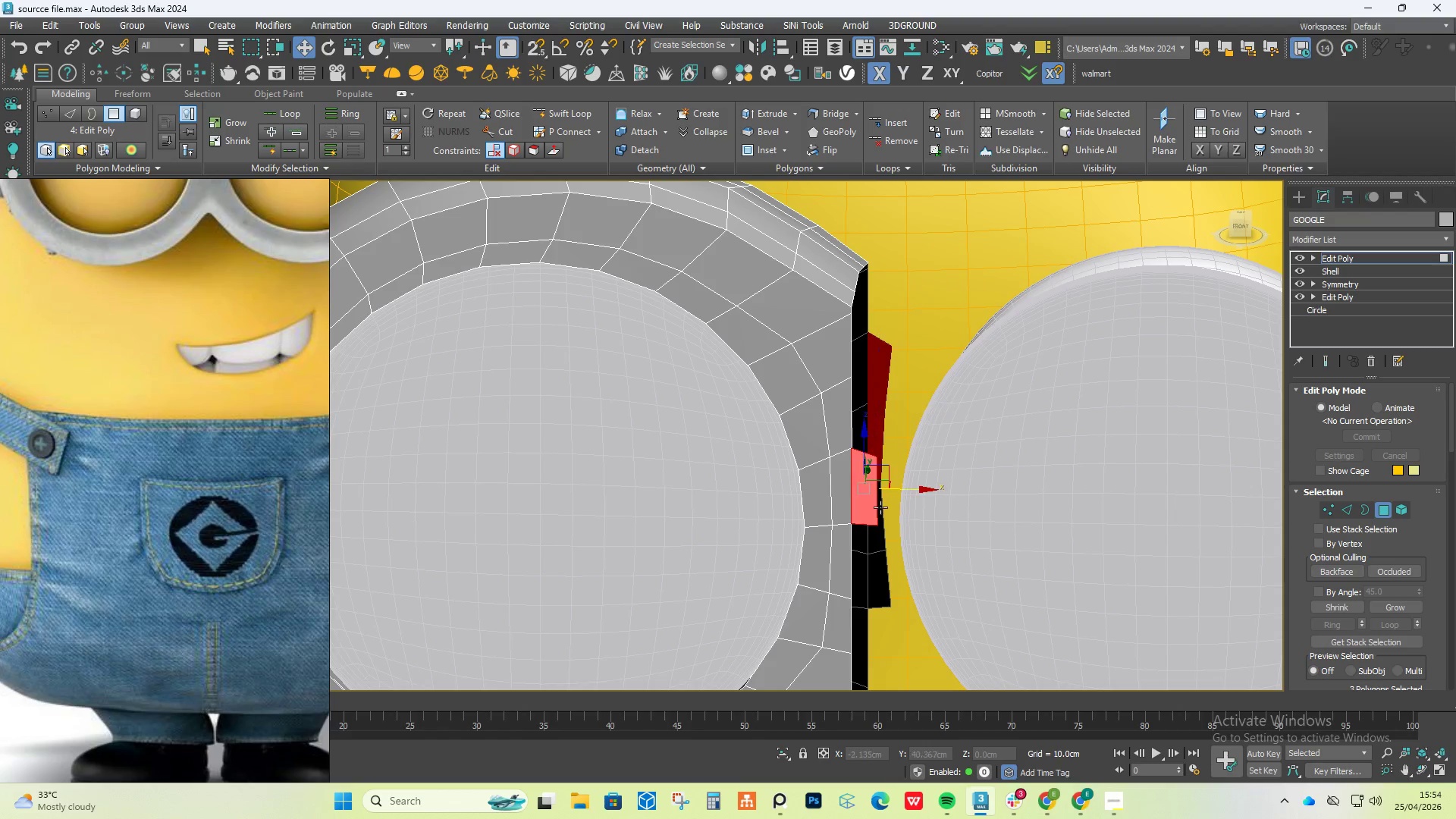 
hold_key(key=AltLeft, duration=0.56)
 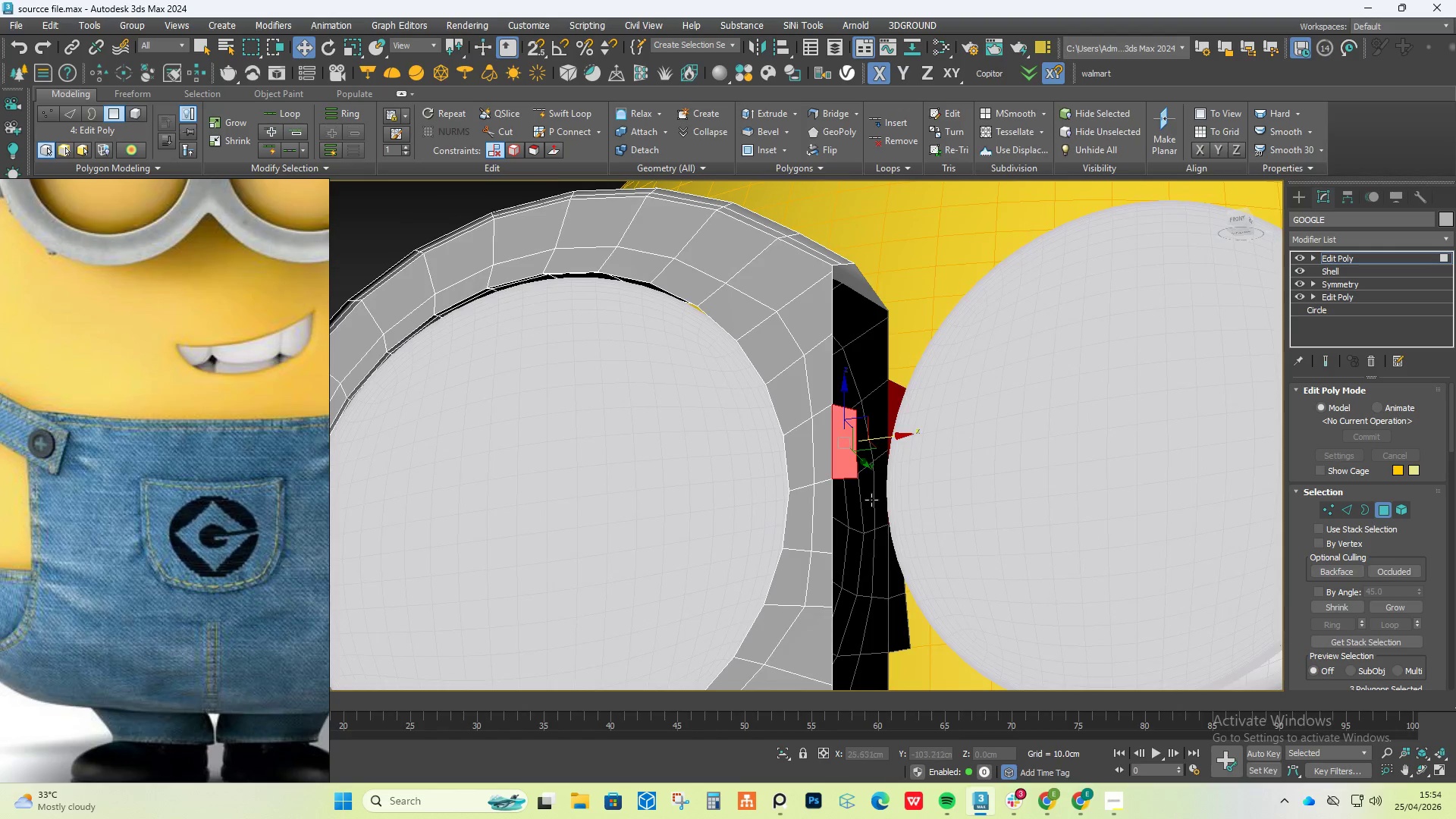 
hold_key(key=AltLeft, duration=0.34)
 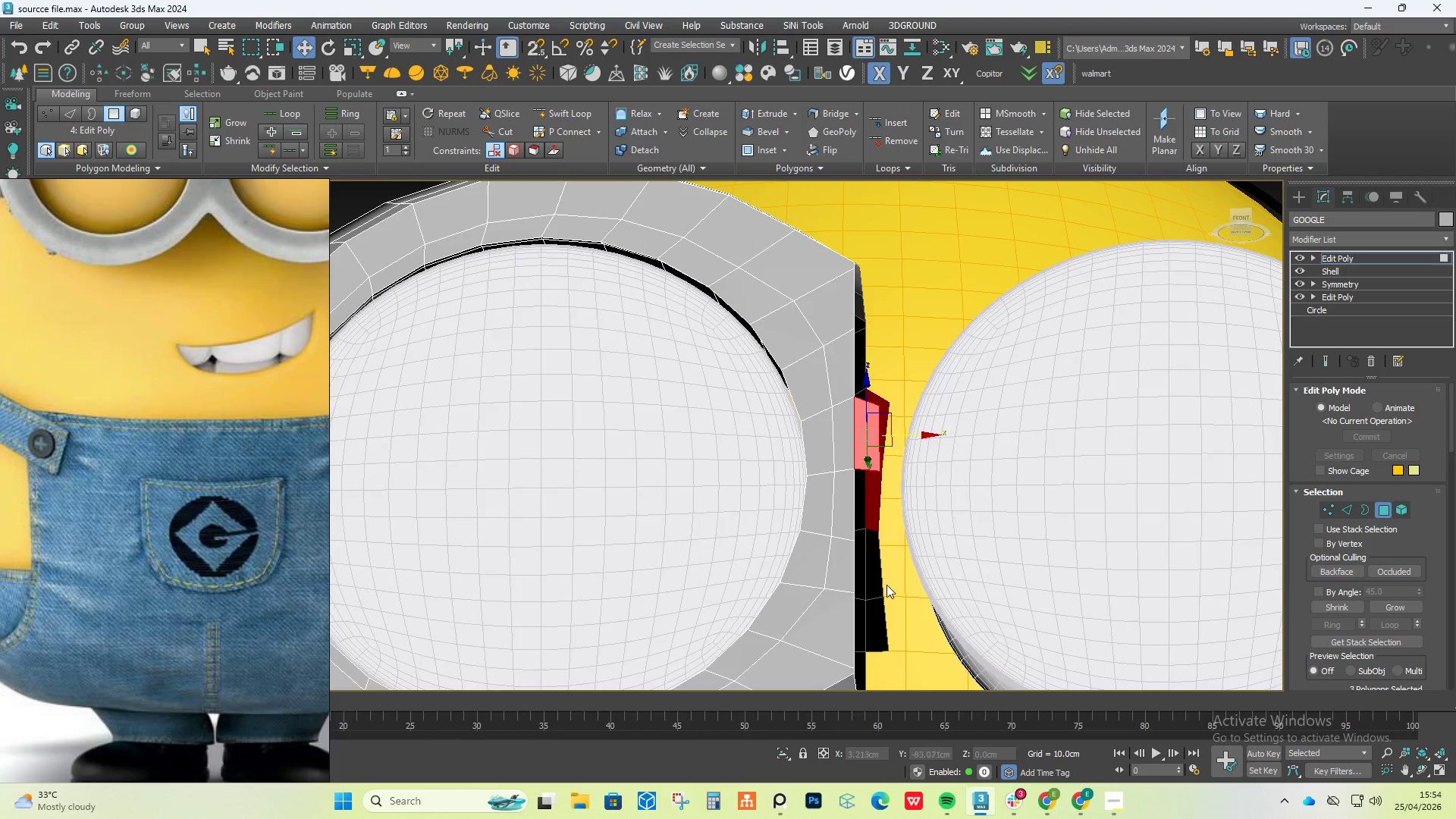 
hold_key(key=ControlLeft, duration=1.09)
double_click([878, 614])
 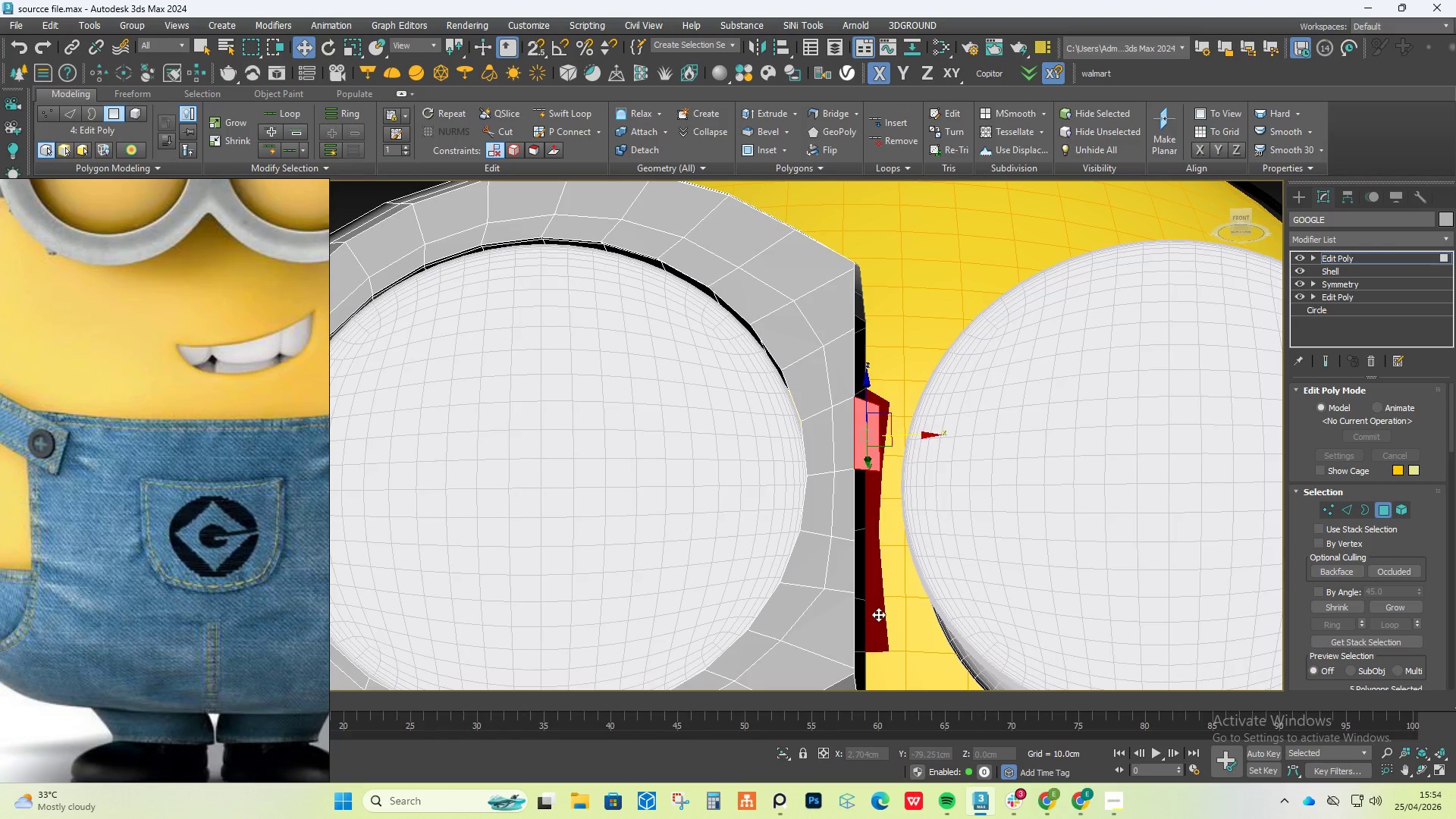 
key(Delete)
 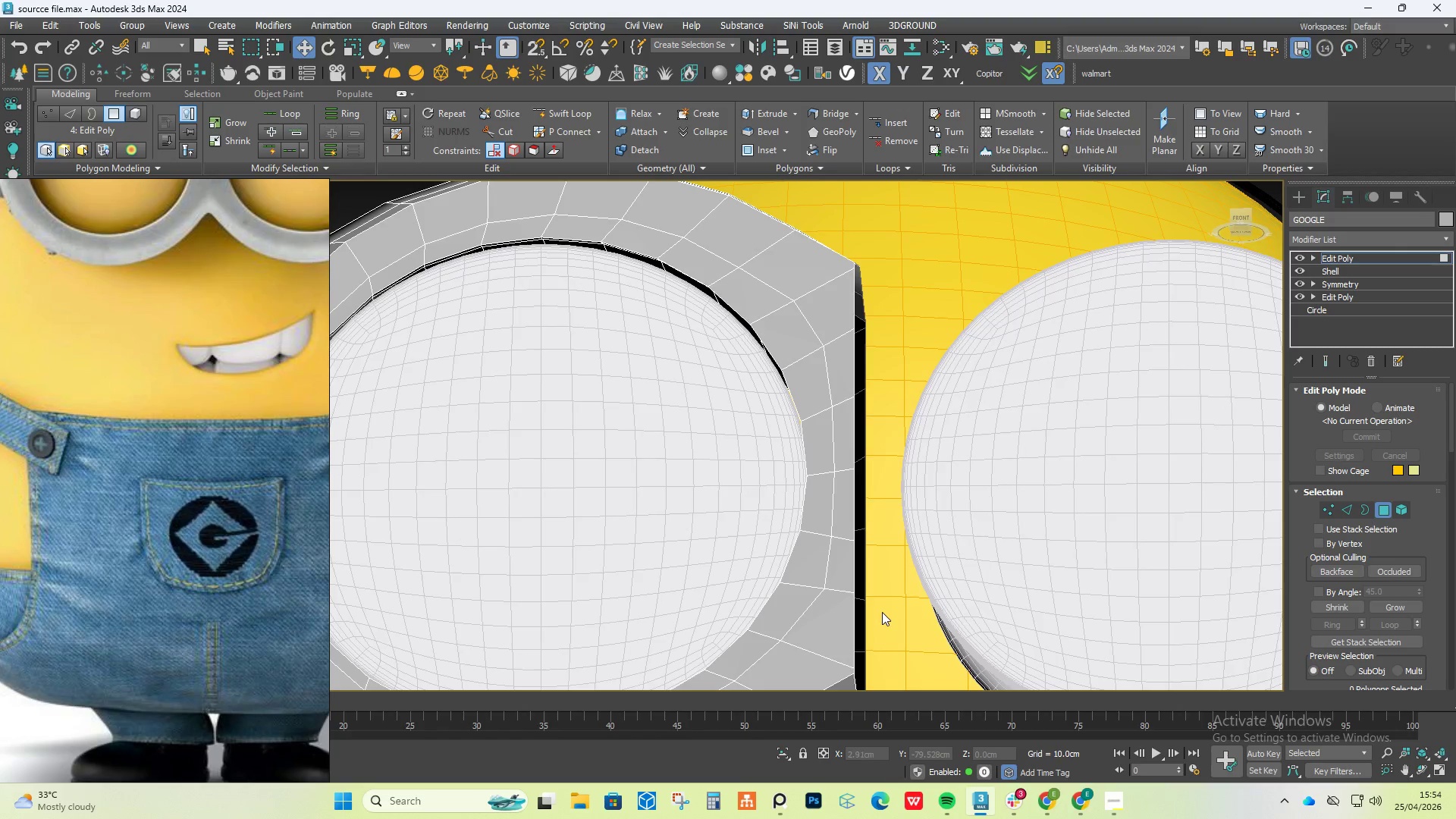 
hold_key(key=AltLeft, duration=0.91)
 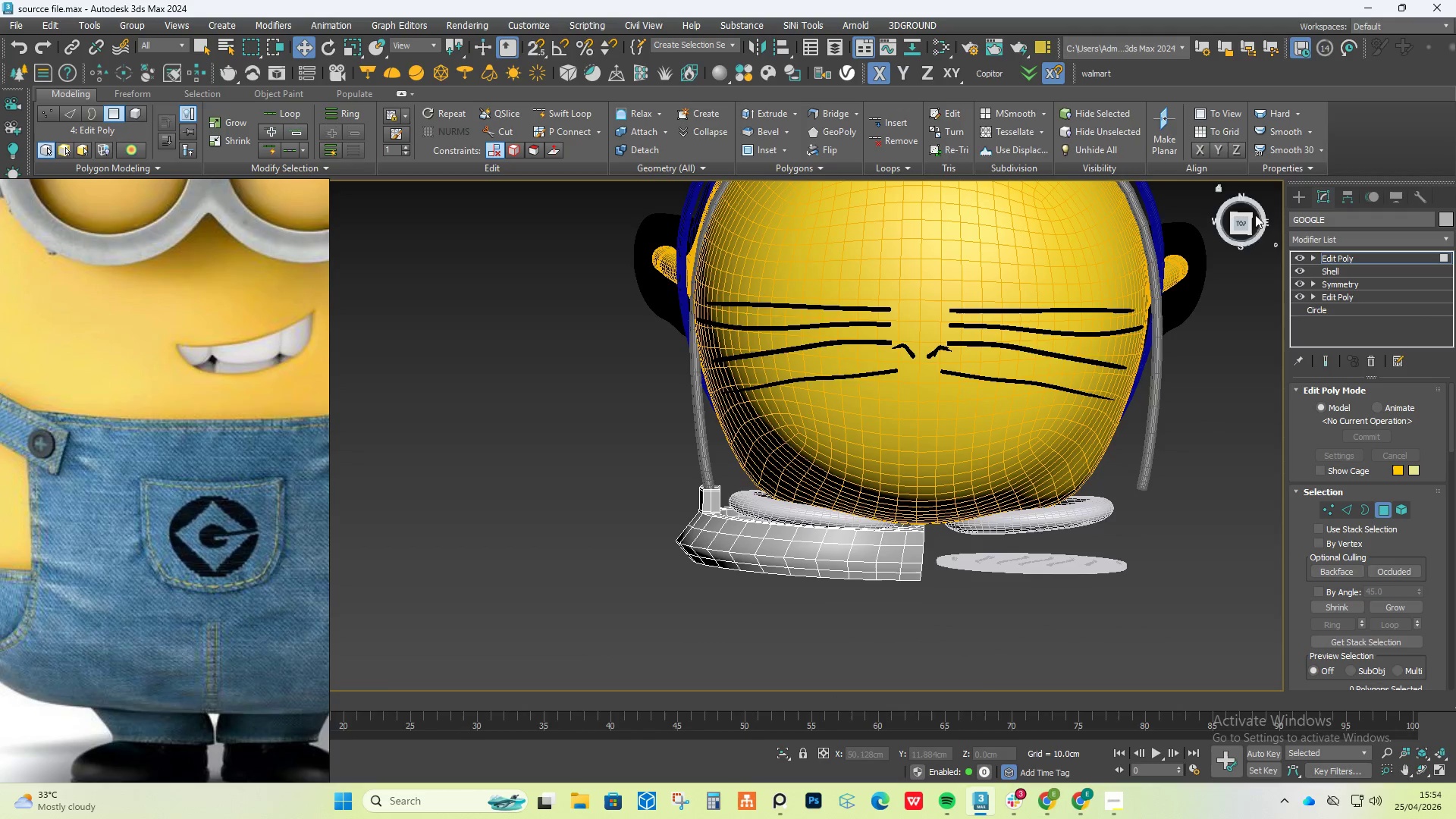 
scroll: coordinate [956, 539], scroll_direction: down, amount: 4.0
 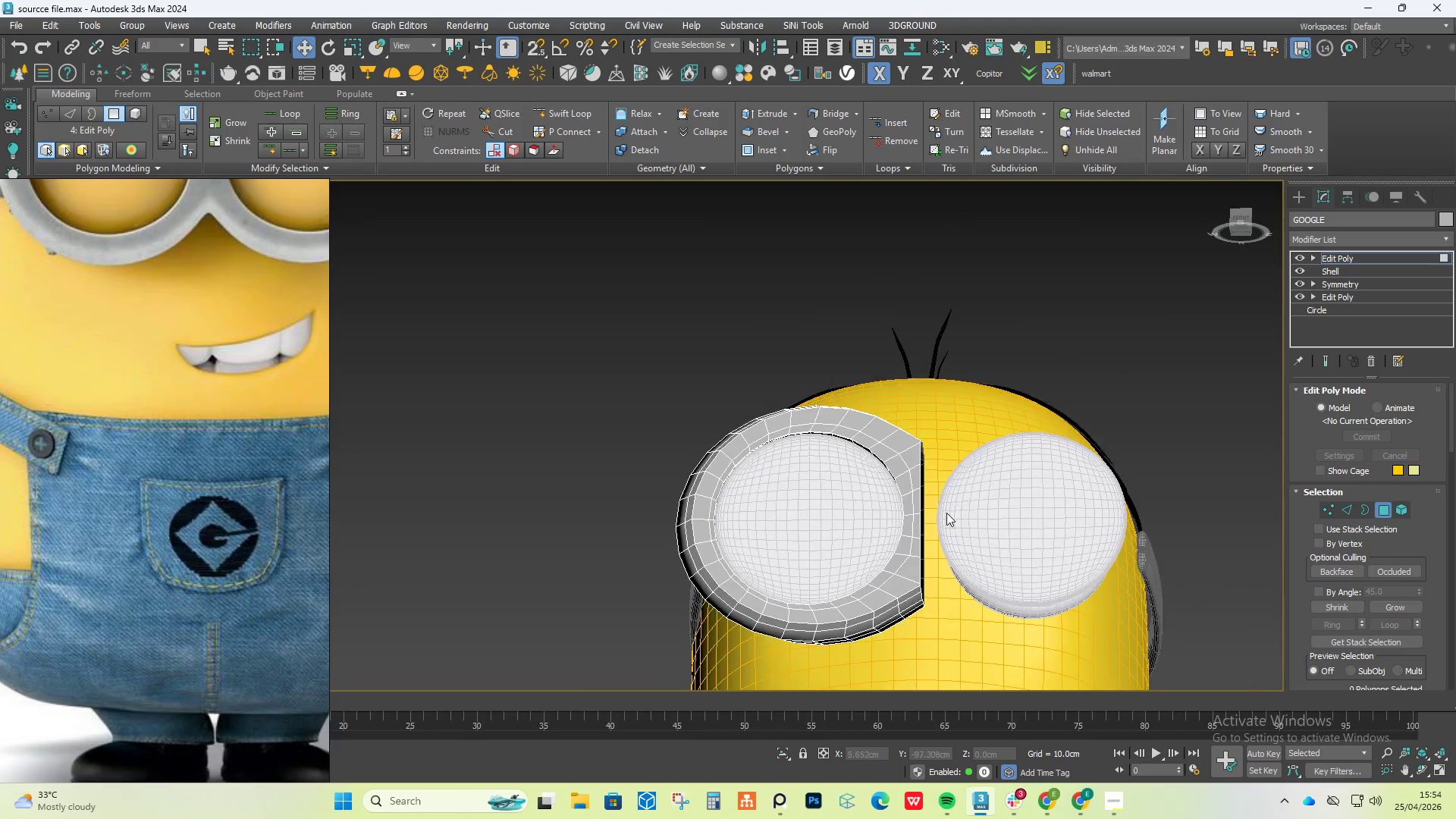 
left_click([1243, 228])
 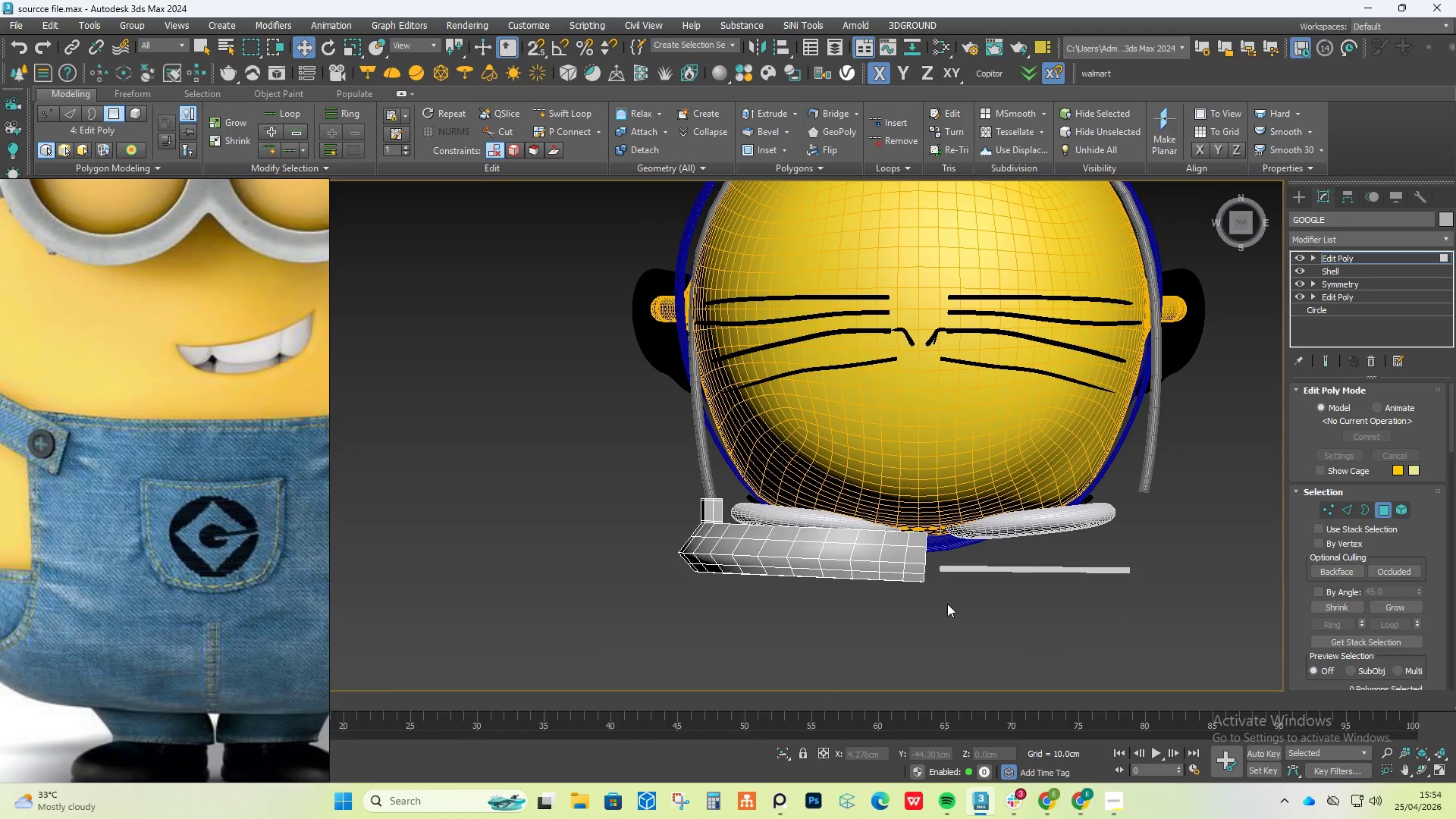 
scroll: coordinate [937, 604], scroll_direction: up, amount: 1.0
 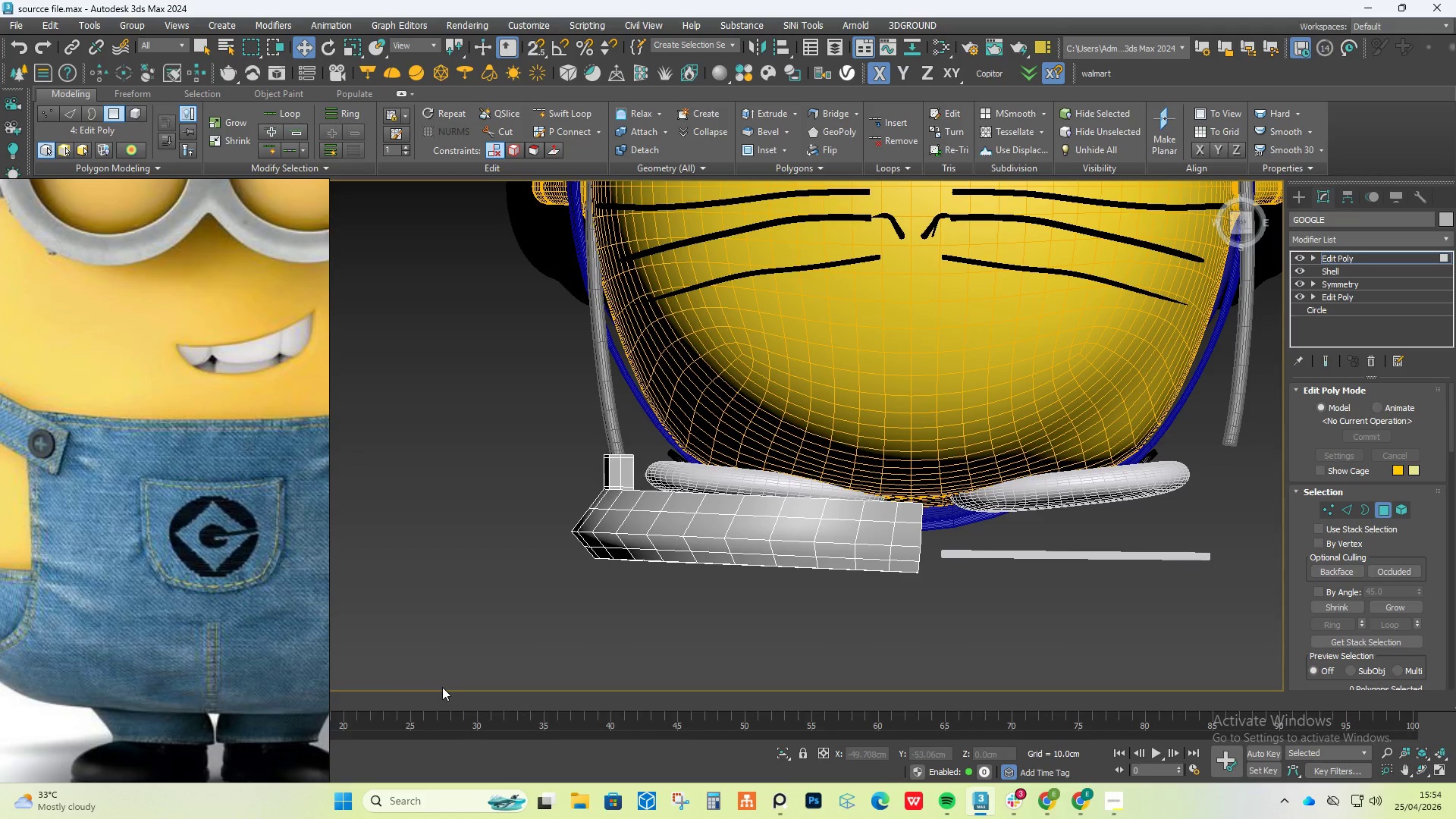 
left_click_drag(start_coordinate=[443, 688], to_coordinate=[1021, 445])
 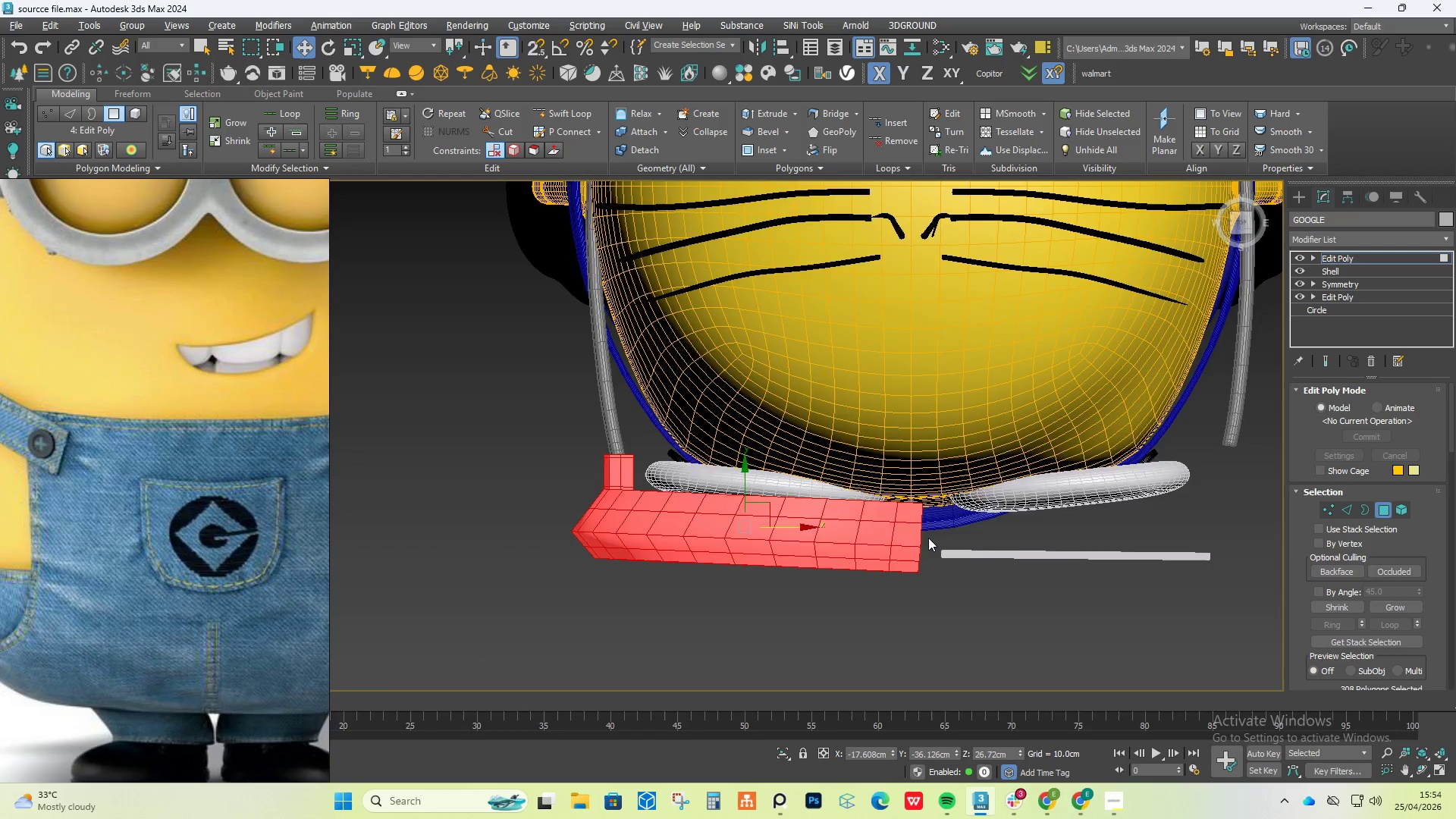 
hold_key(key=AltLeft, duration=2.17)
 